 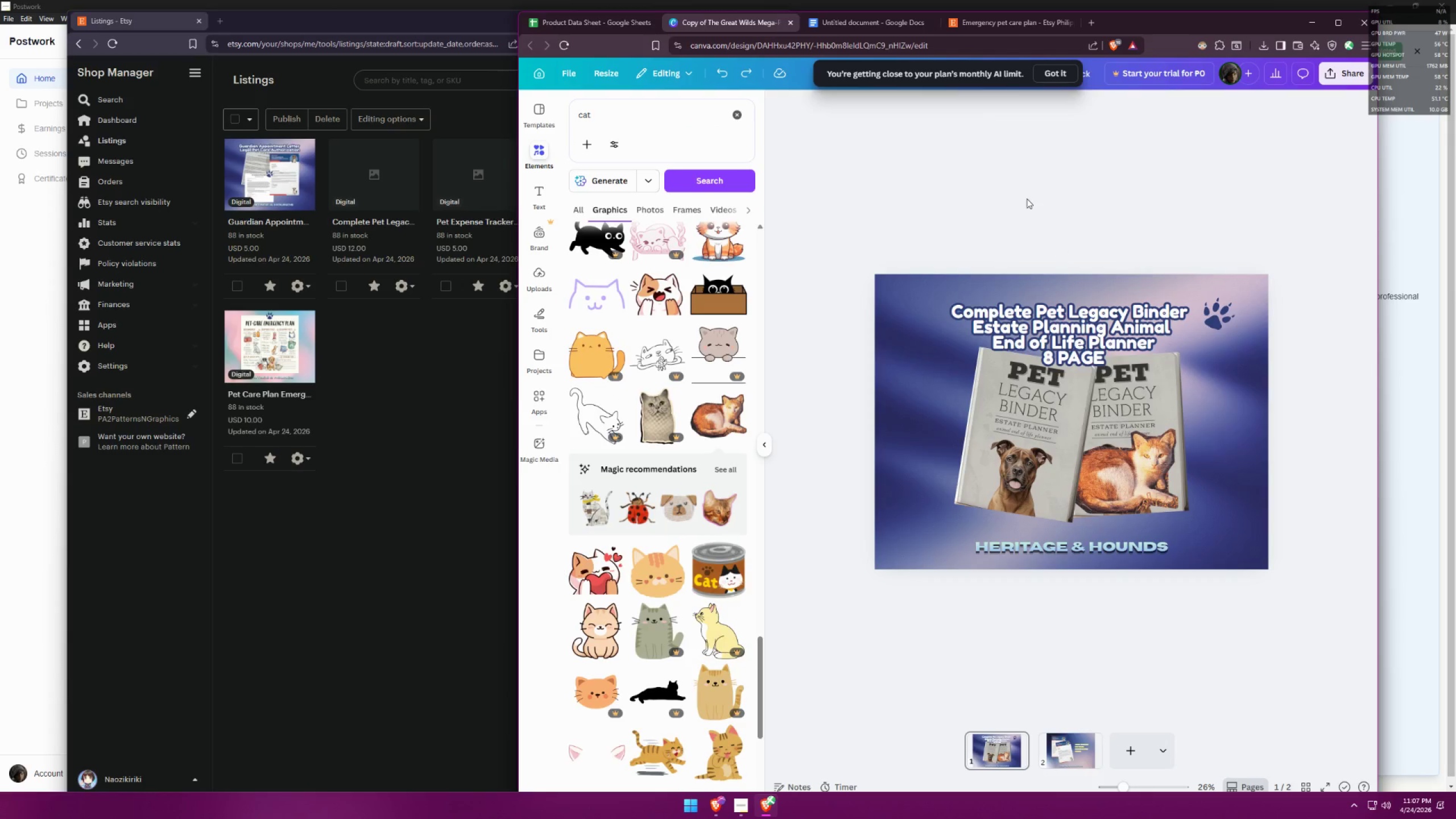 
left_click([1049, 317])
 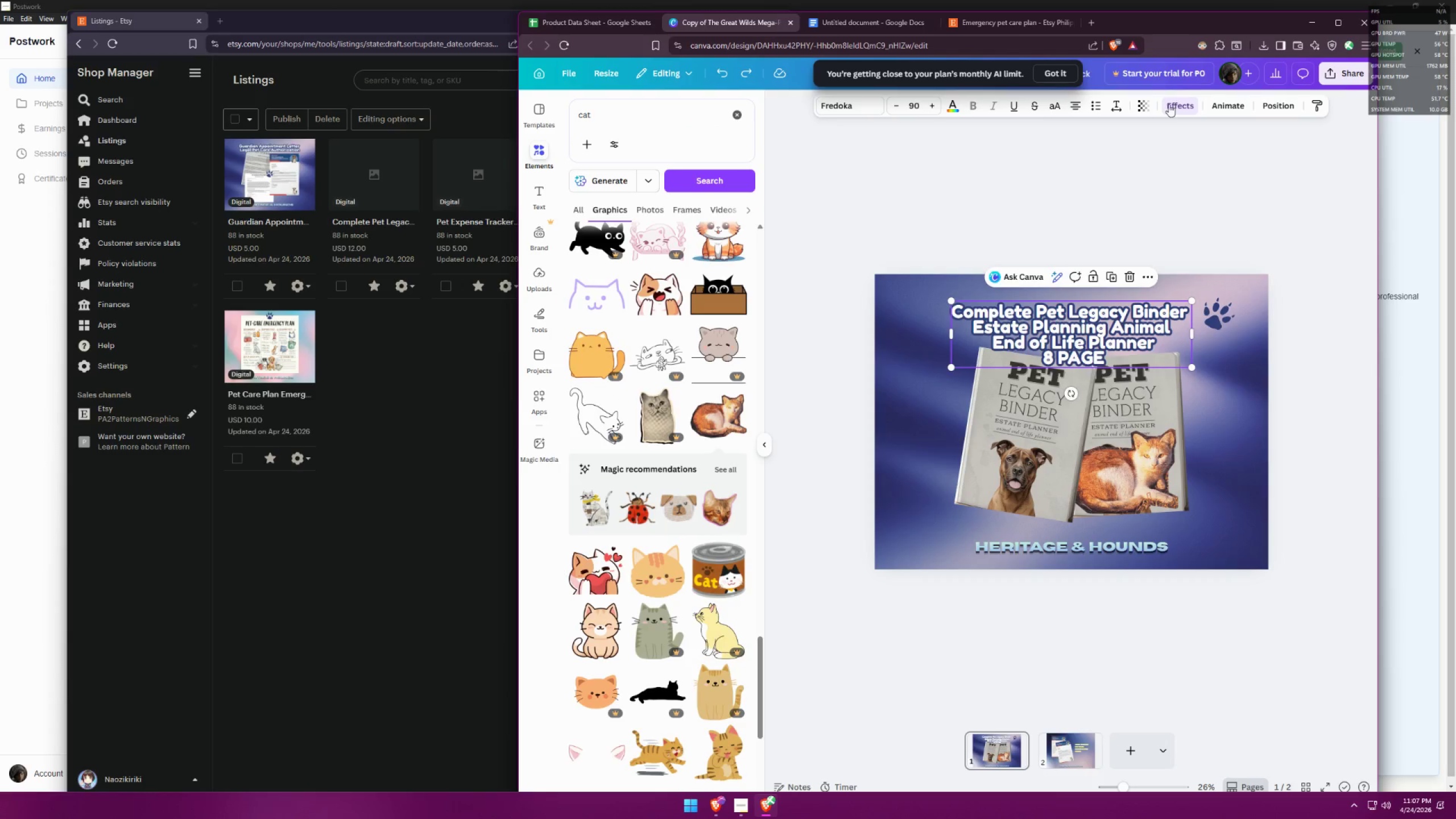 
left_click([1183, 106])
 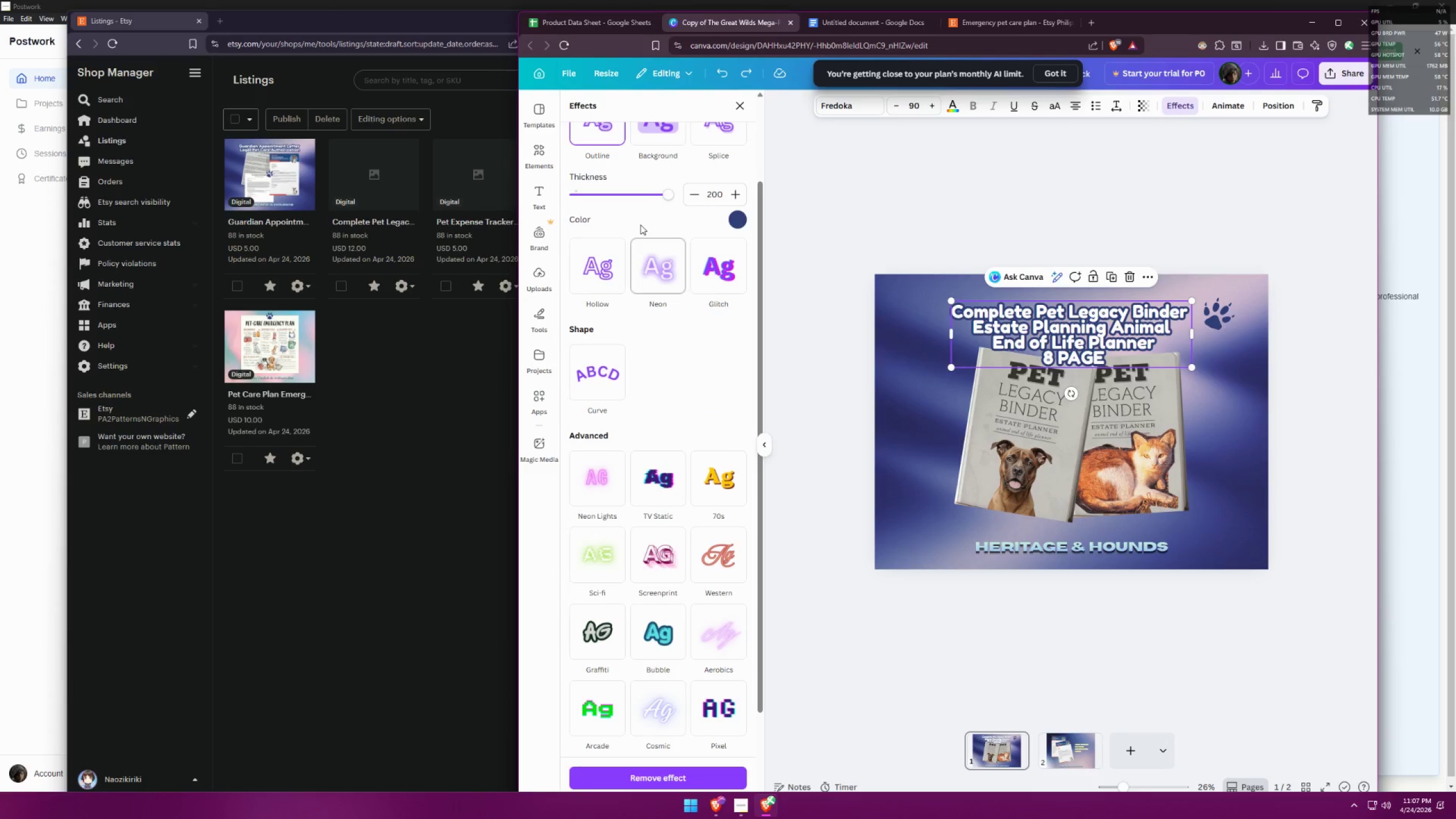 
left_click([741, 218])
 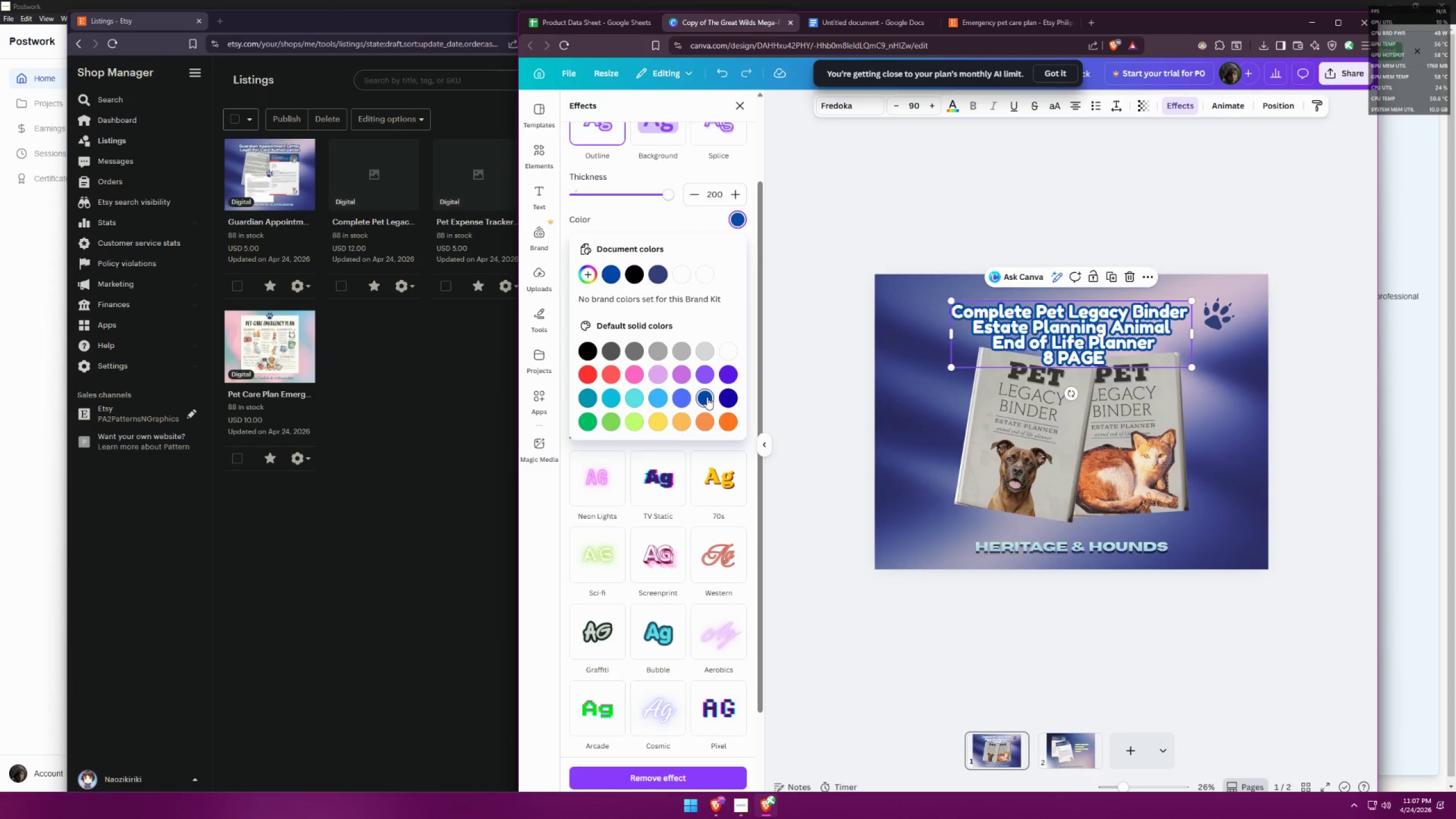 
double_click([677, 393])
 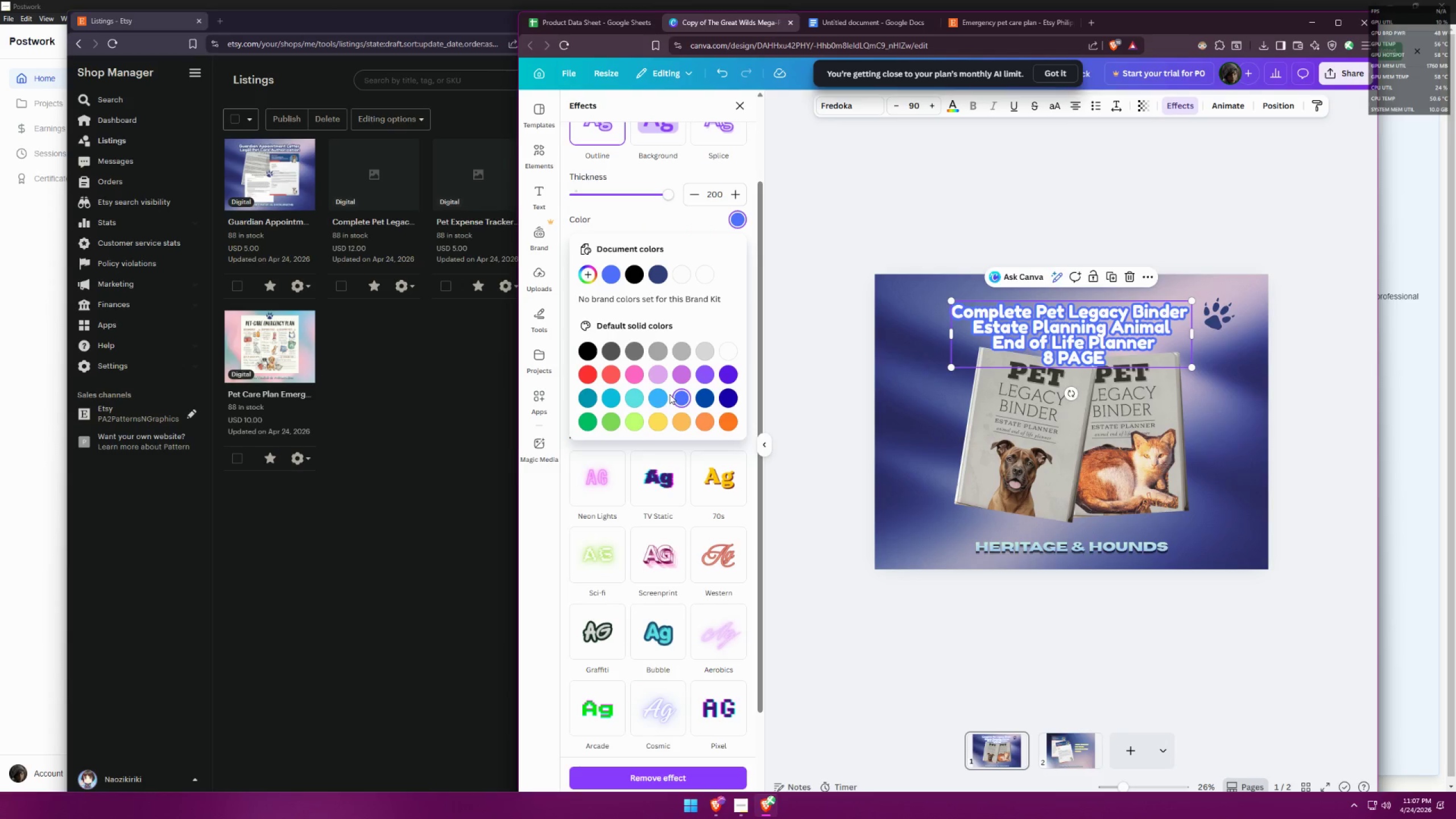 
left_click([617, 405])
 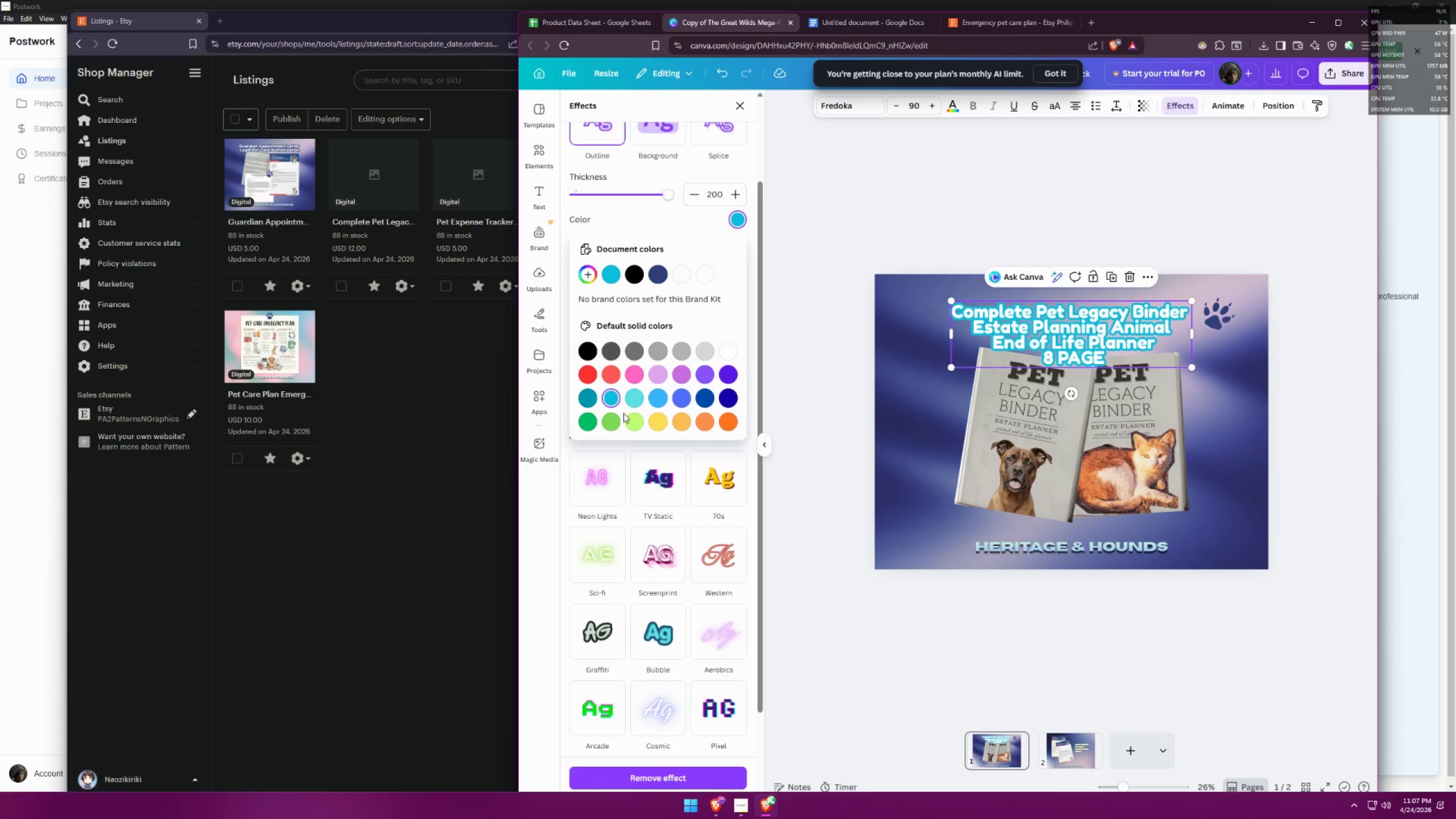 
left_click([609, 419])
 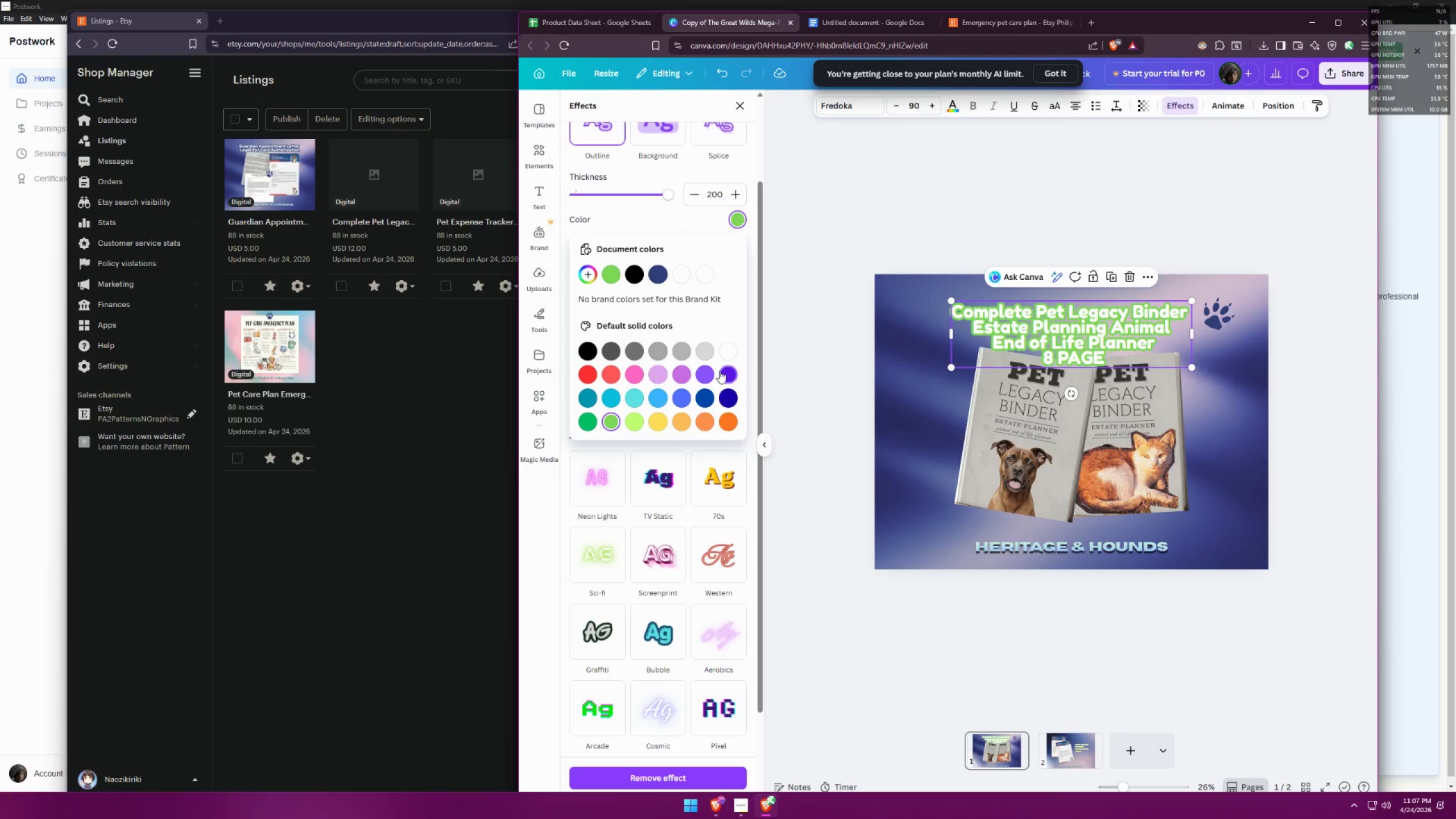 
double_click([700, 371])
 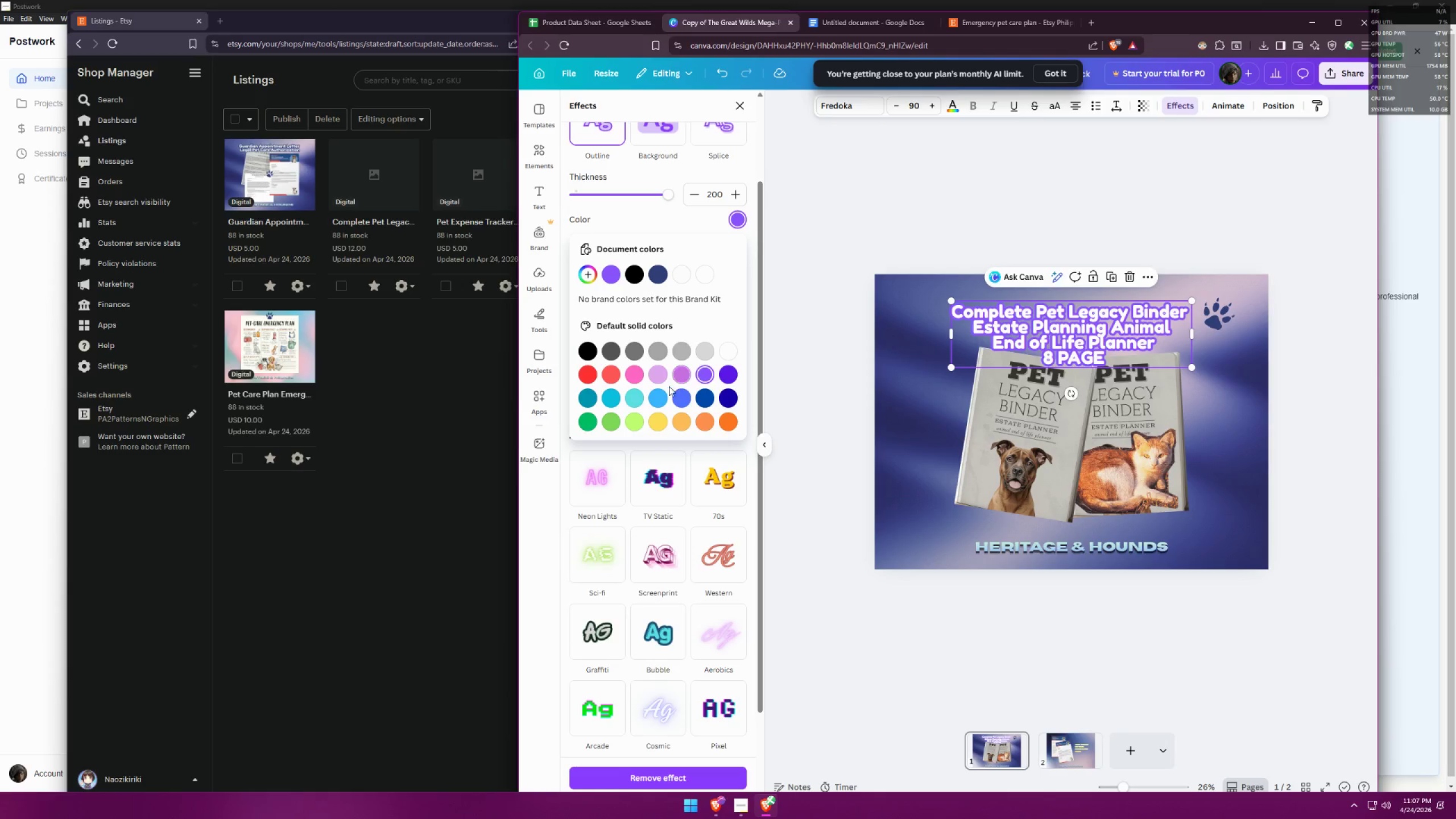 
left_click([688, 423])
 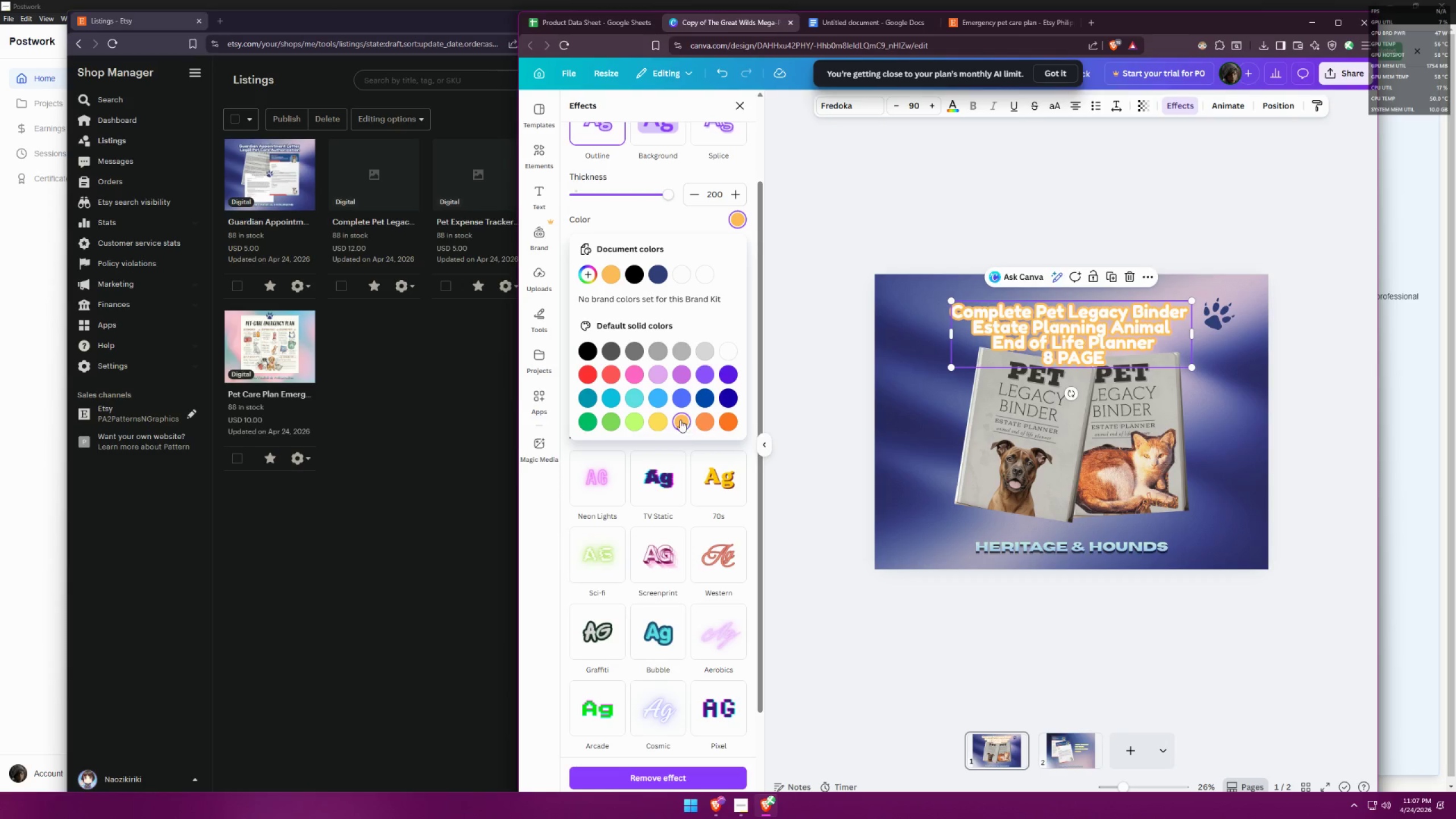 
left_click([653, 416])
 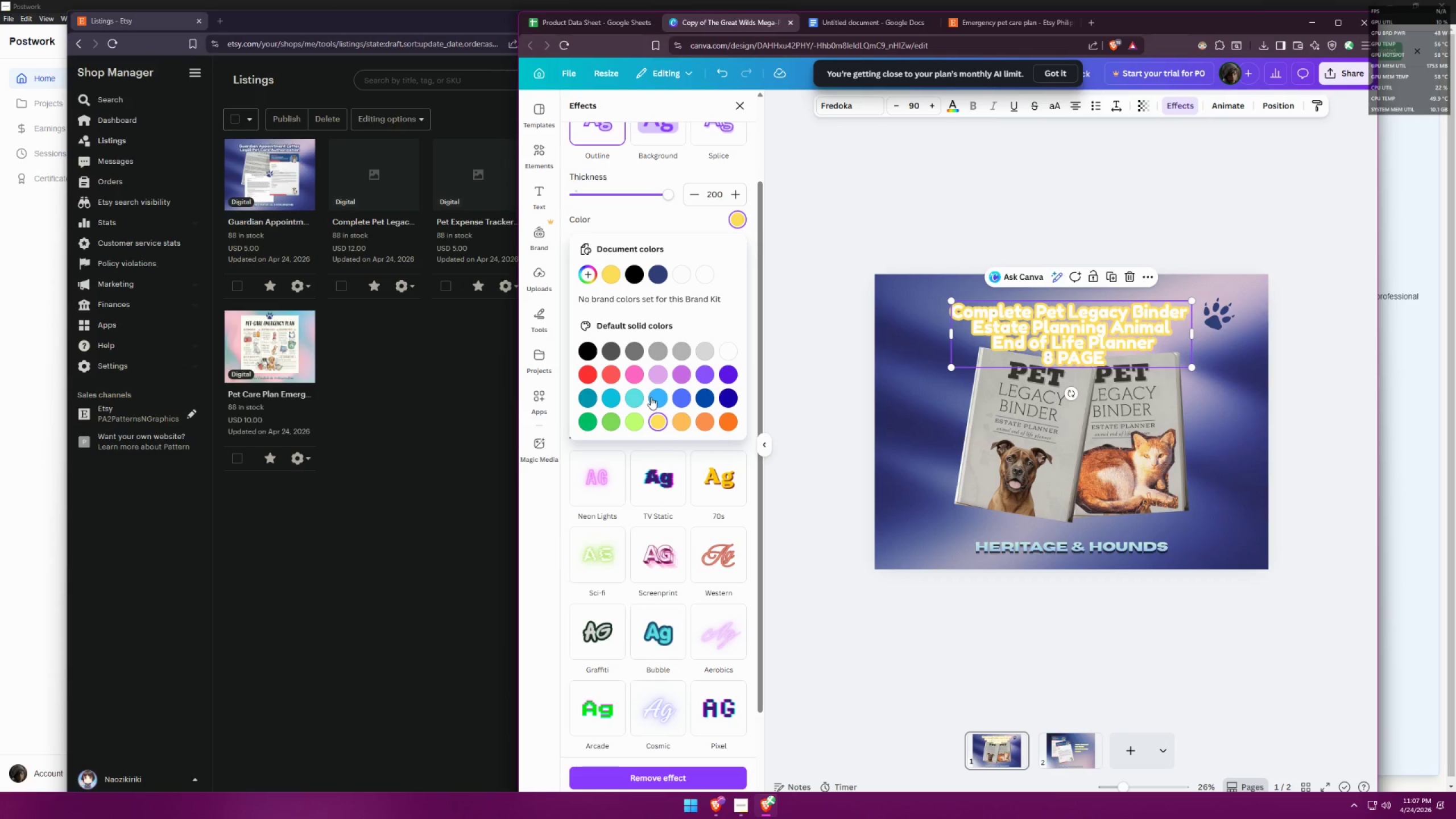 
left_click([640, 370])
 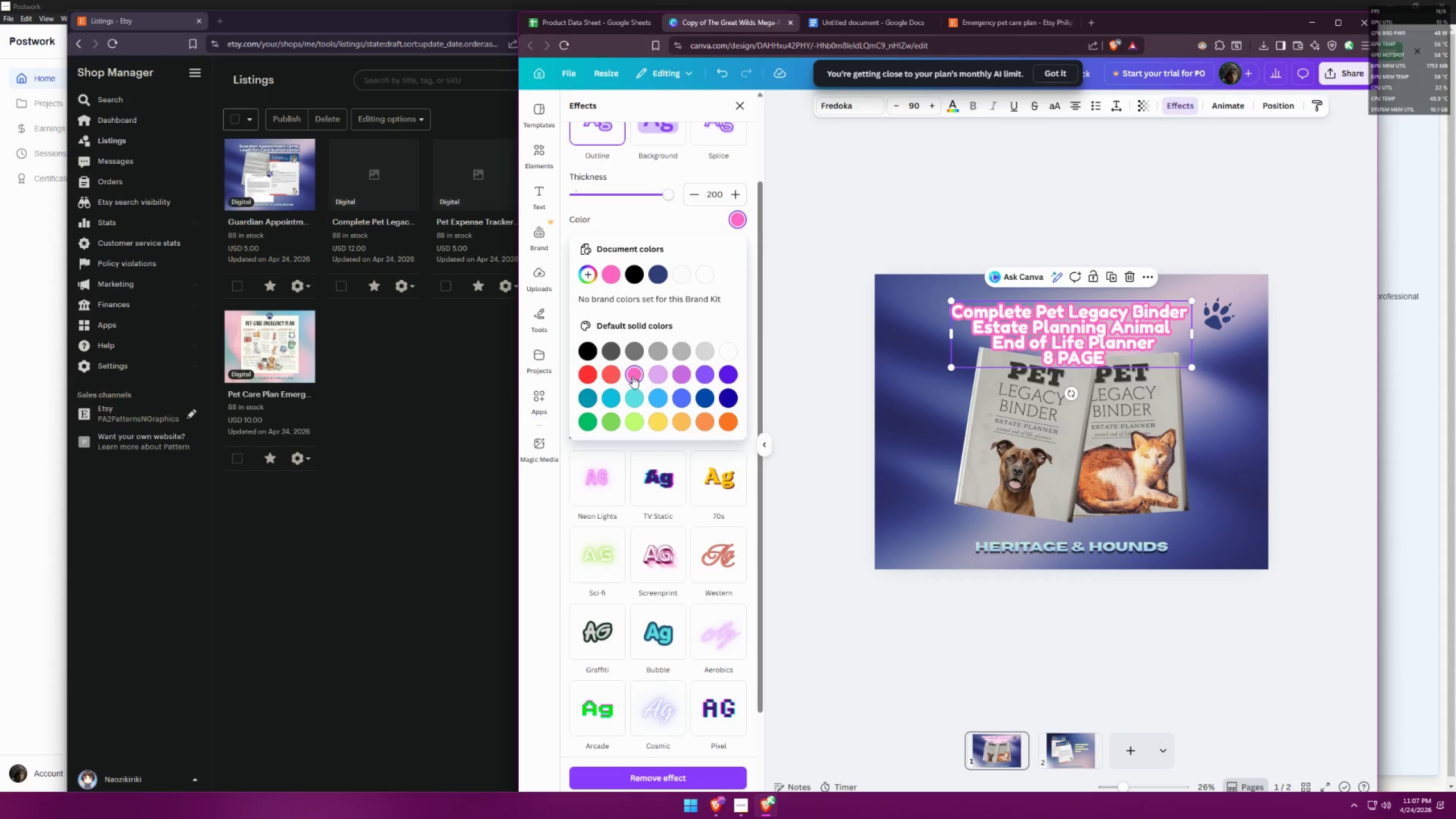 
left_click([605, 378])
 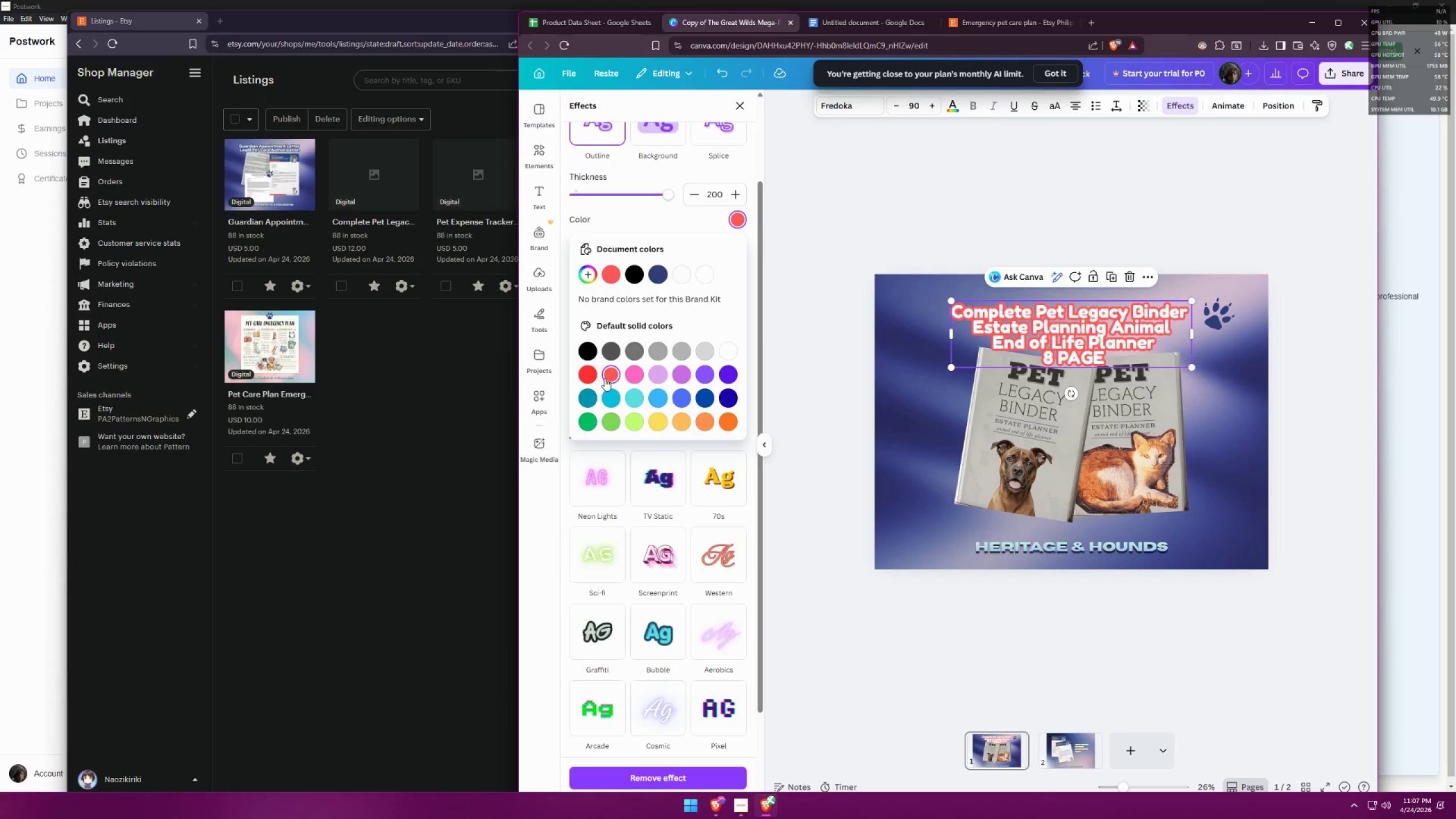 
left_click([578, 382])
 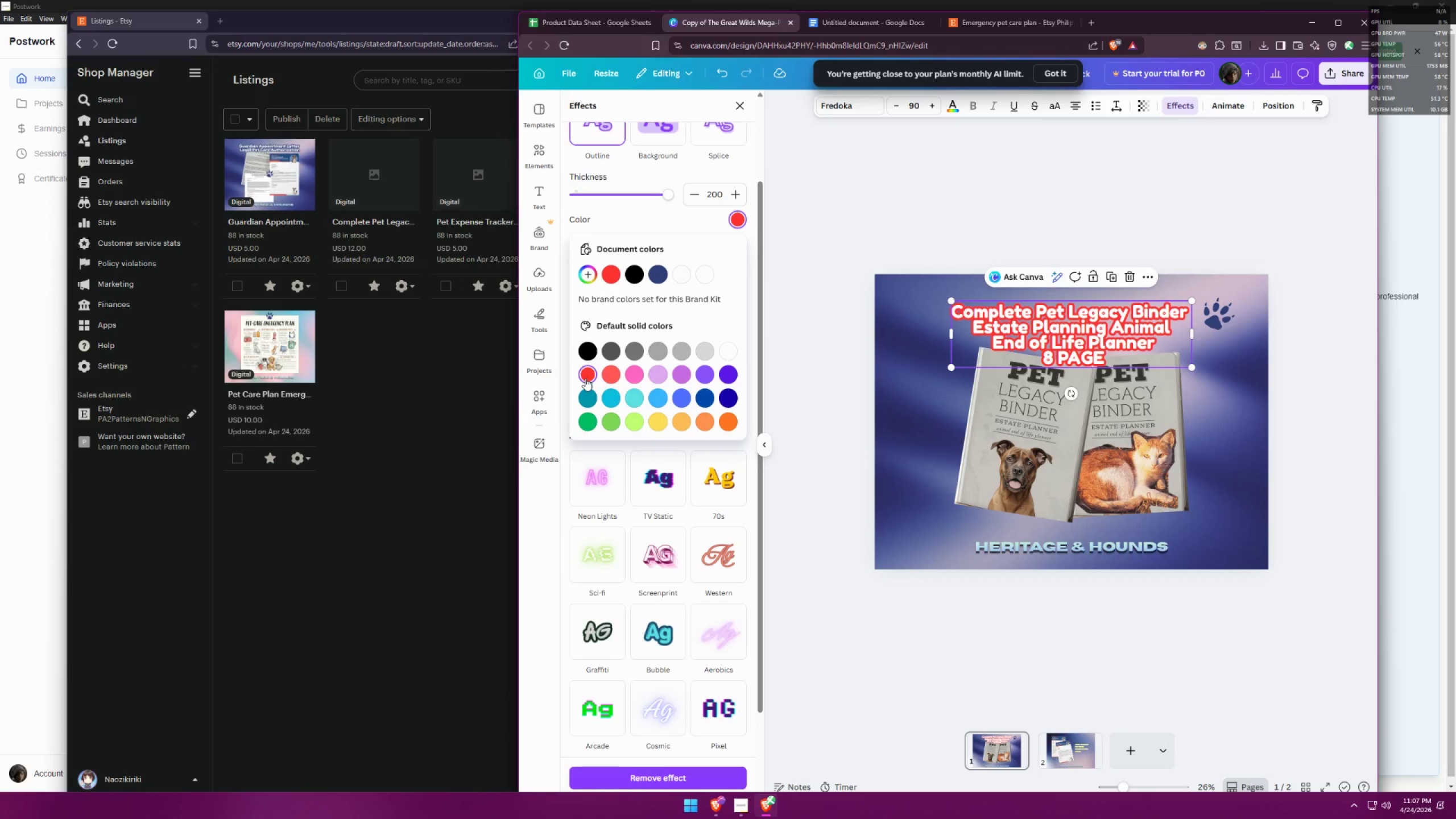 
left_click([613, 394])
 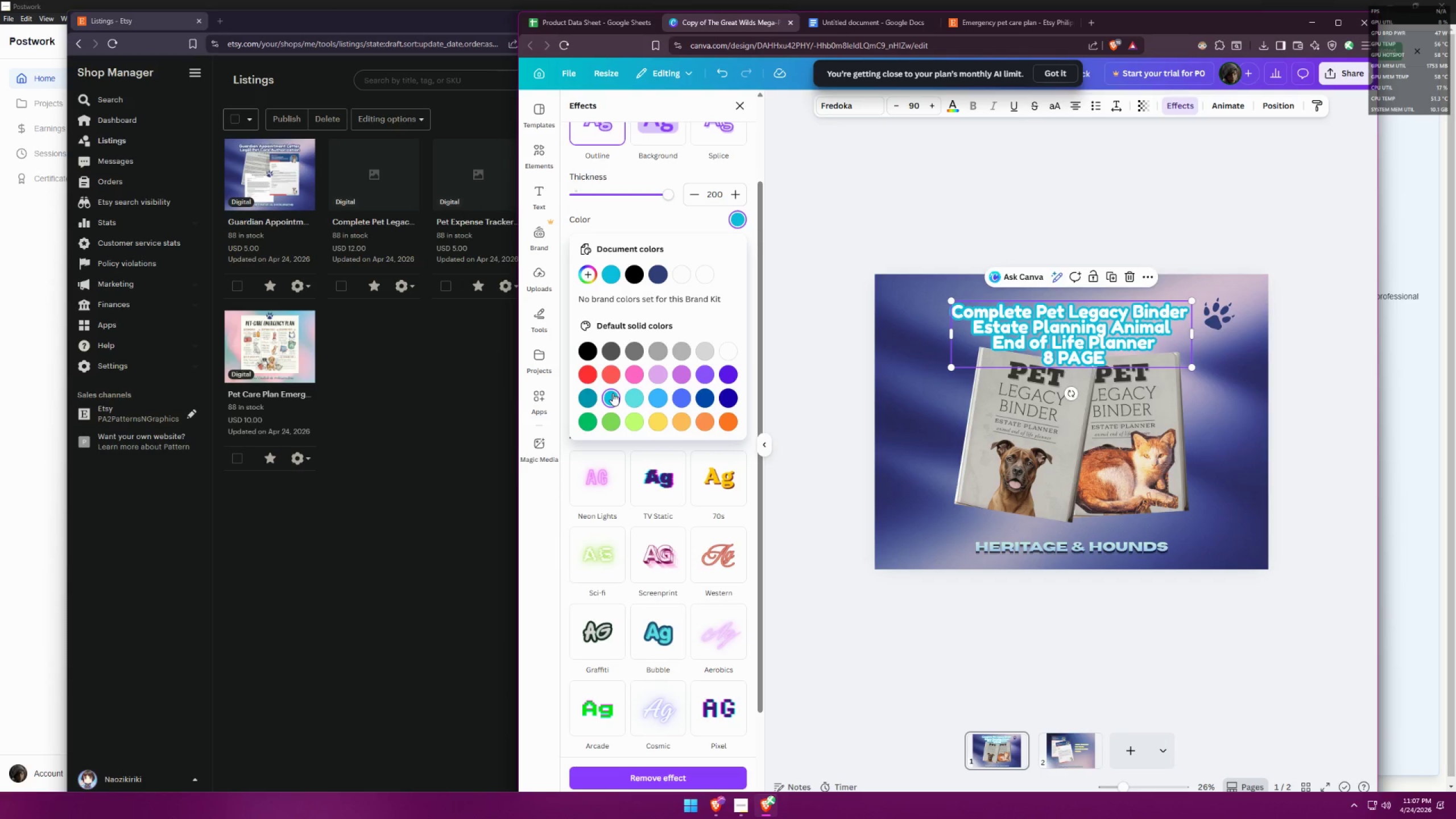 
left_click([580, 392])
 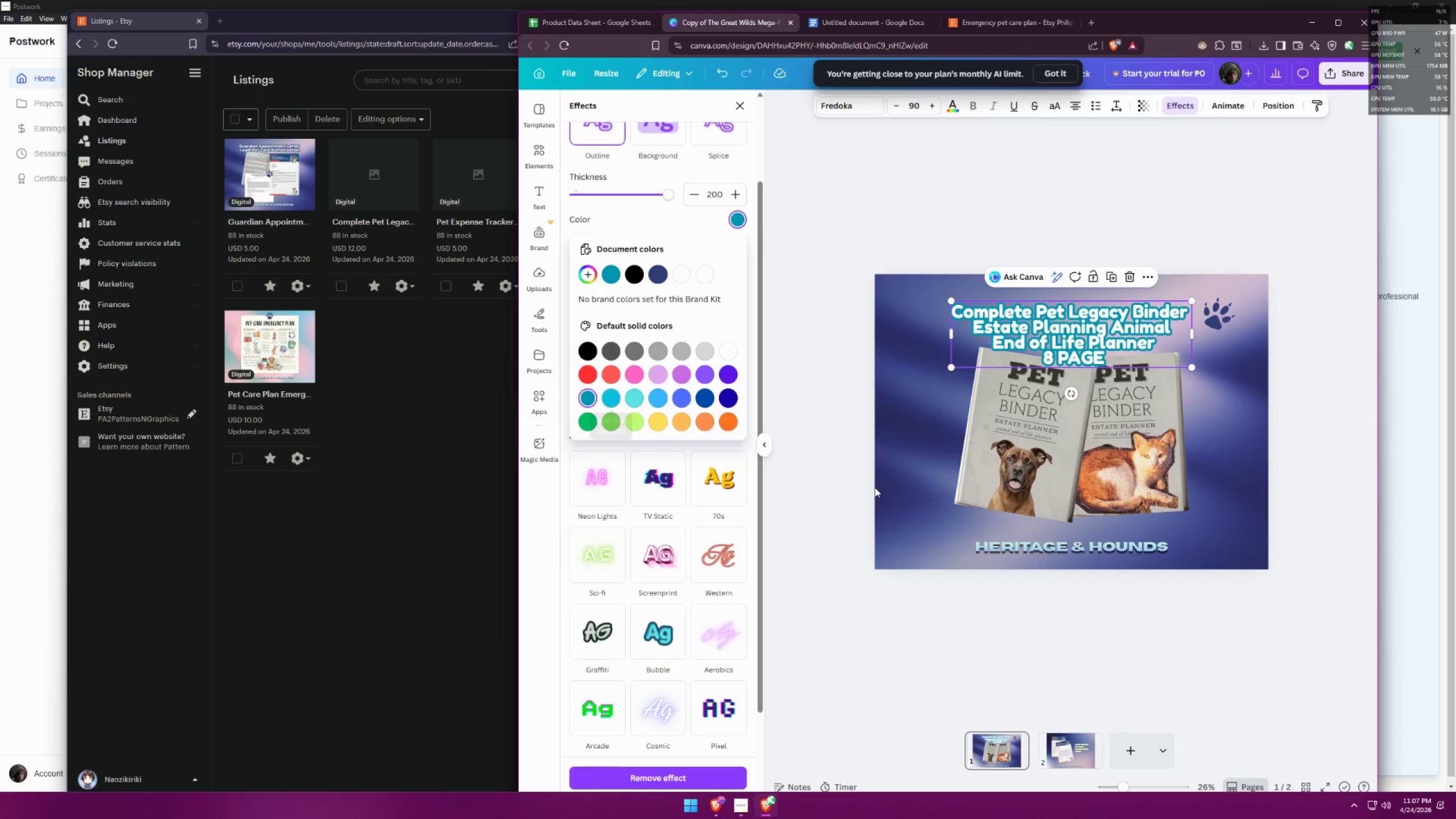 
left_click([1227, 614])
 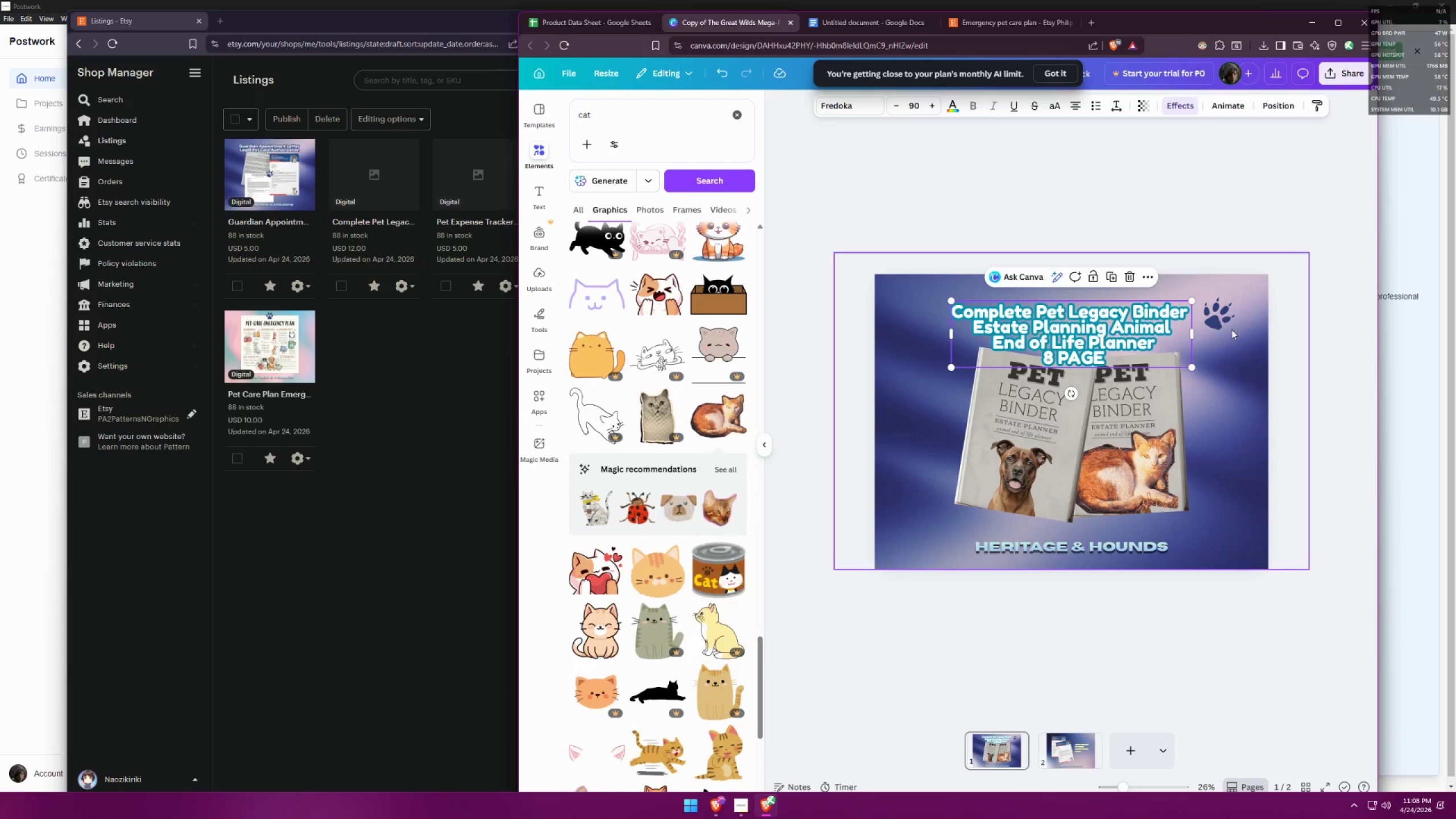 
left_click_drag(start_coordinate=[1227, 318], to_coordinate=[1087, 429])
 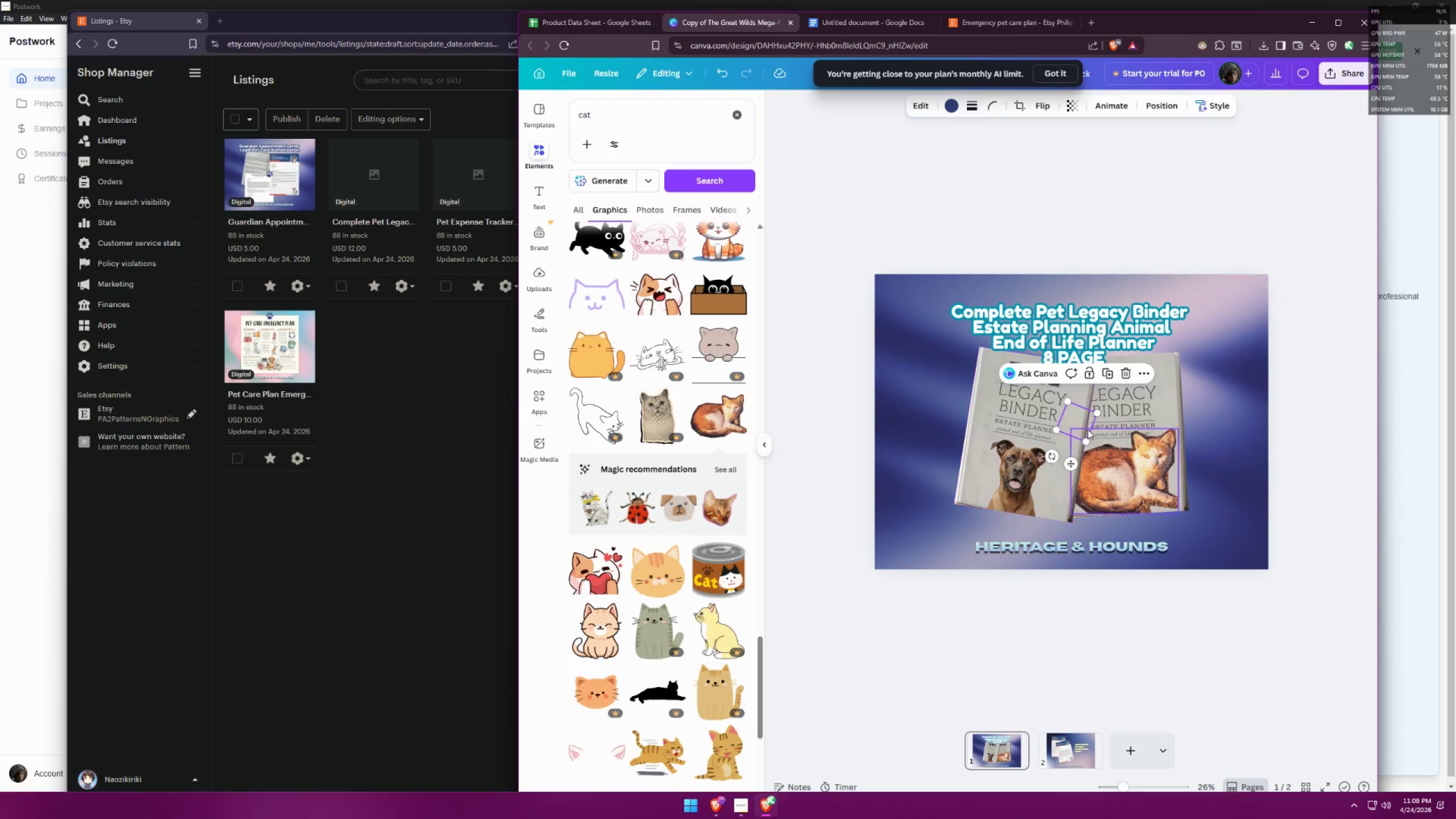 
right_click([1087, 429])
 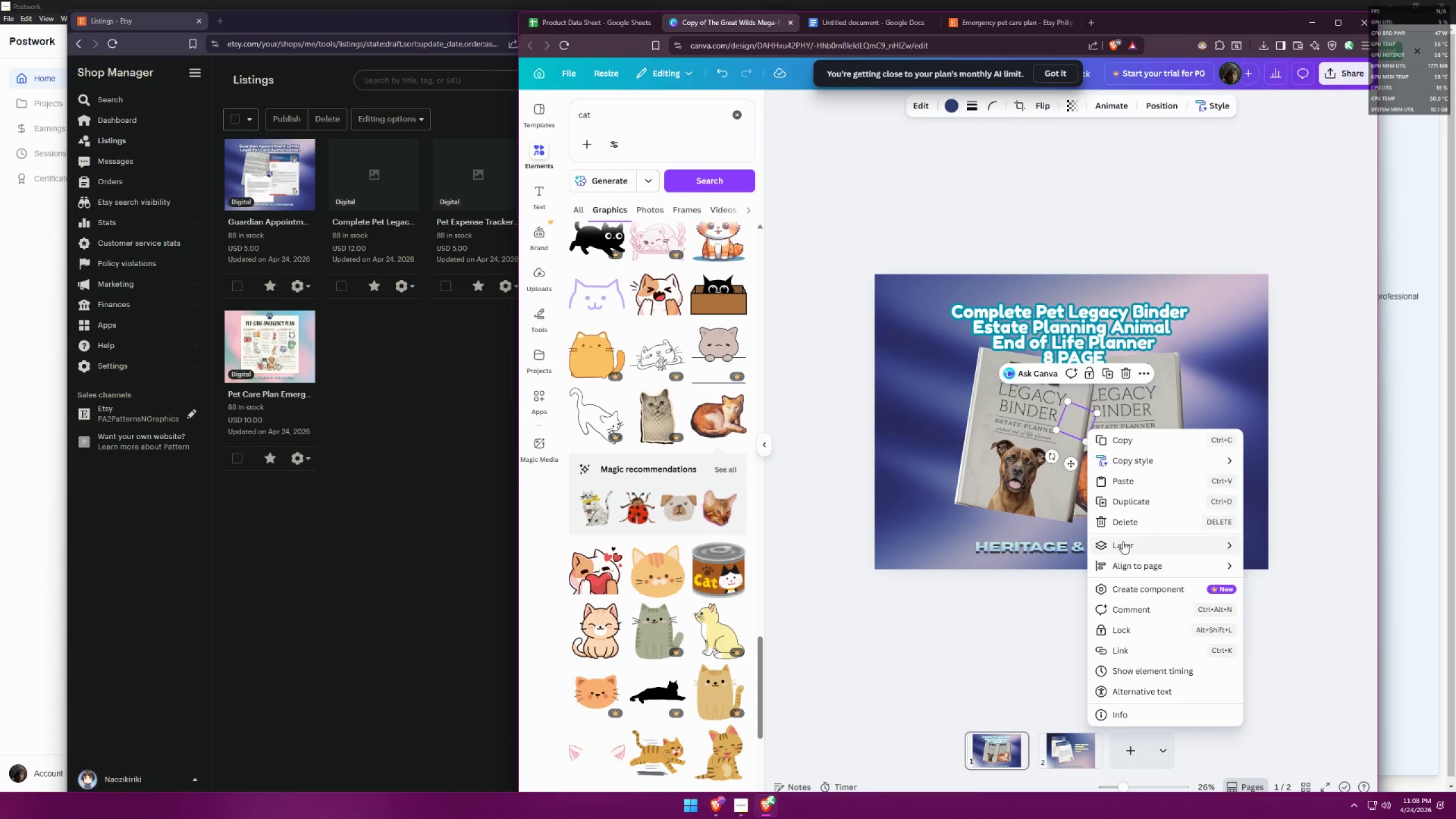 
left_click([986, 634])
 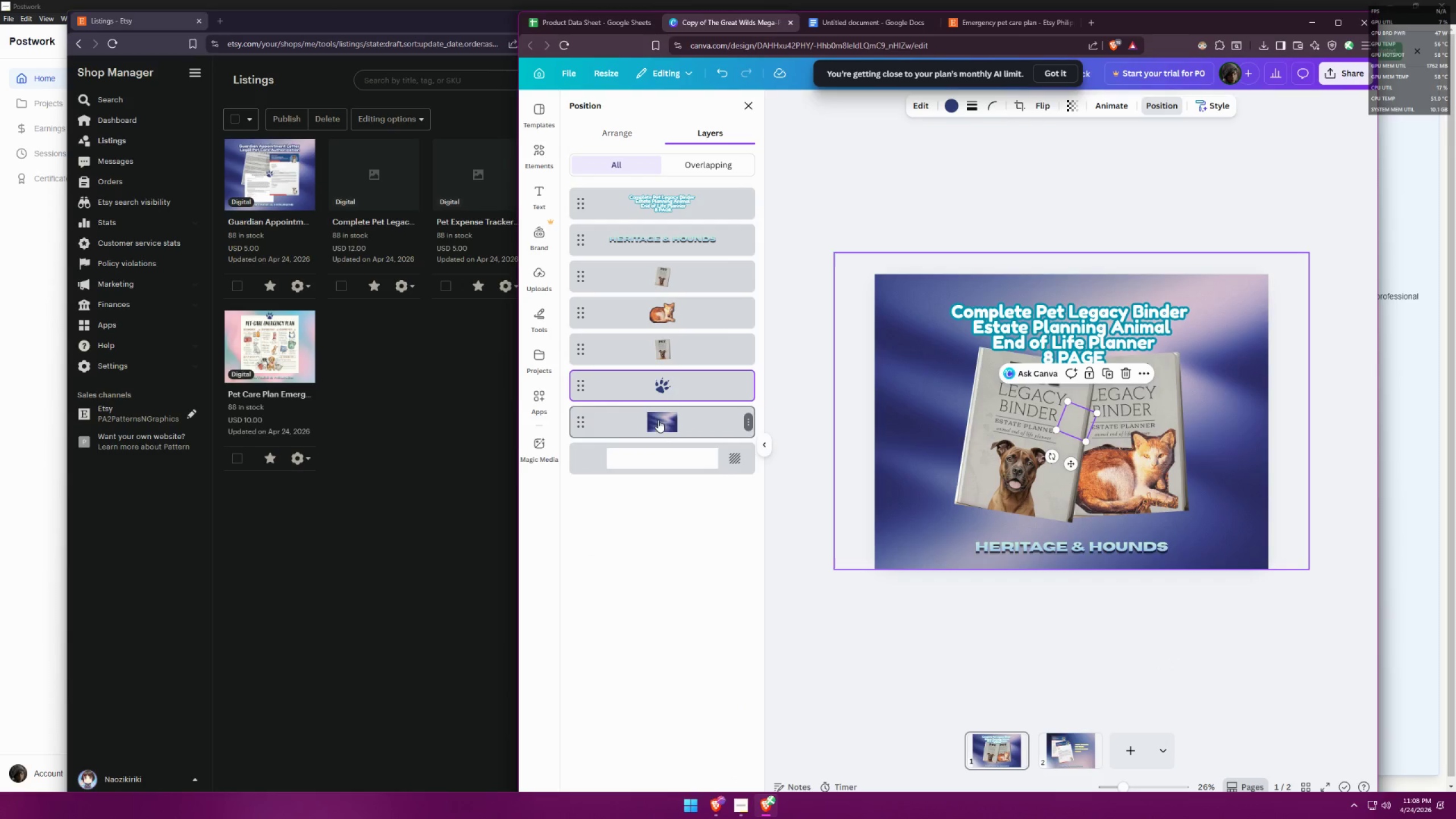 
left_click_drag(start_coordinate=[677, 390], to_coordinate=[675, 263])
 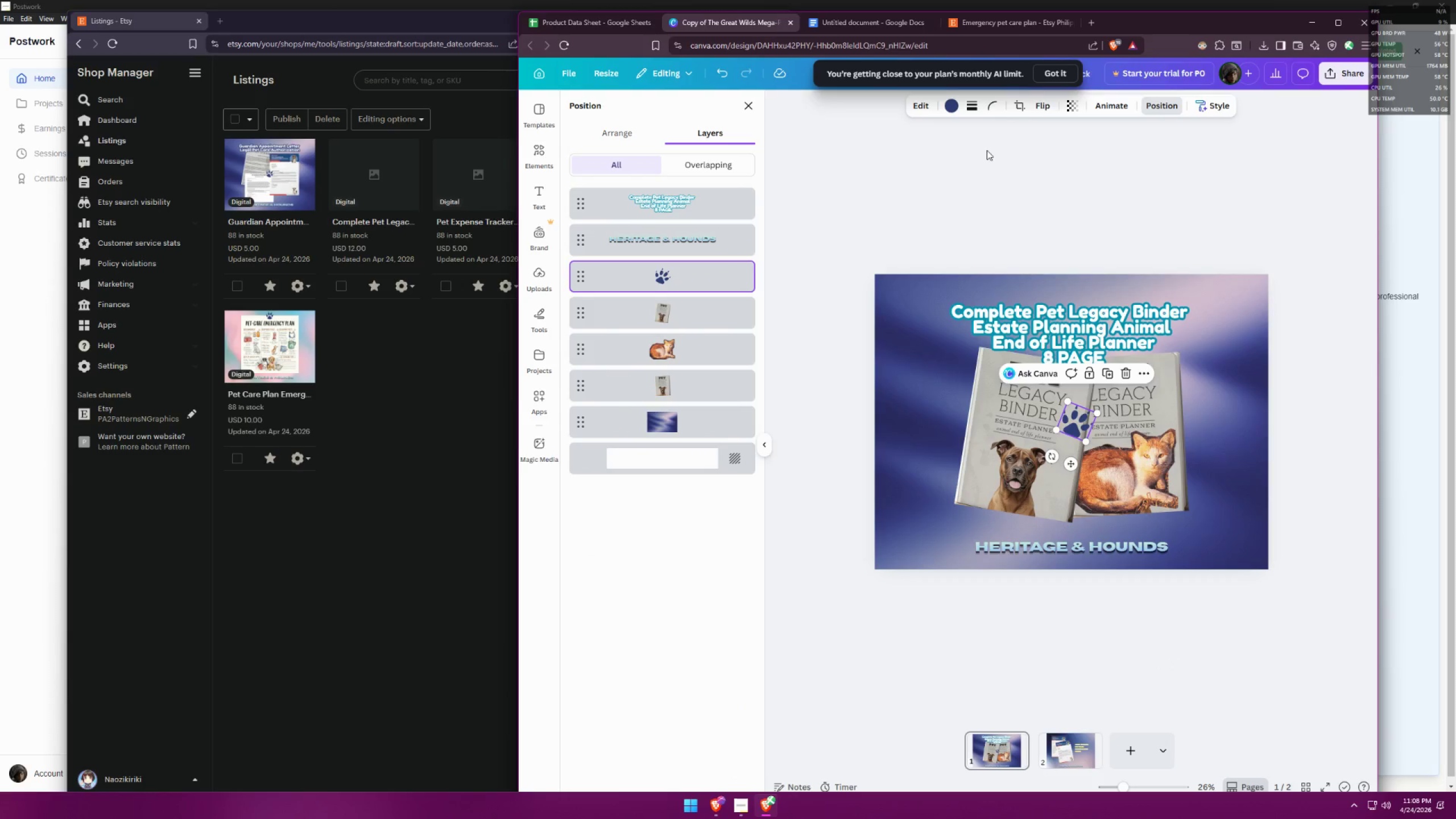 
left_click([948, 110])
 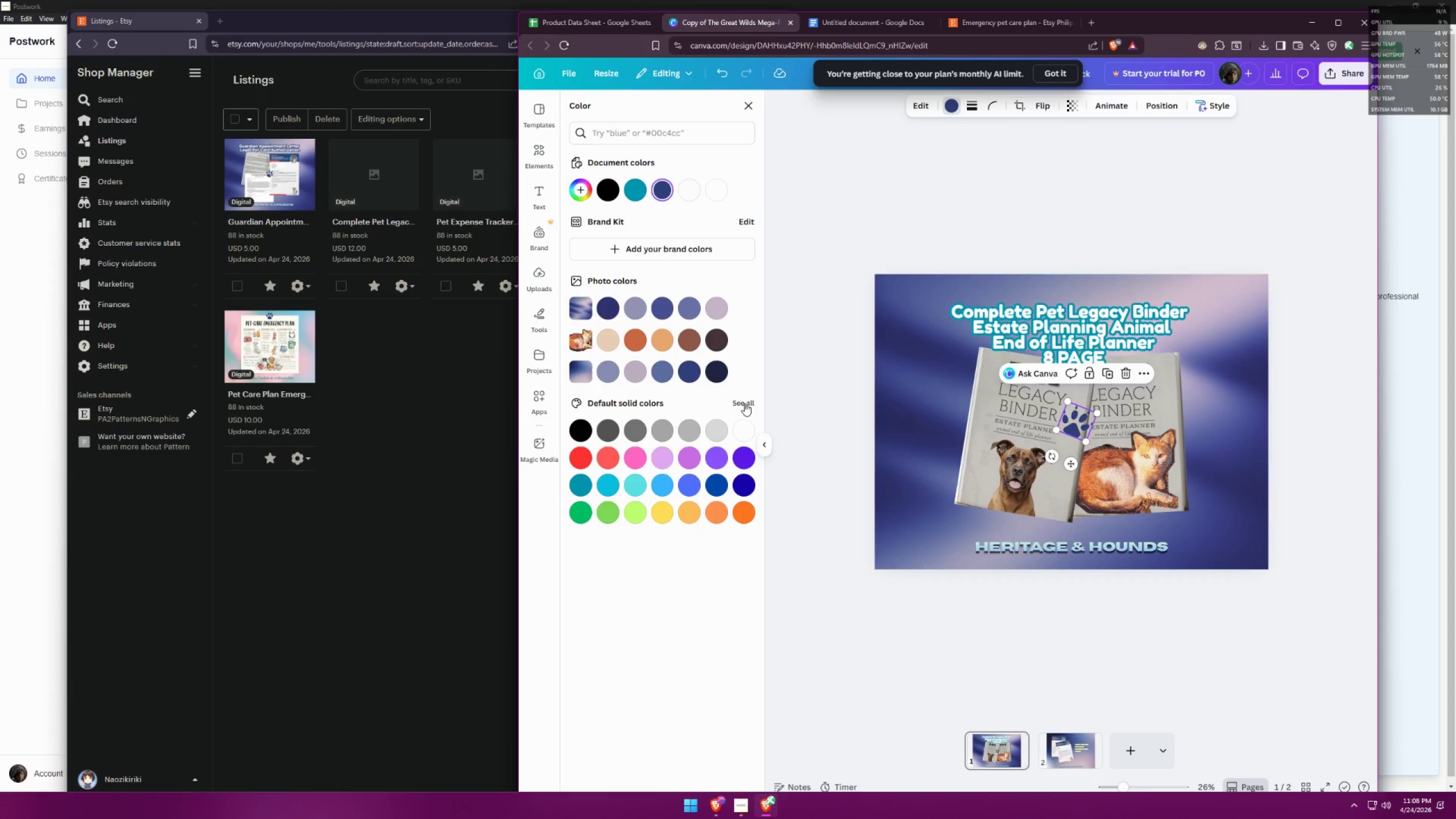 
left_click([736, 432])
 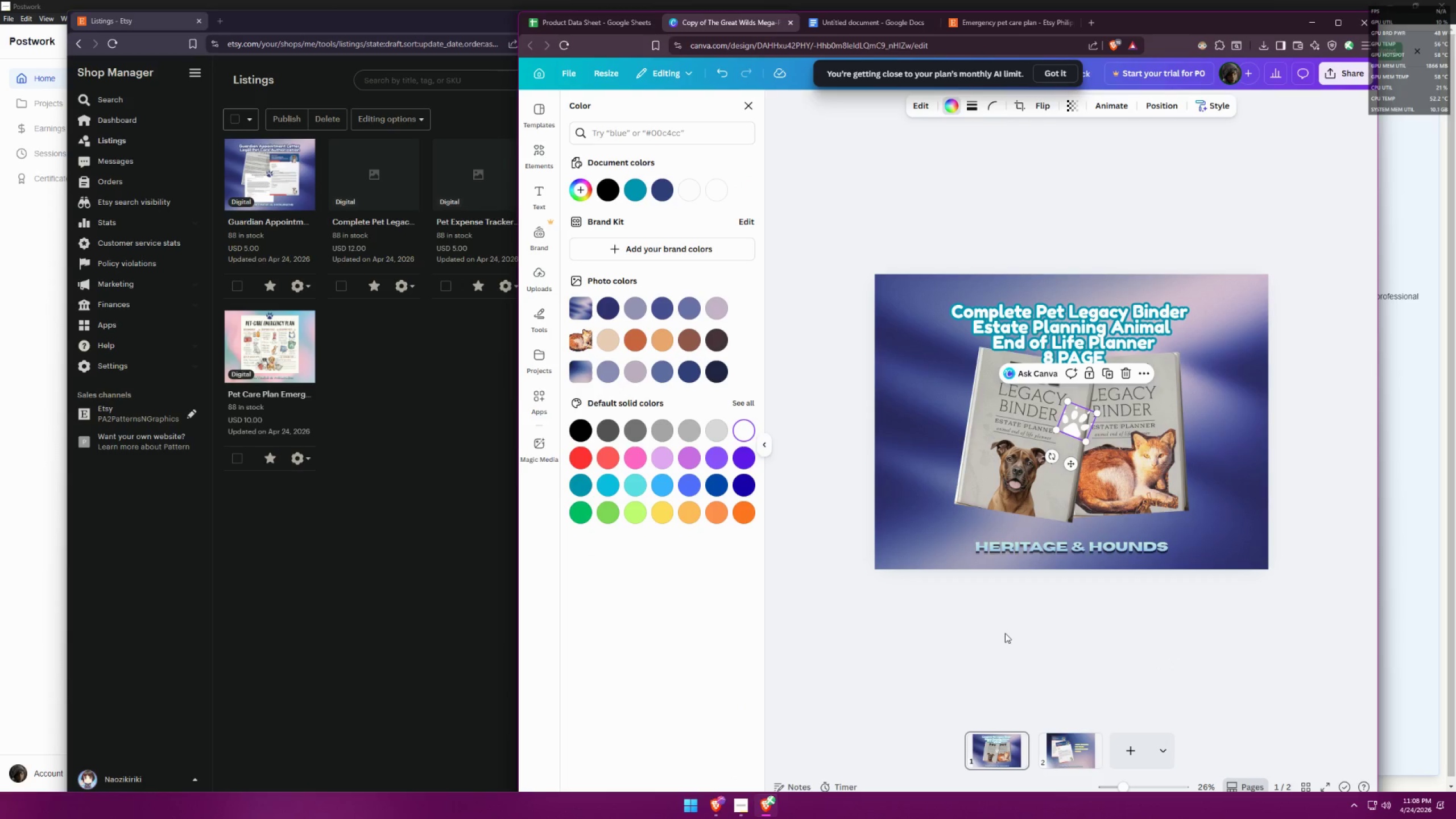 
double_click([1024, 606])
 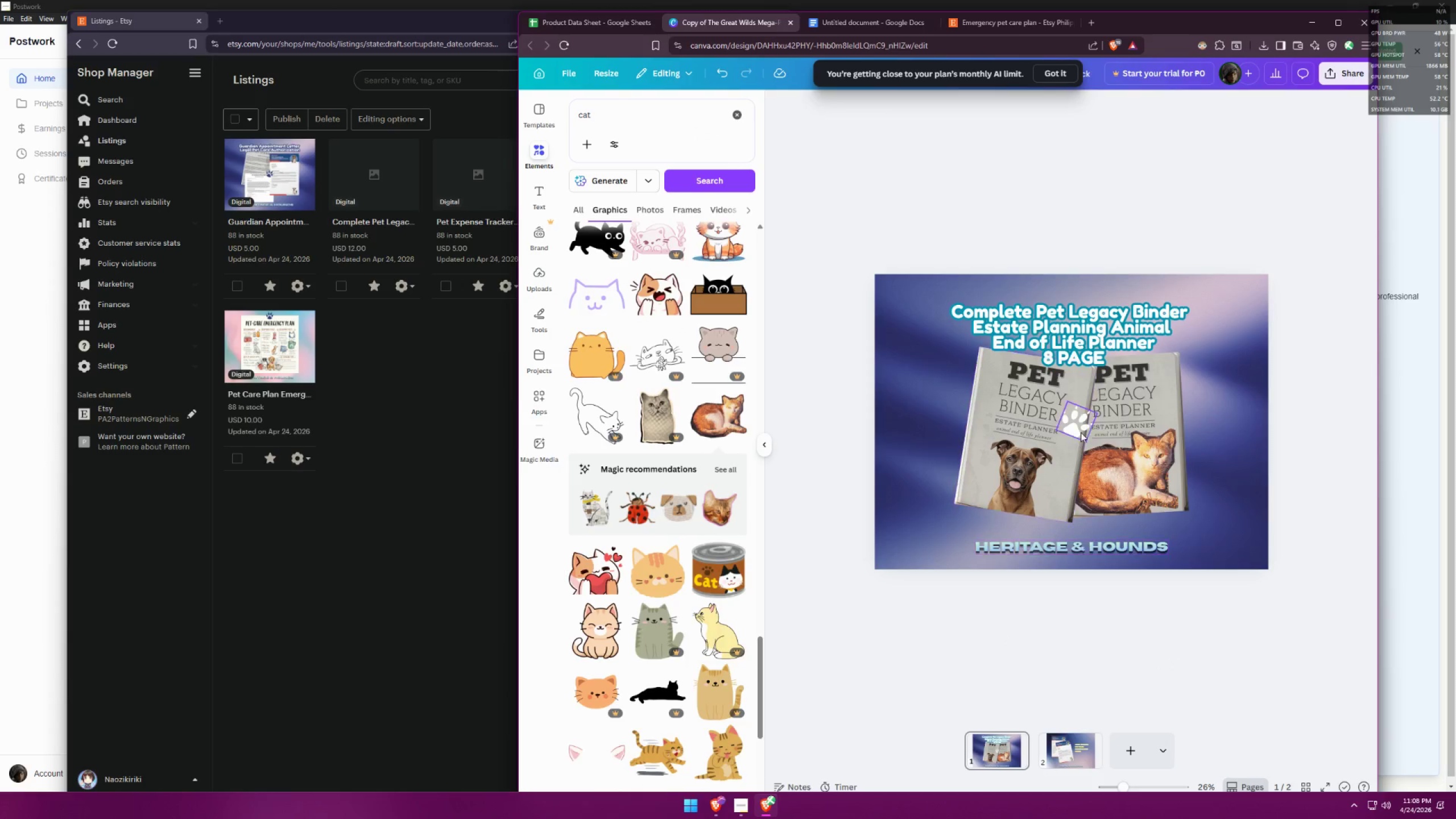 
left_click_drag(start_coordinate=[1083, 428], to_coordinate=[1090, 446])
 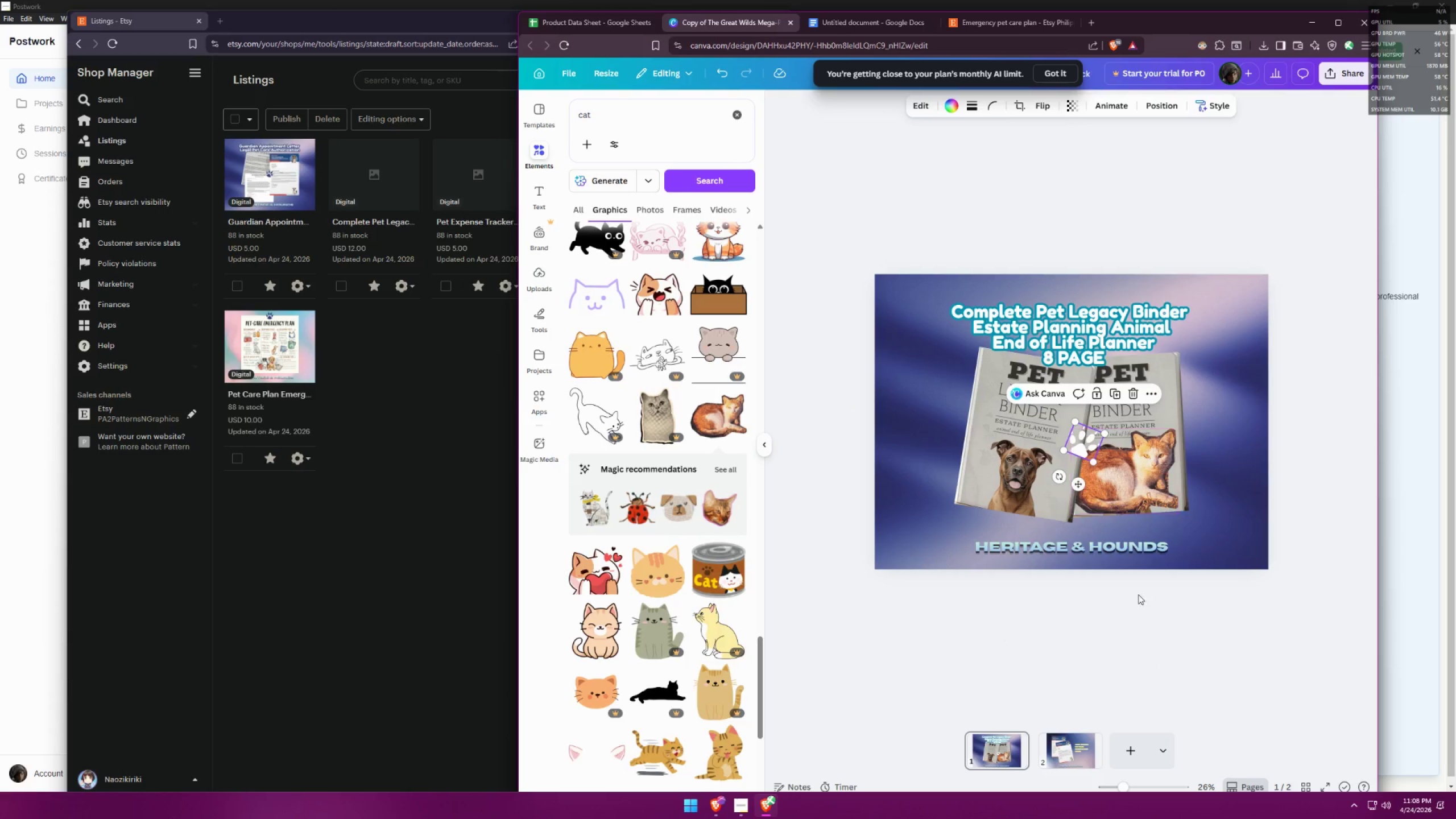 
left_click([1152, 679])
 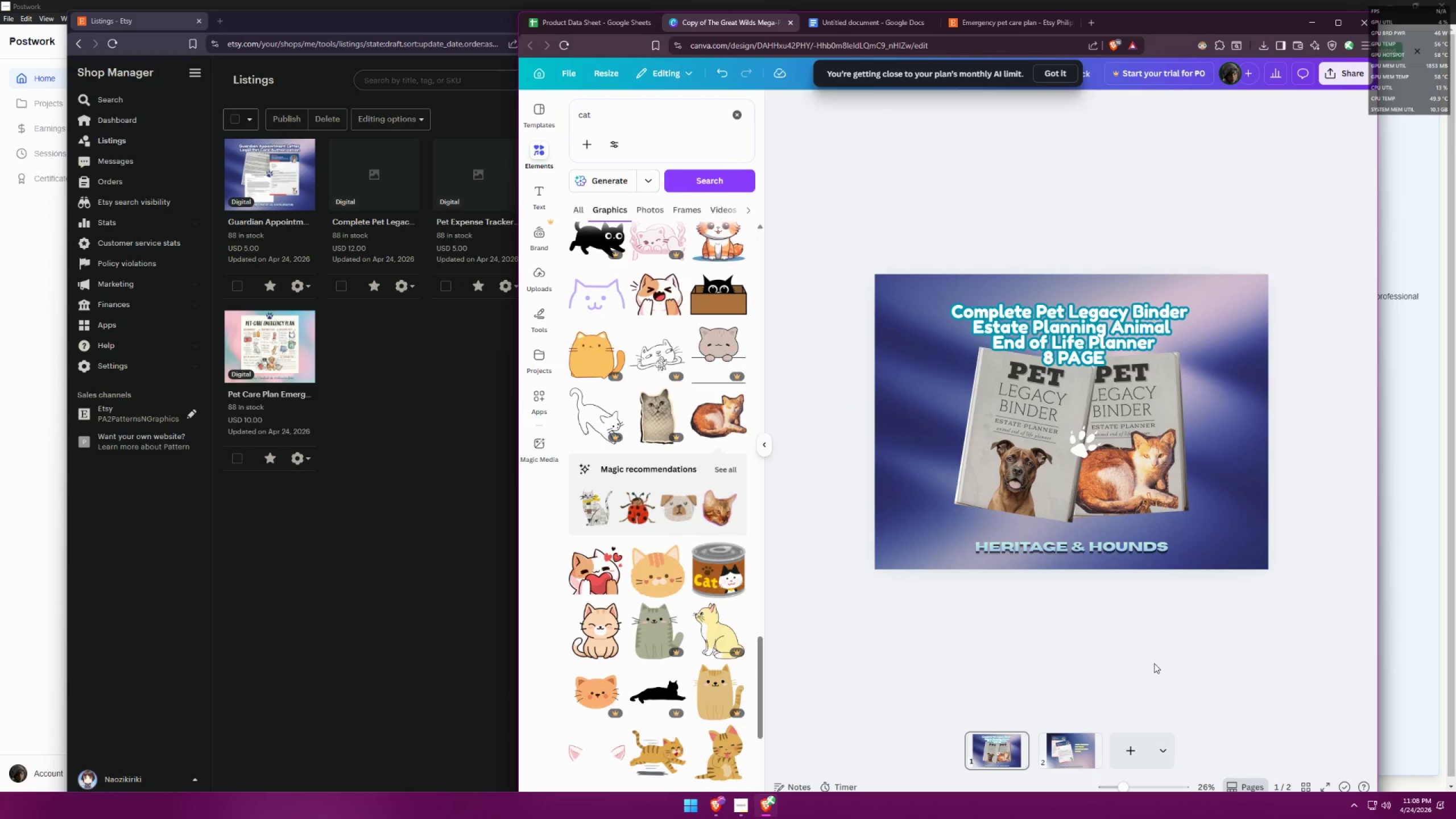 
left_click([897, 485])
 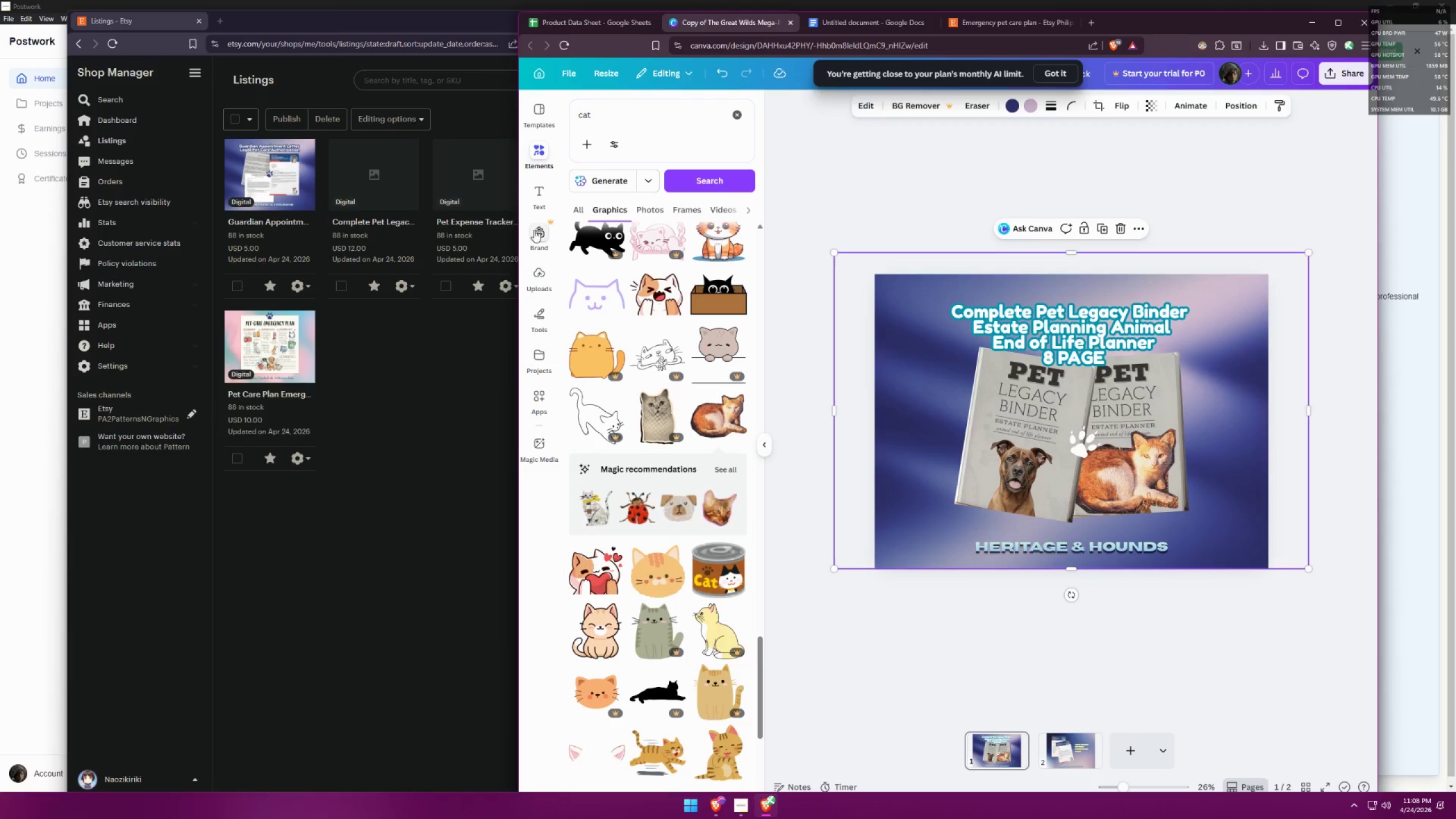 
left_click([541, 286])
 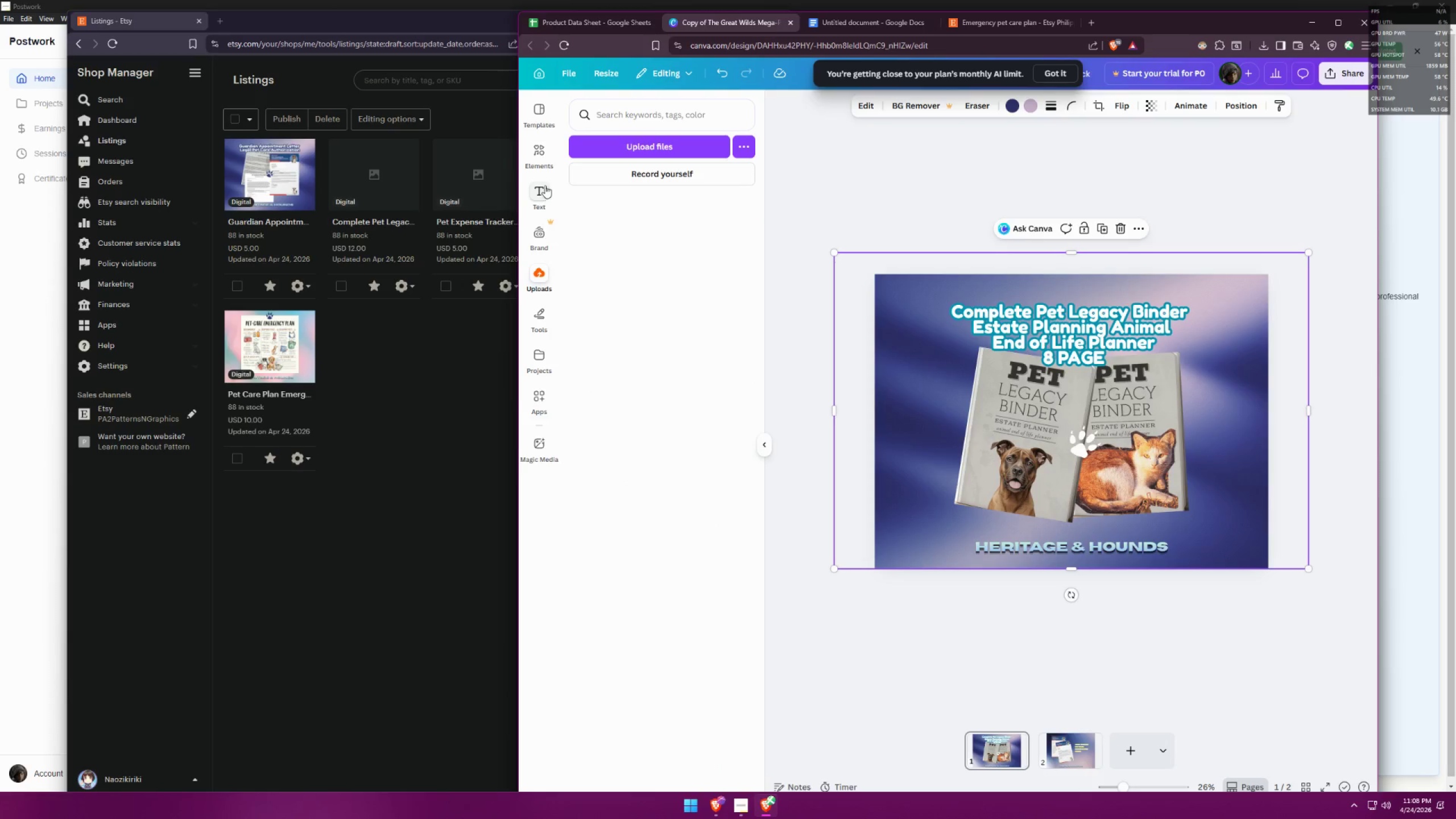 
left_click([539, 150])
 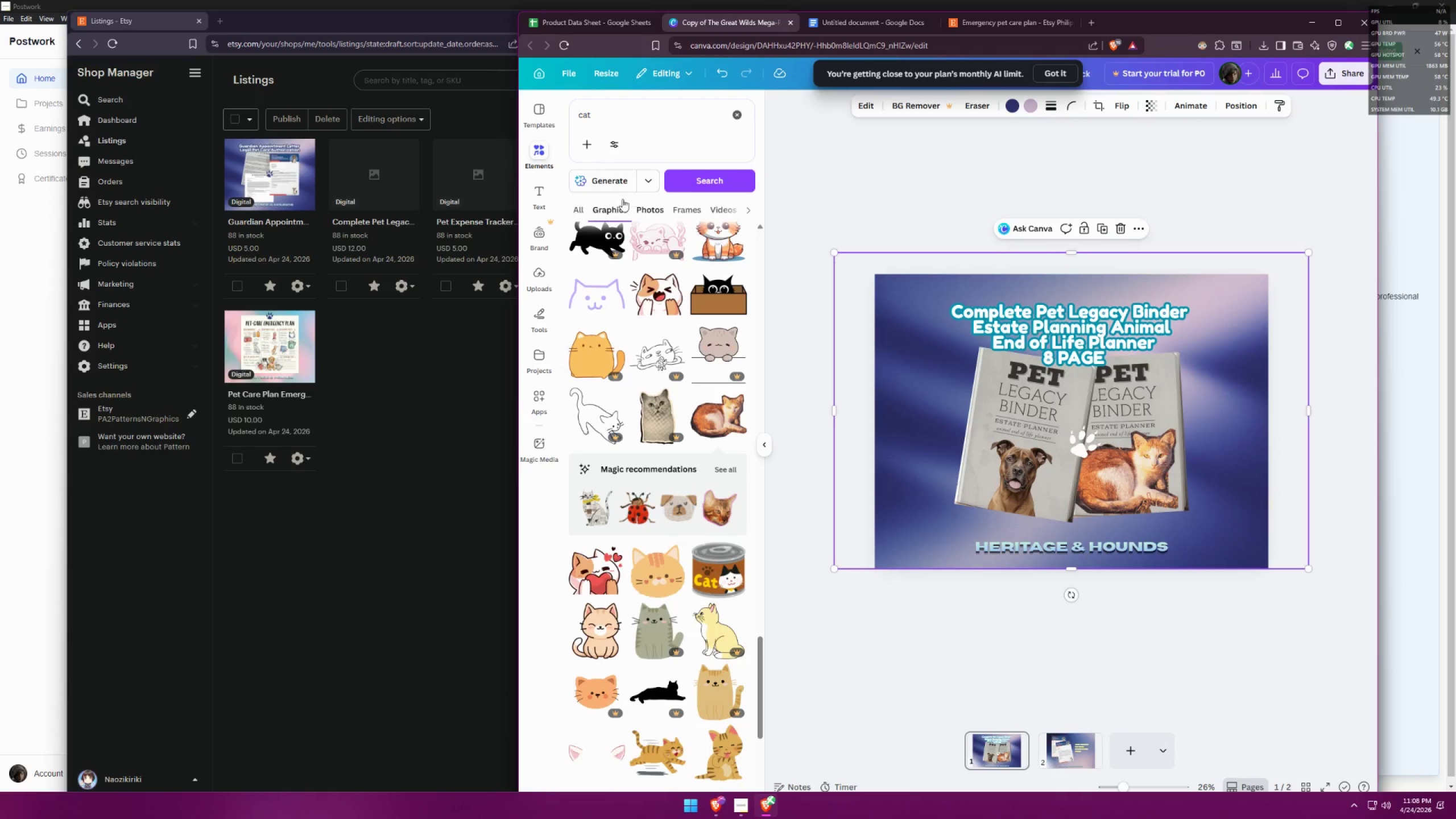 
left_click([648, 210])
 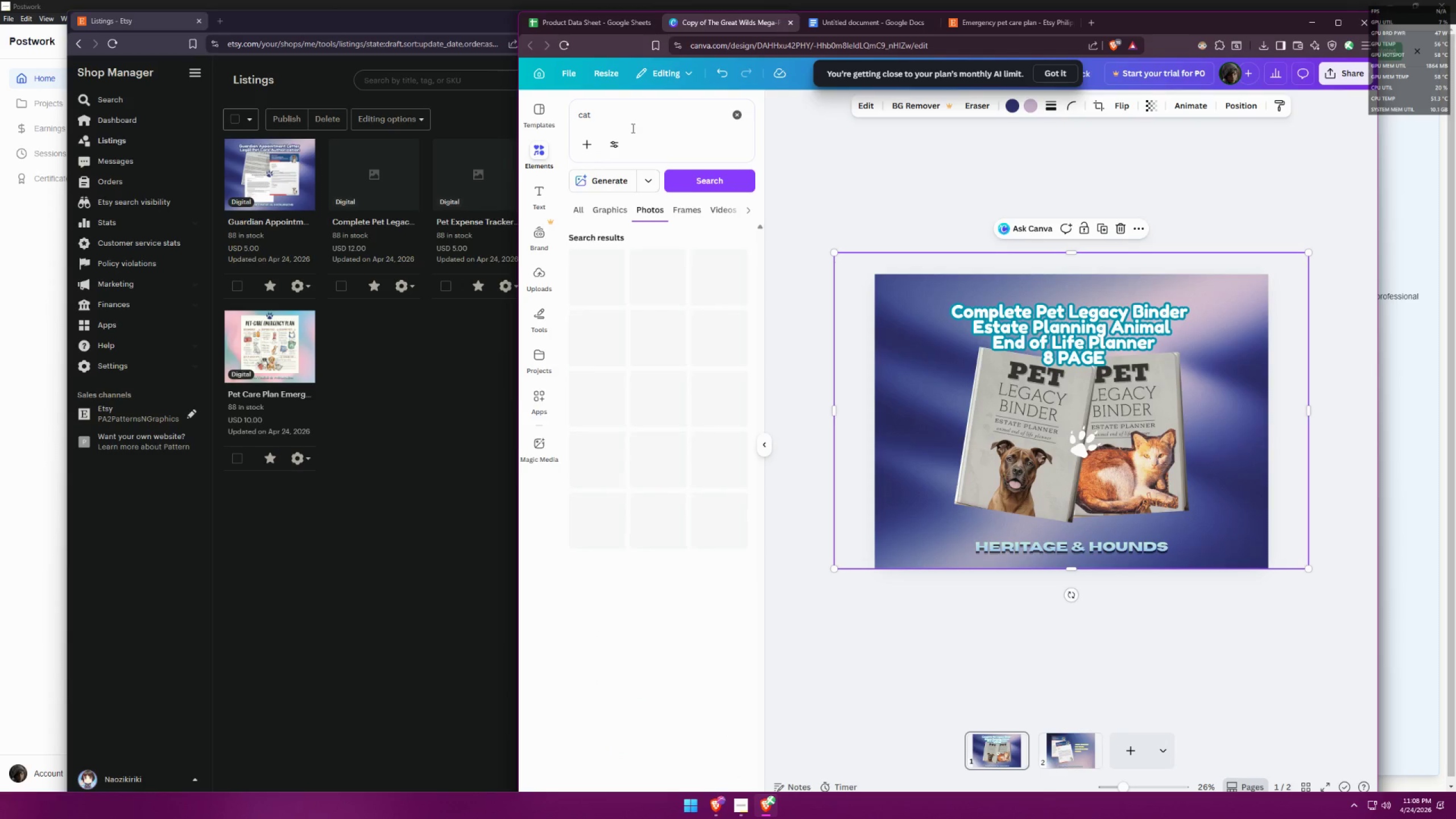 
left_click_drag(start_coordinate=[632, 118], to_coordinate=[497, 98])
 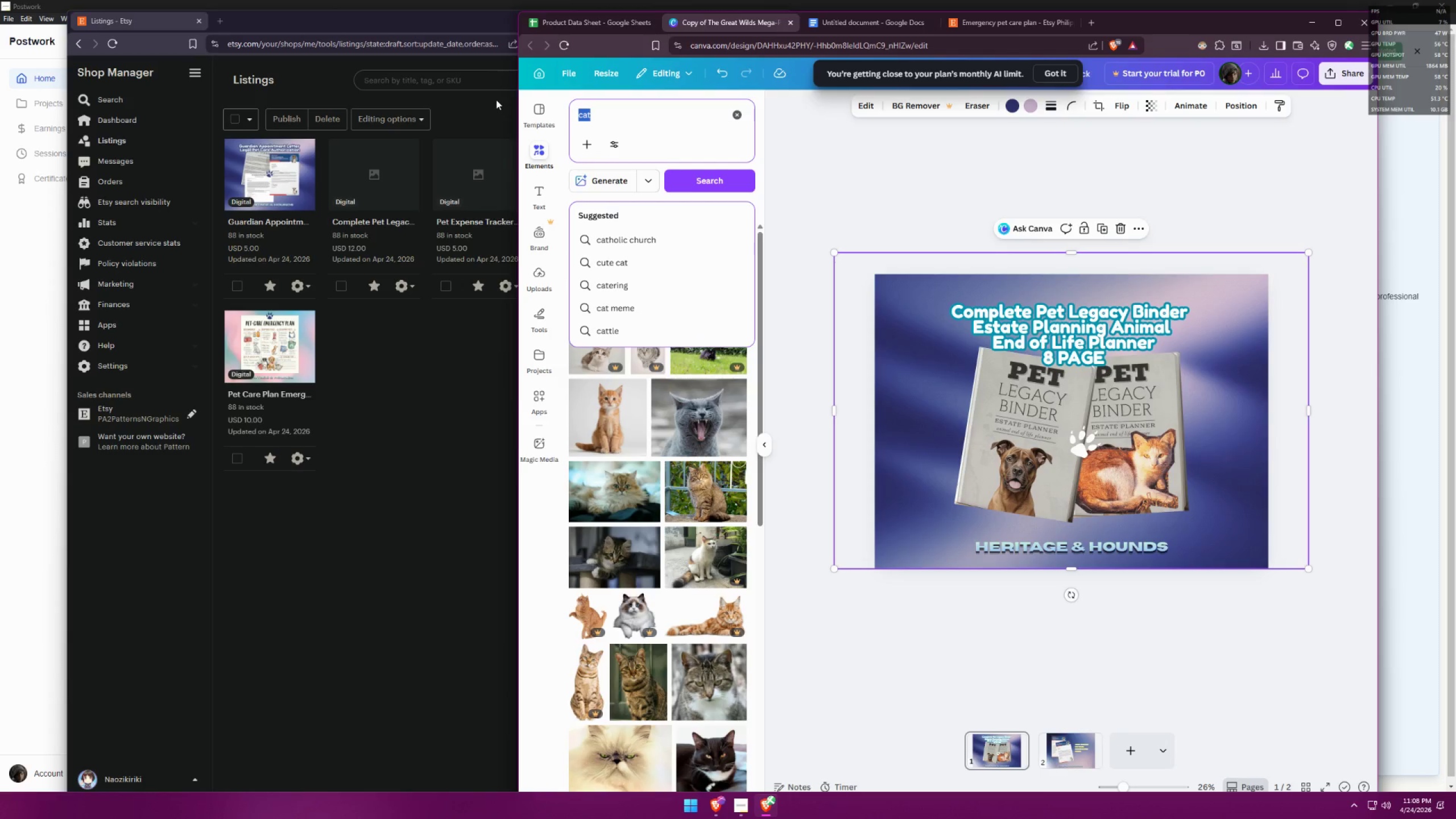 
type(backgor)
key(Backspace)
type(rou)
key(Backspace)
key(Backspace)
key(Backspace)
key(Backspace)
type(round)
 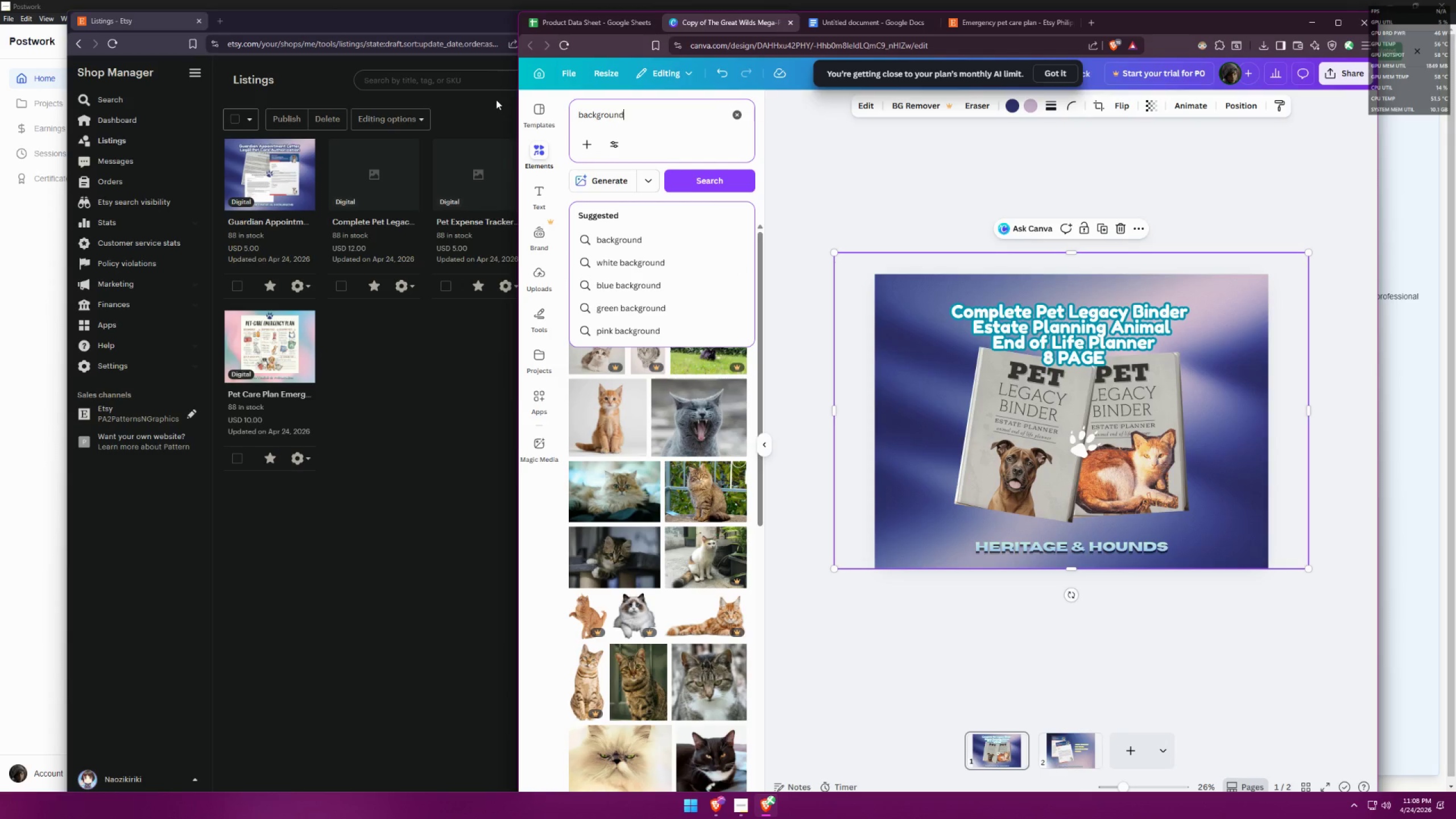 
key(Enter)
 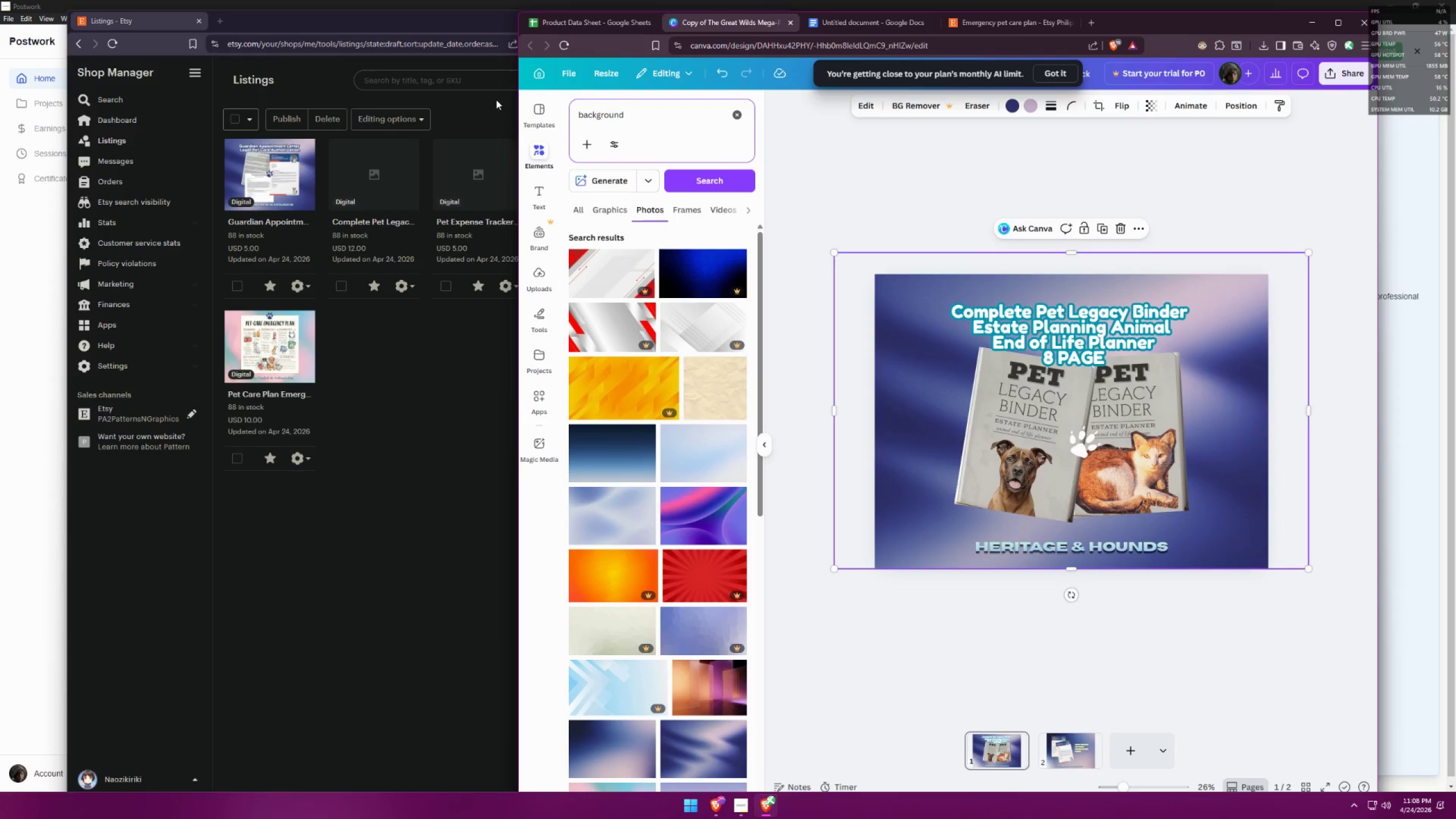 
scroll: coordinate [722, 482], scroll_direction: down, amount: 12.0
 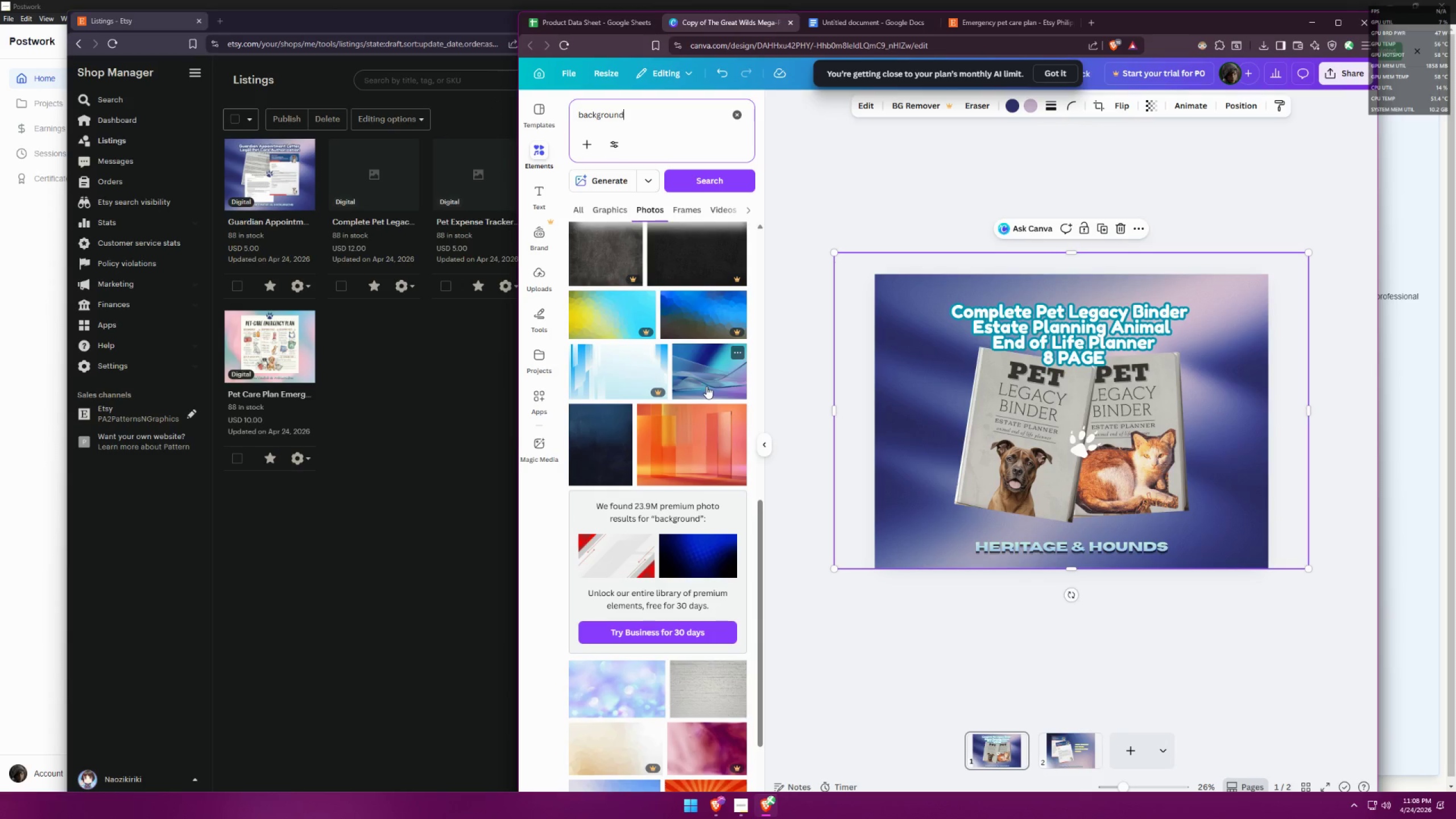 
left_click([709, 380])
 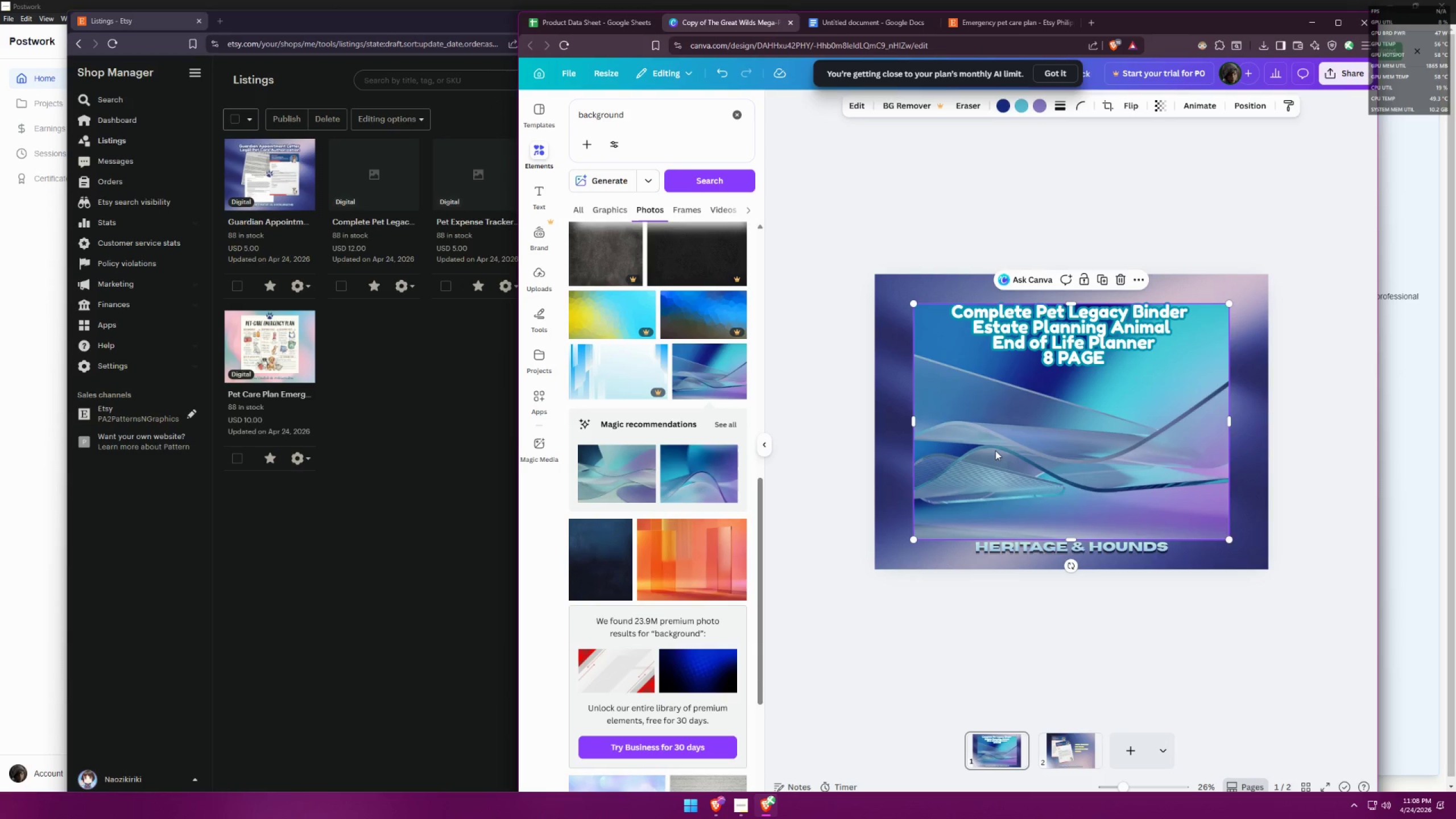 
left_click_drag(start_coordinate=[996, 450], to_coordinate=[990, 462])
 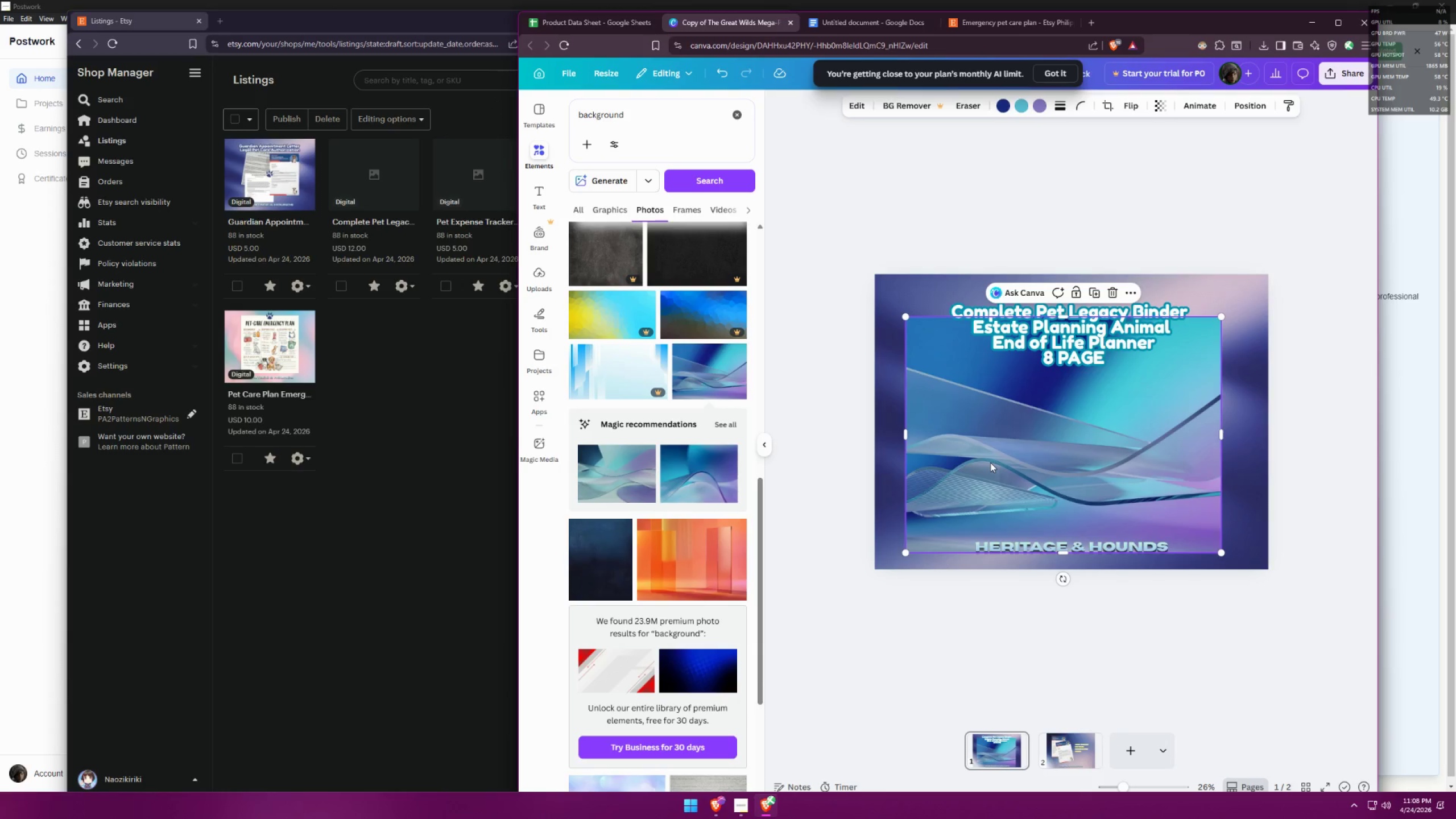 
key(Control+X)
 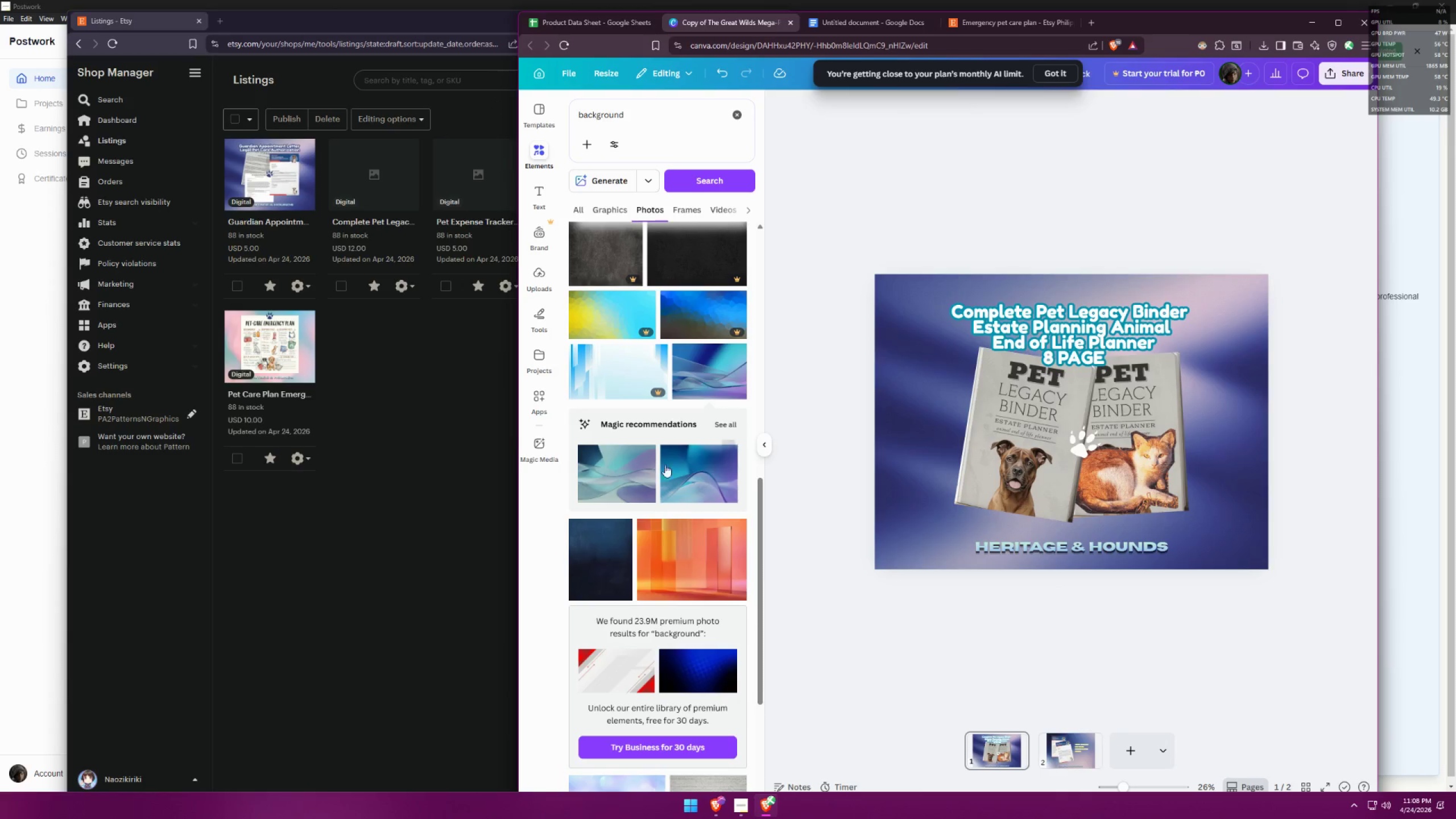 
left_click([633, 479])
 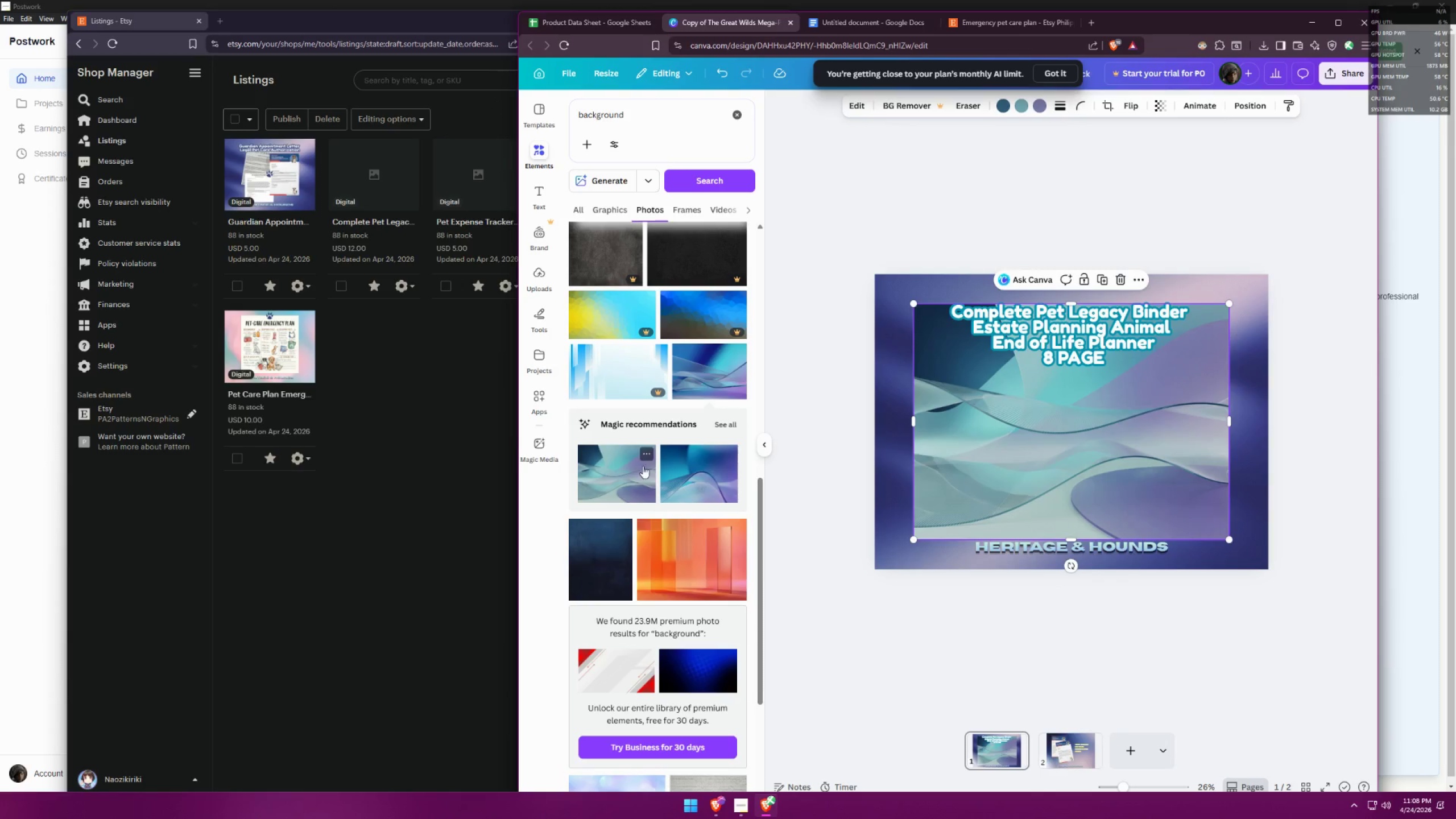 
key(Control+ControlLeft)
 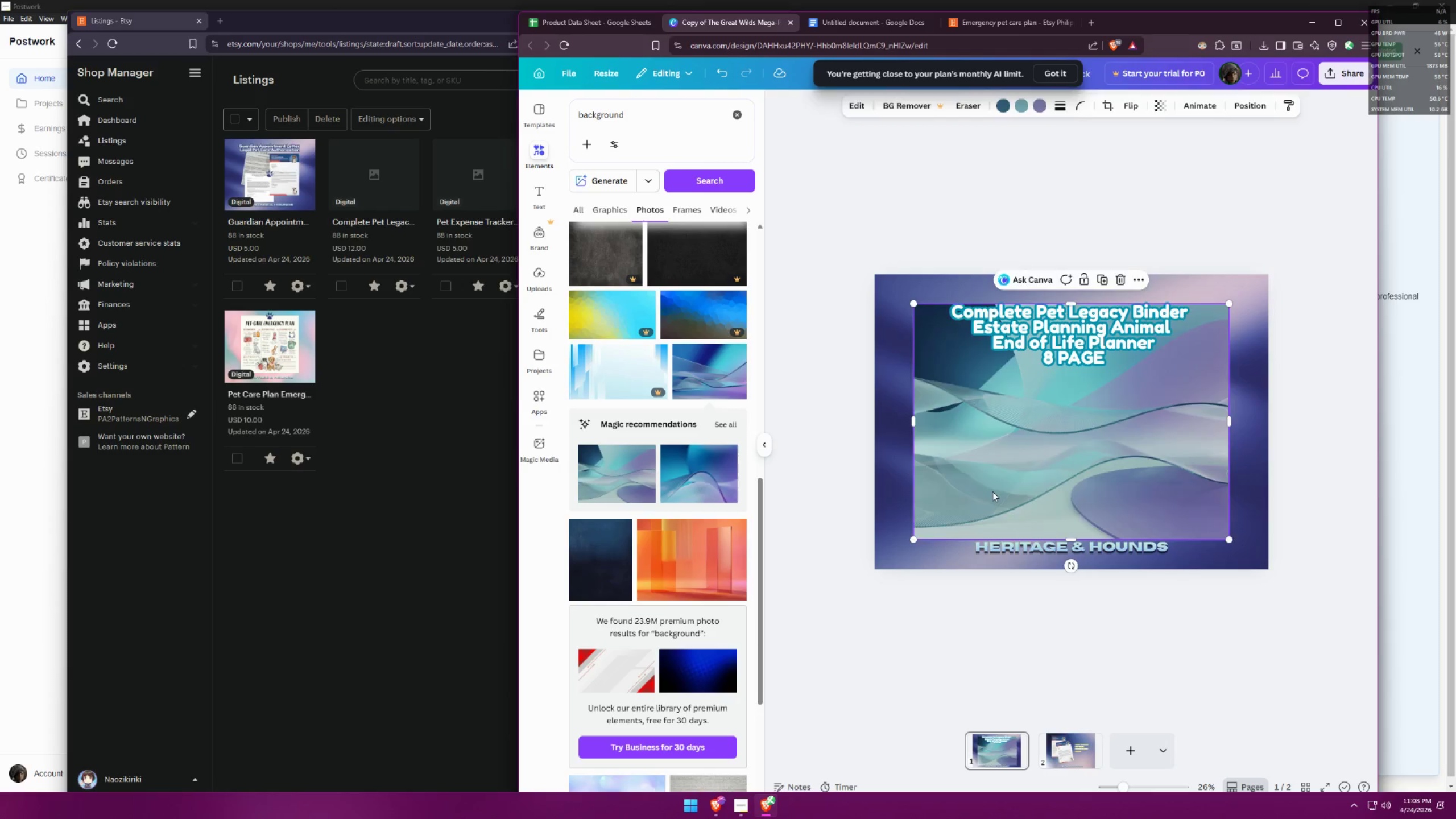 
key(Control+X)
 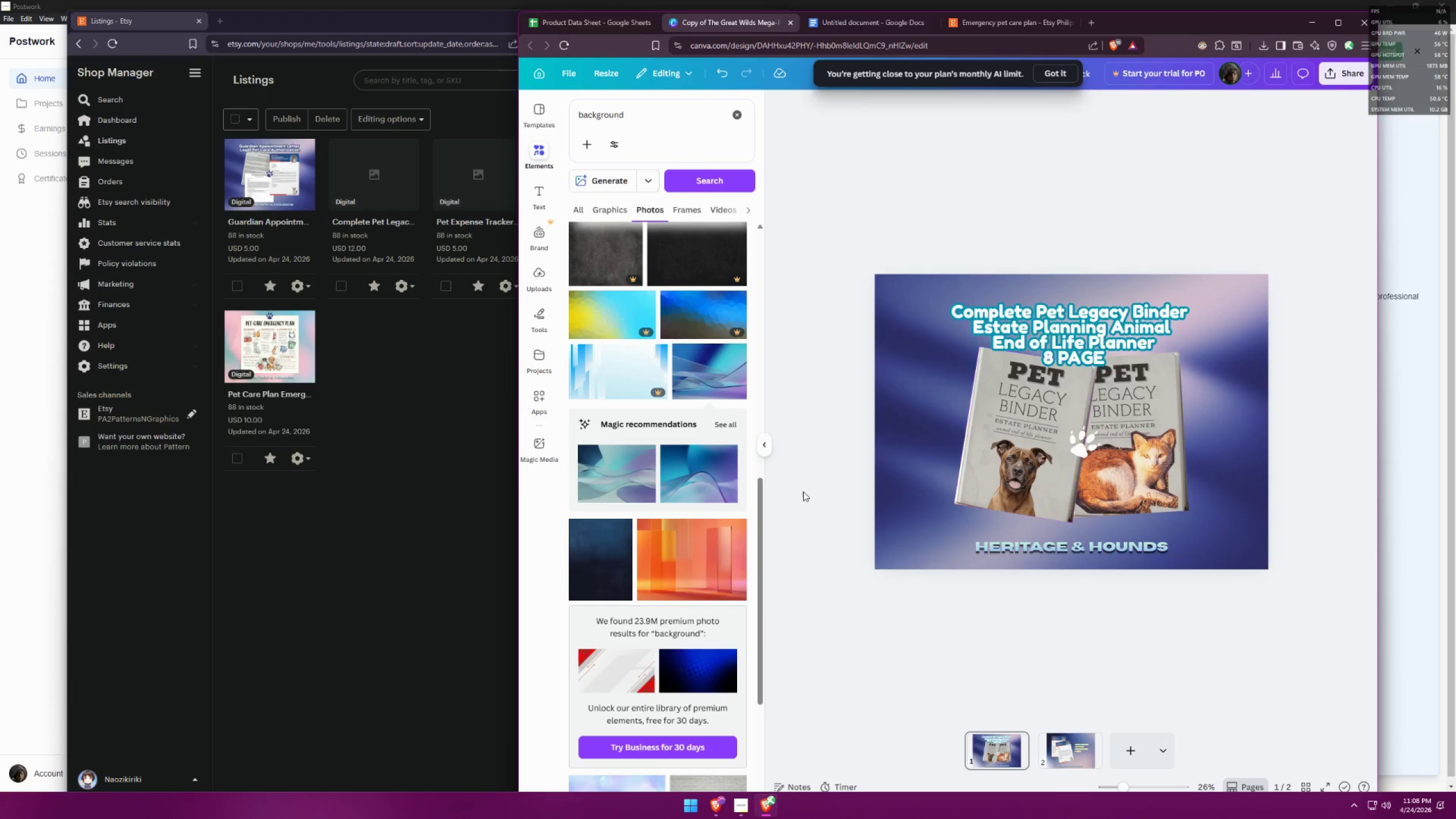 
scroll: coordinate [667, 494], scroll_direction: down, amount: 8.0
 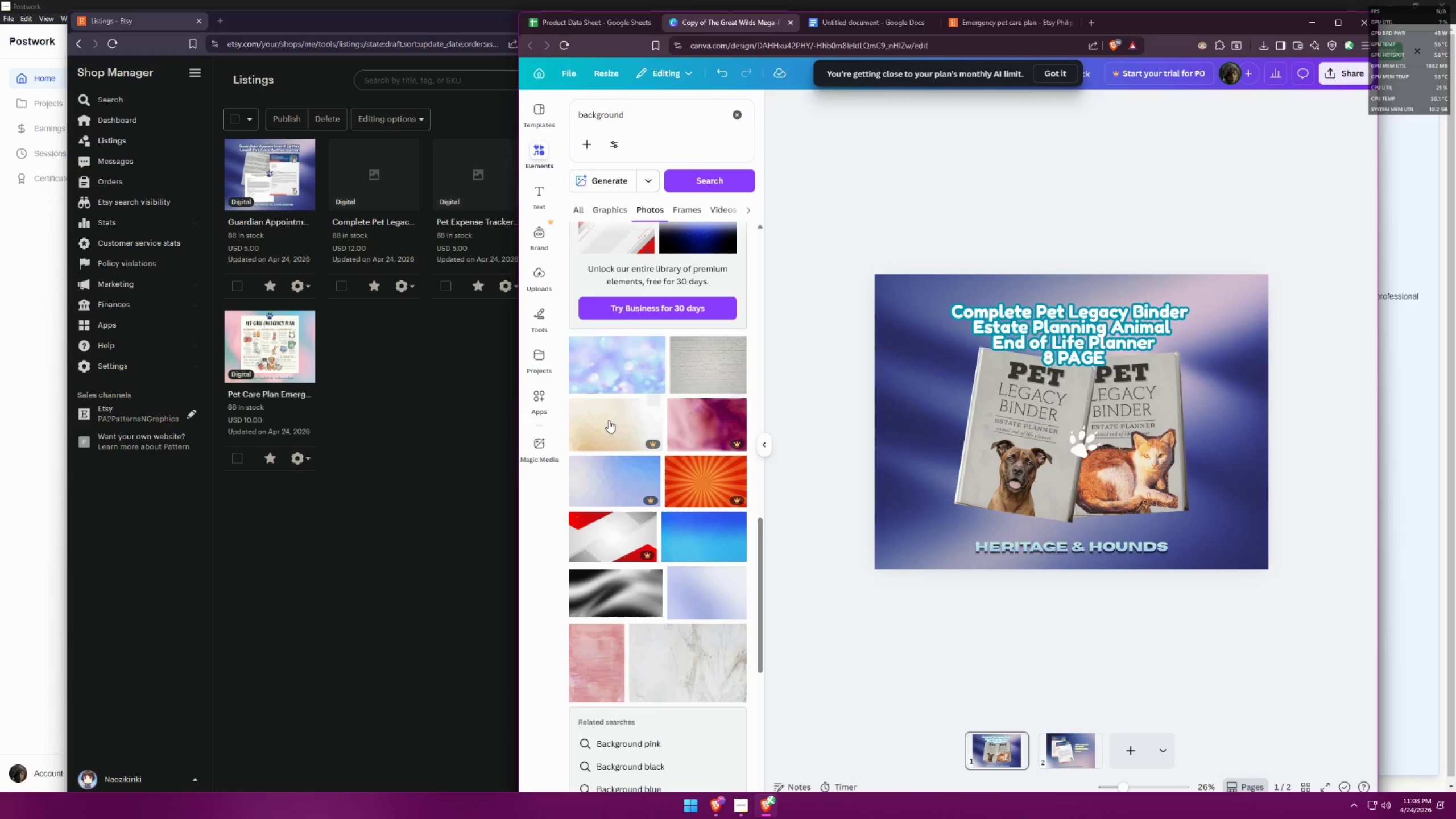 
left_click([594, 367])
 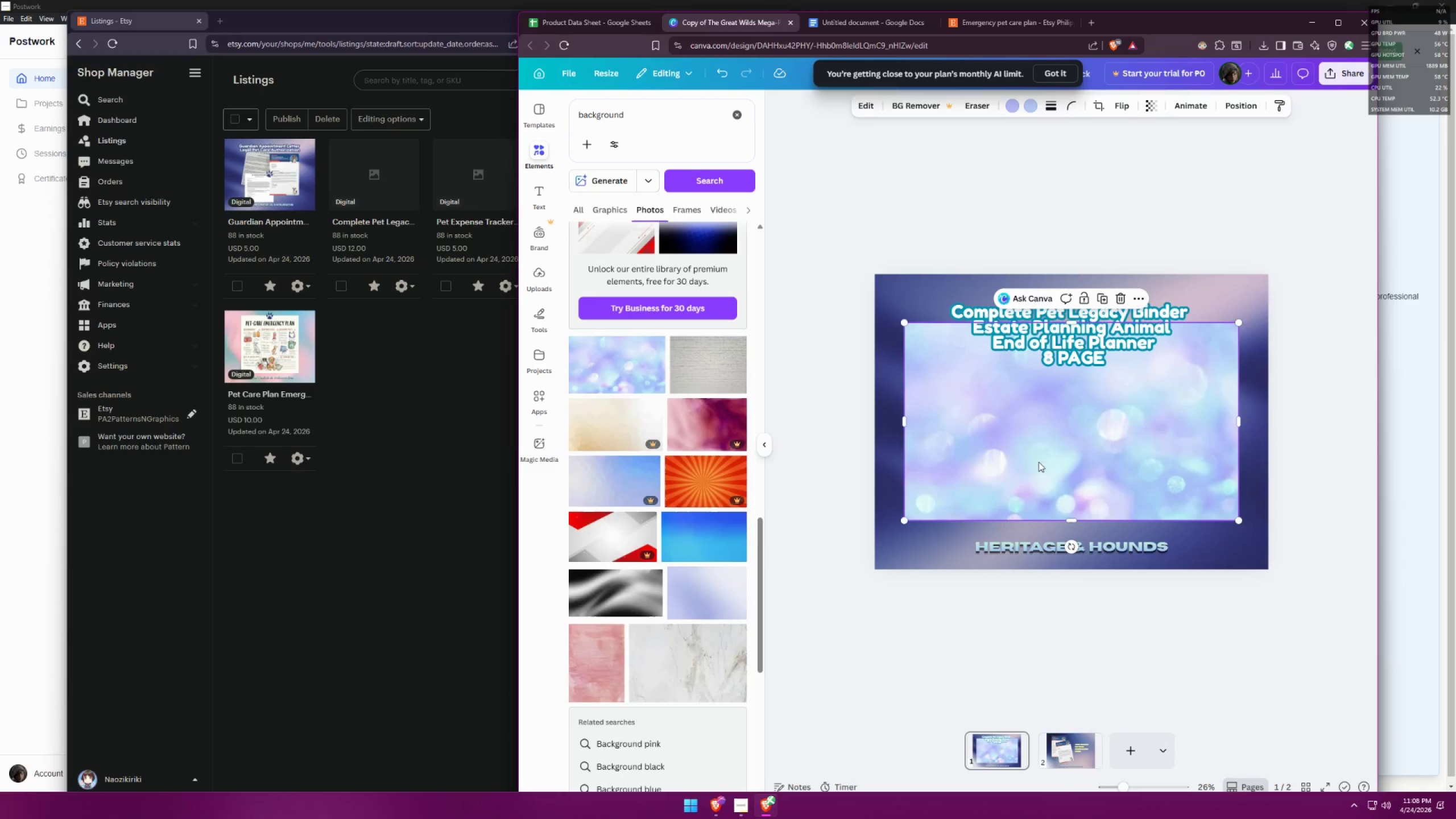 
left_click_drag(start_coordinate=[1065, 458], to_coordinate=[982, 663])
 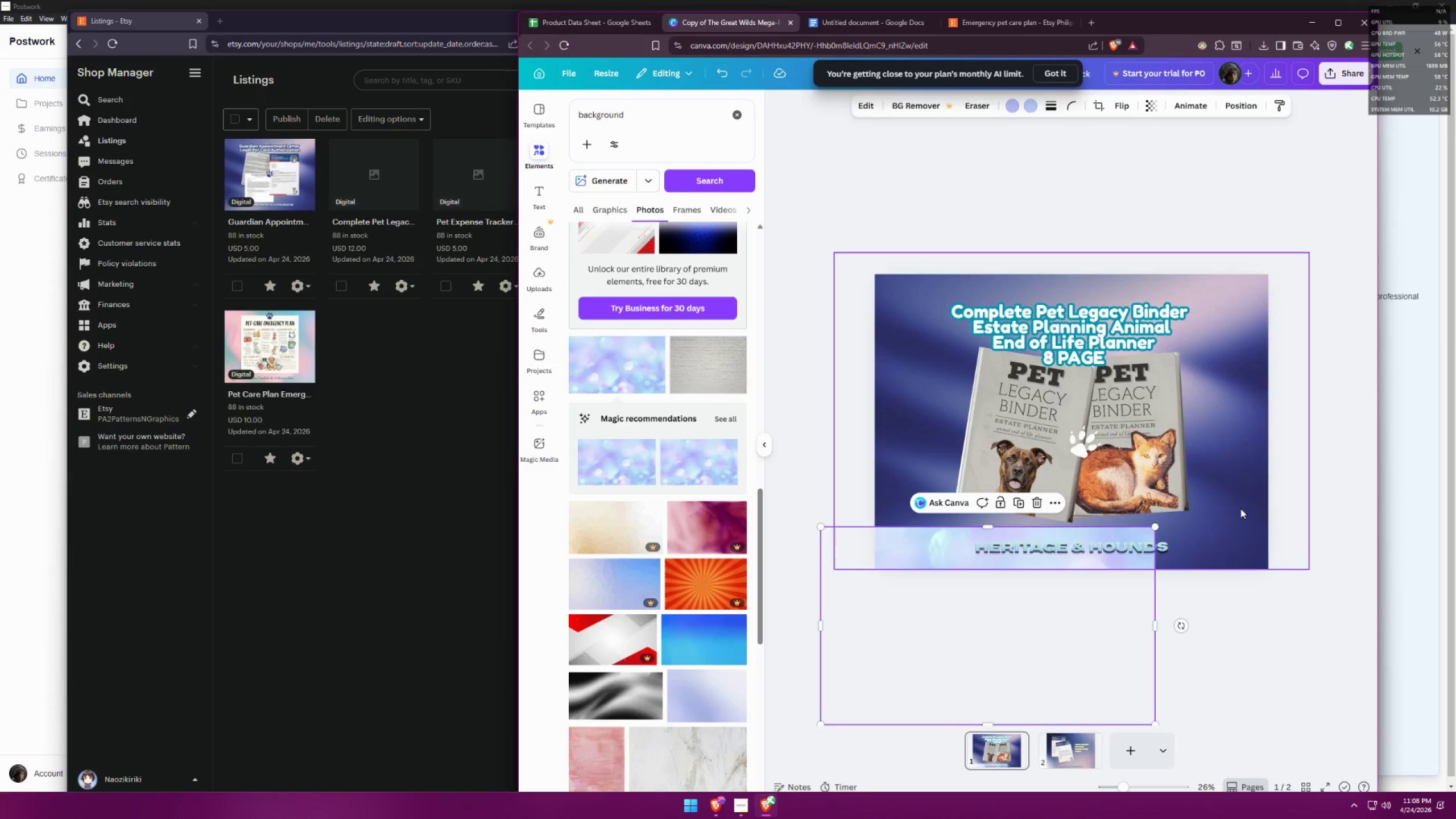 
left_click([1232, 488])
 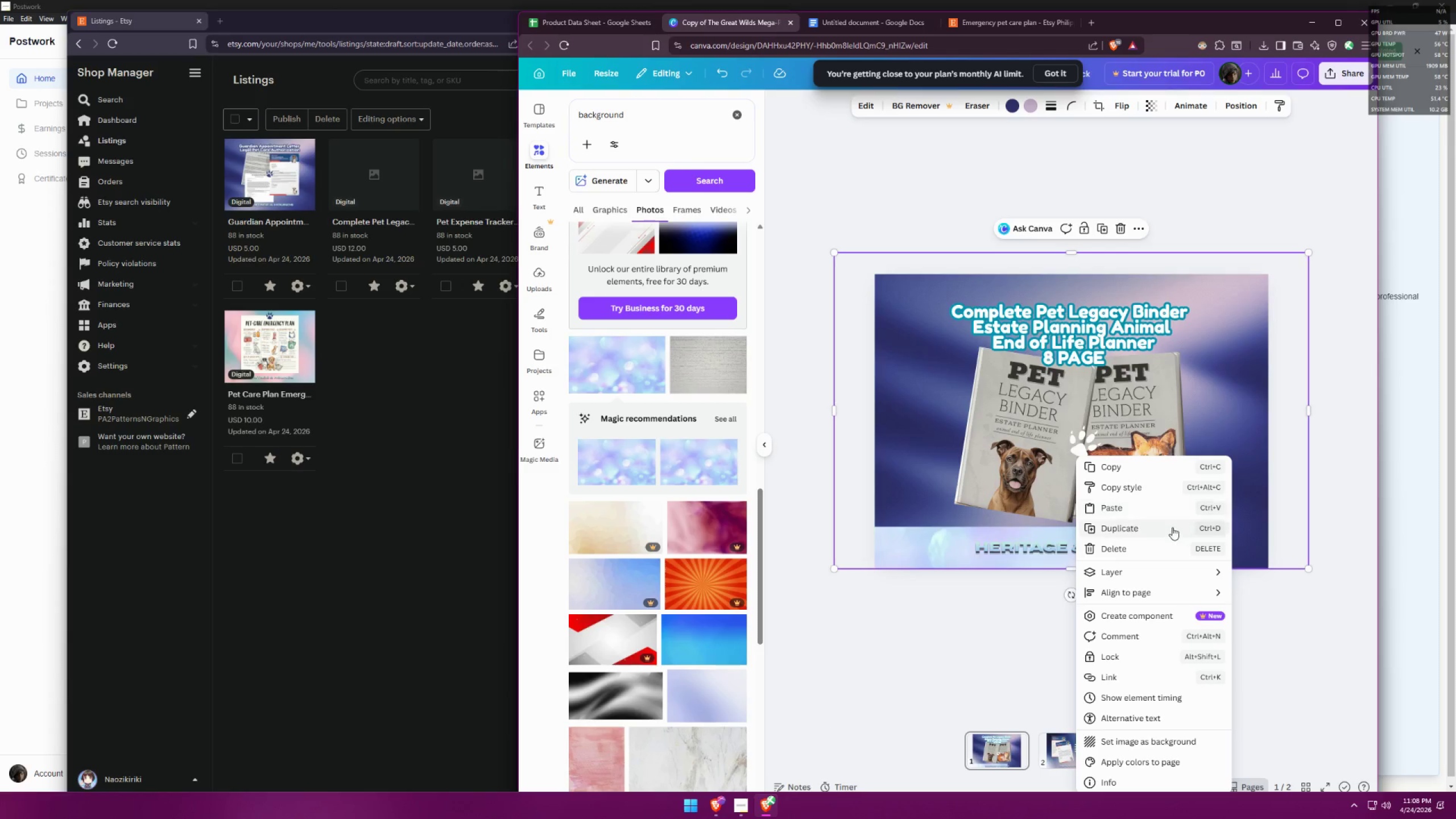 
left_click([1149, 551])
 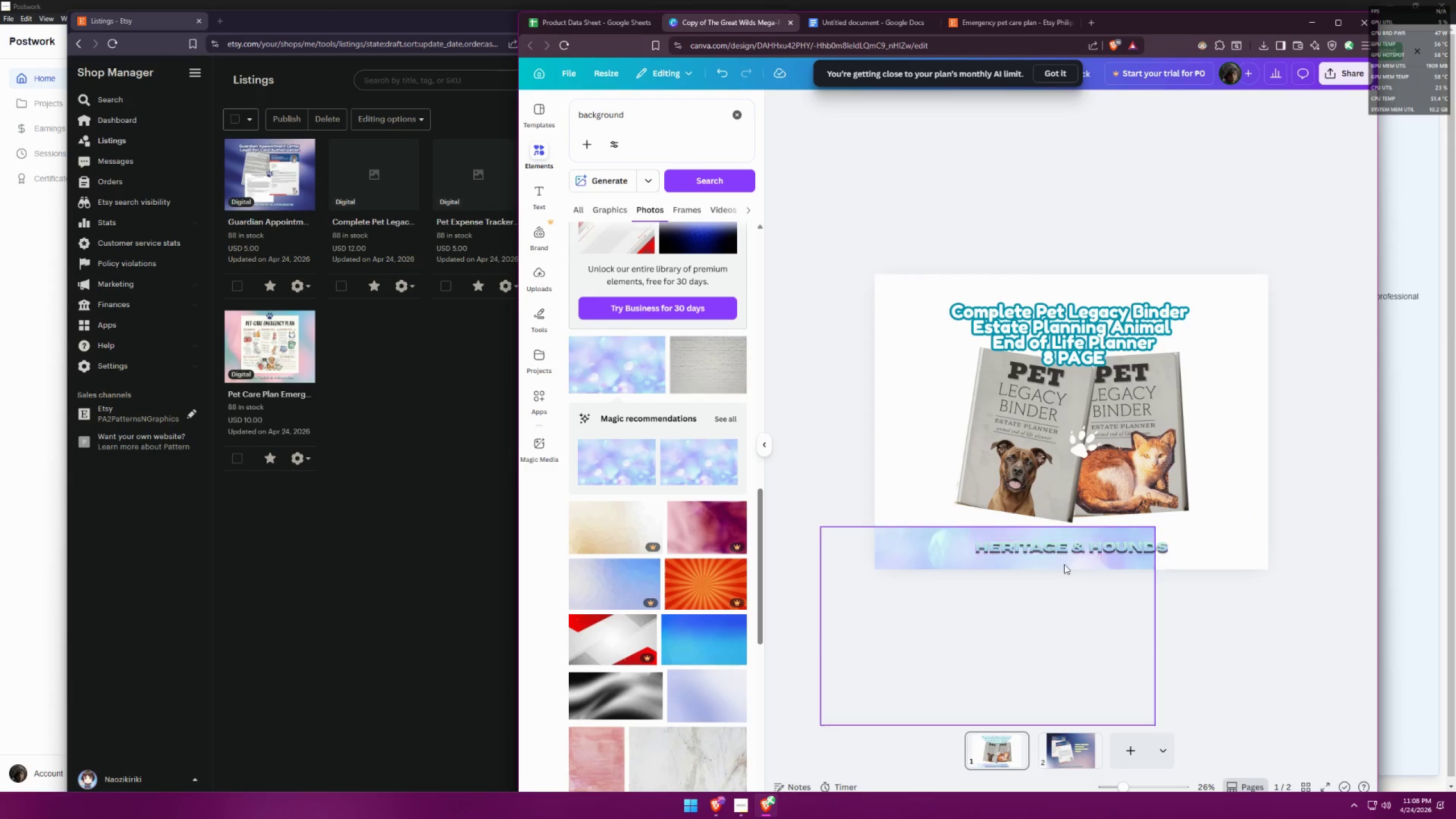 
right_click([936, 556])
 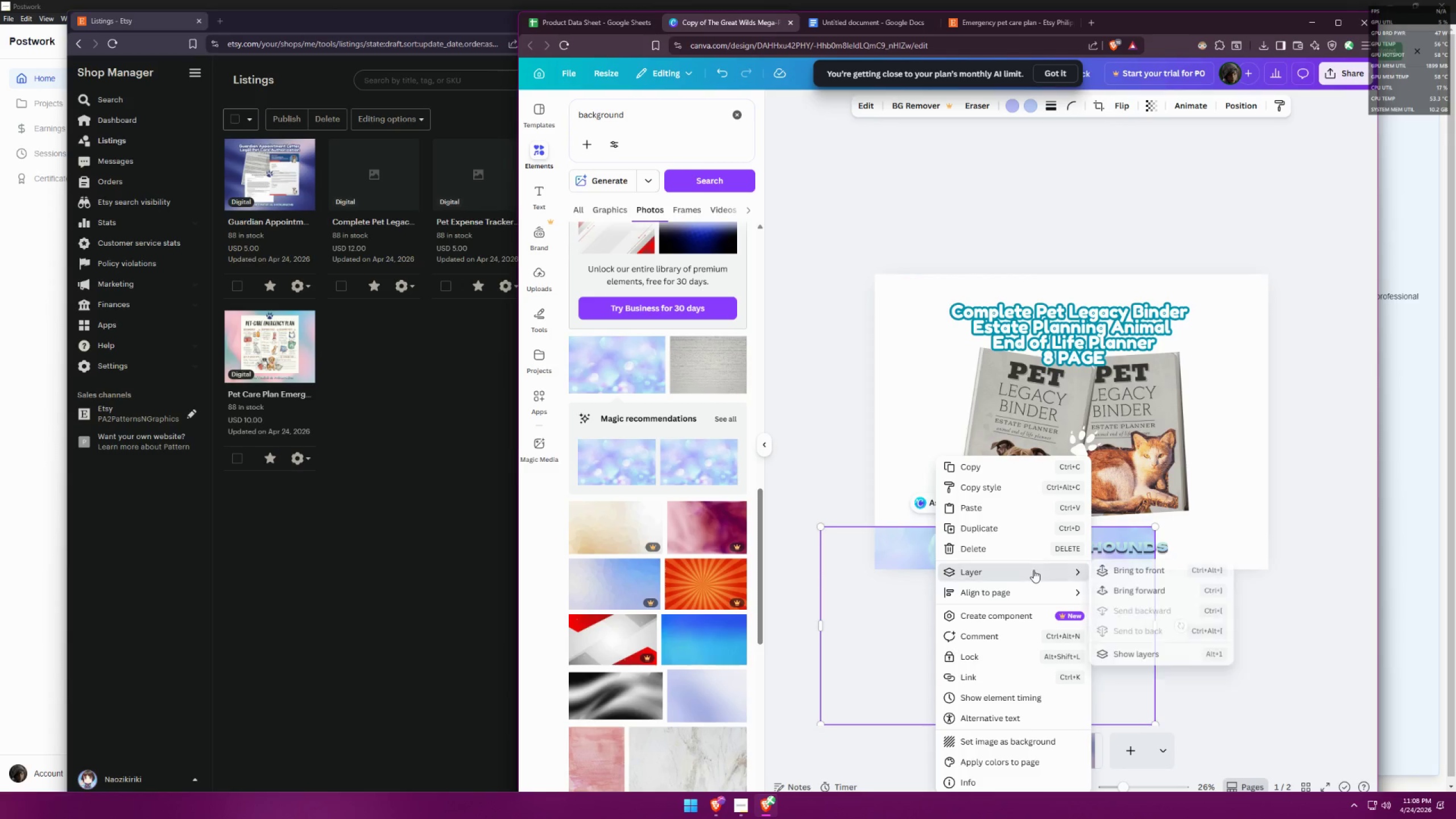 
left_click([1129, 655])
 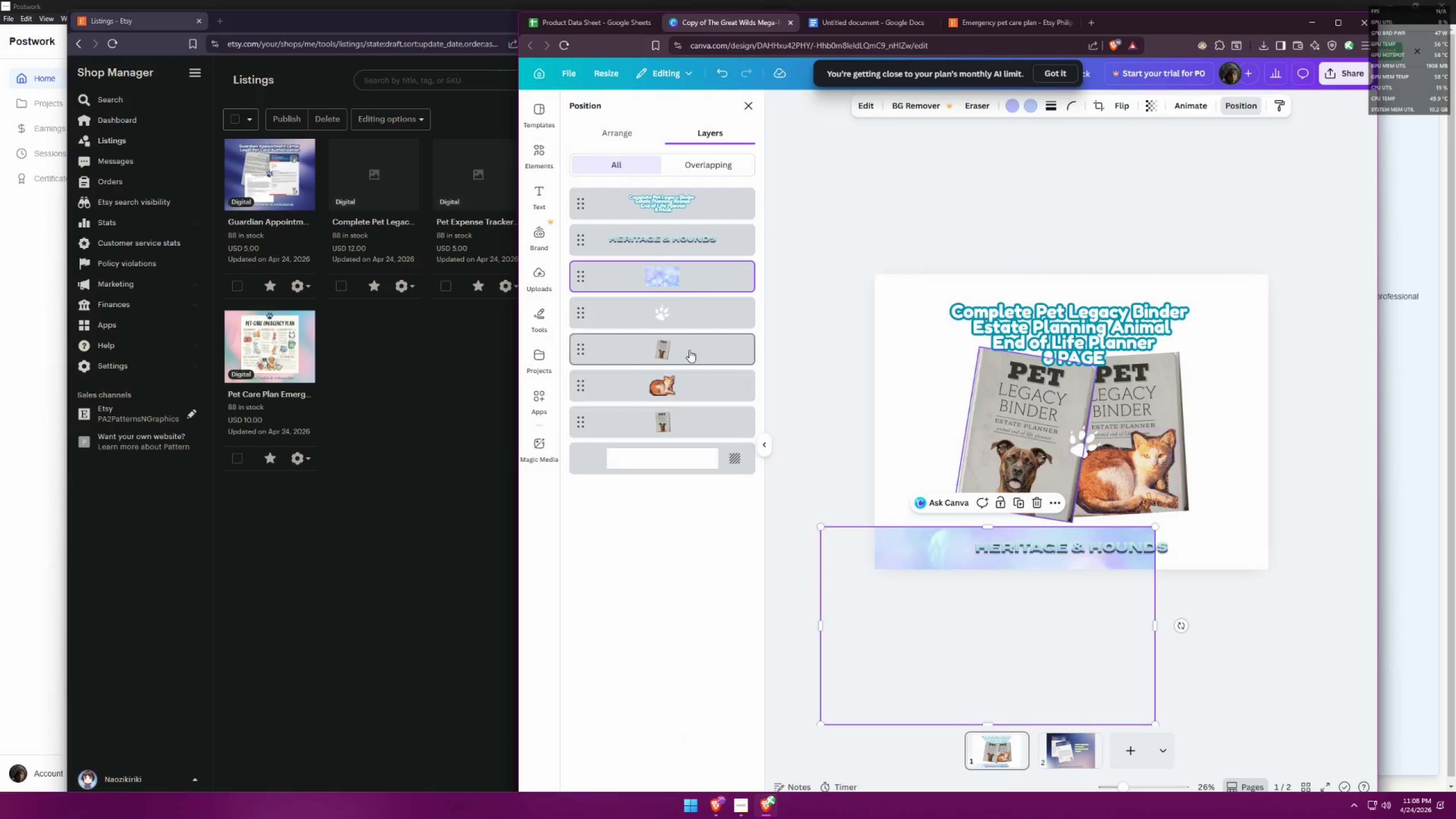 
left_click_drag(start_coordinate=[693, 274], to_coordinate=[693, 417])
 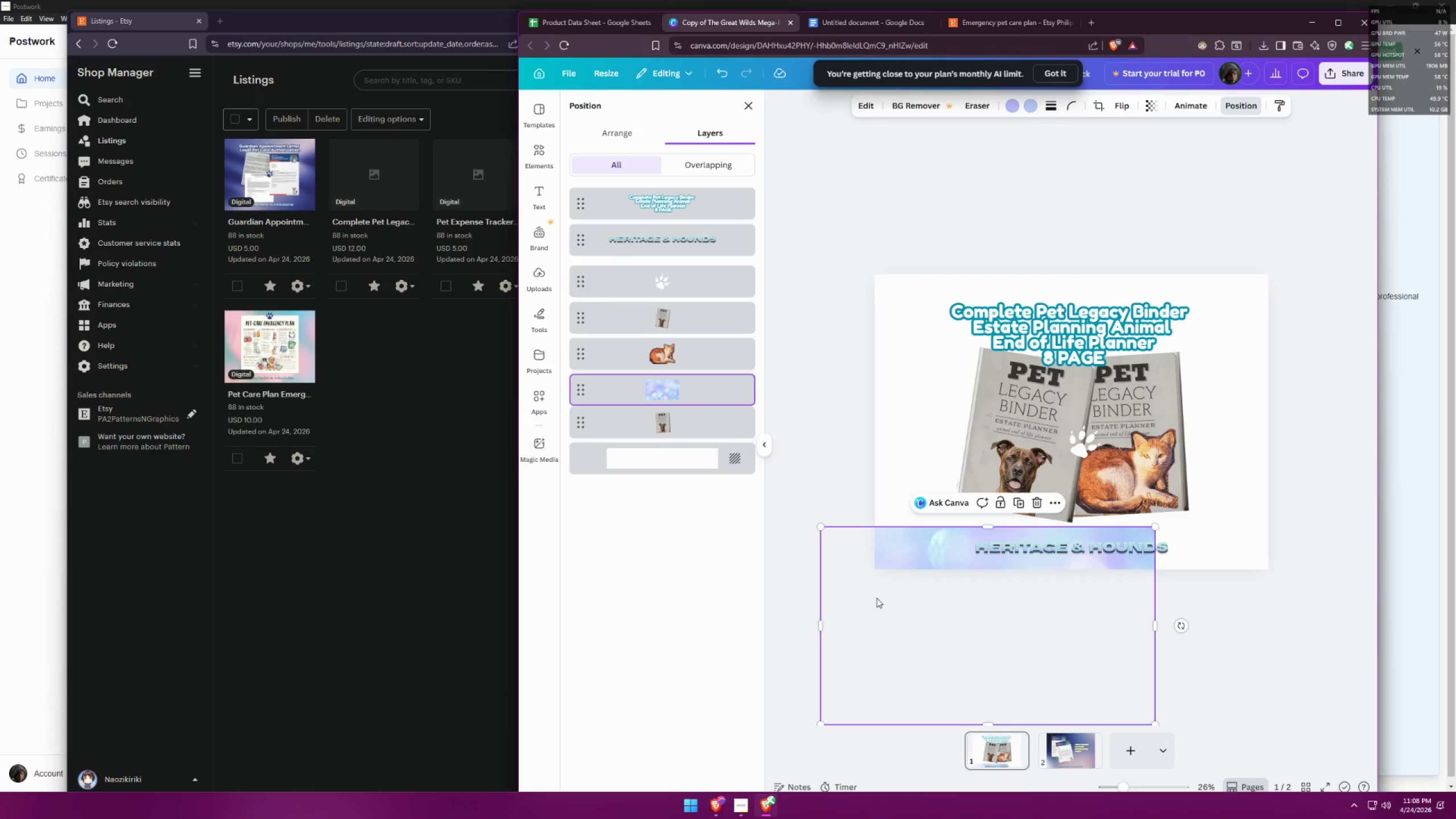 
left_click_drag(start_coordinate=[904, 639], to_coordinate=[946, 486])
 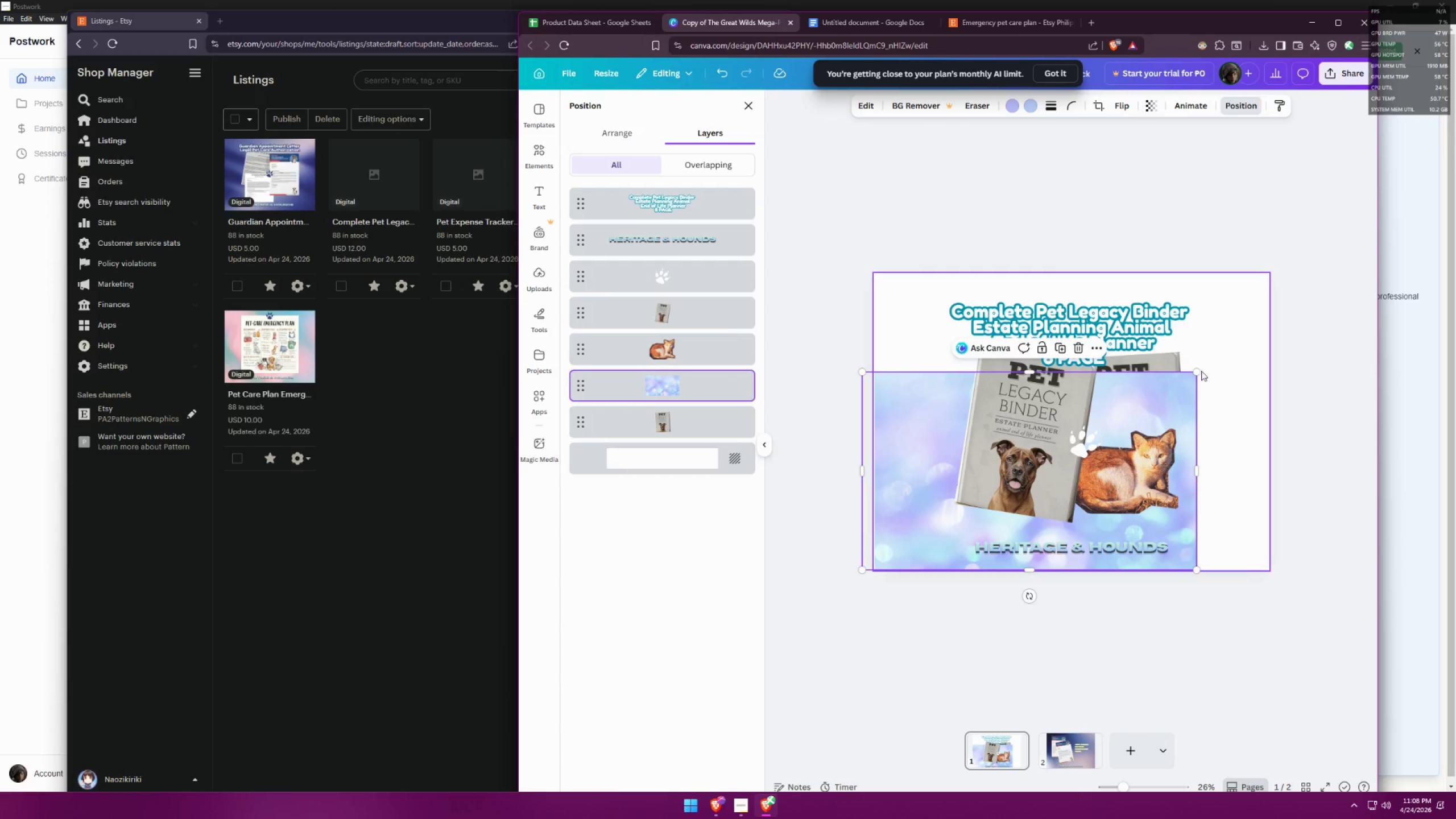 
left_click_drag(start_coordinate=[1197, 375], to_coordinate=[1339, 198])
 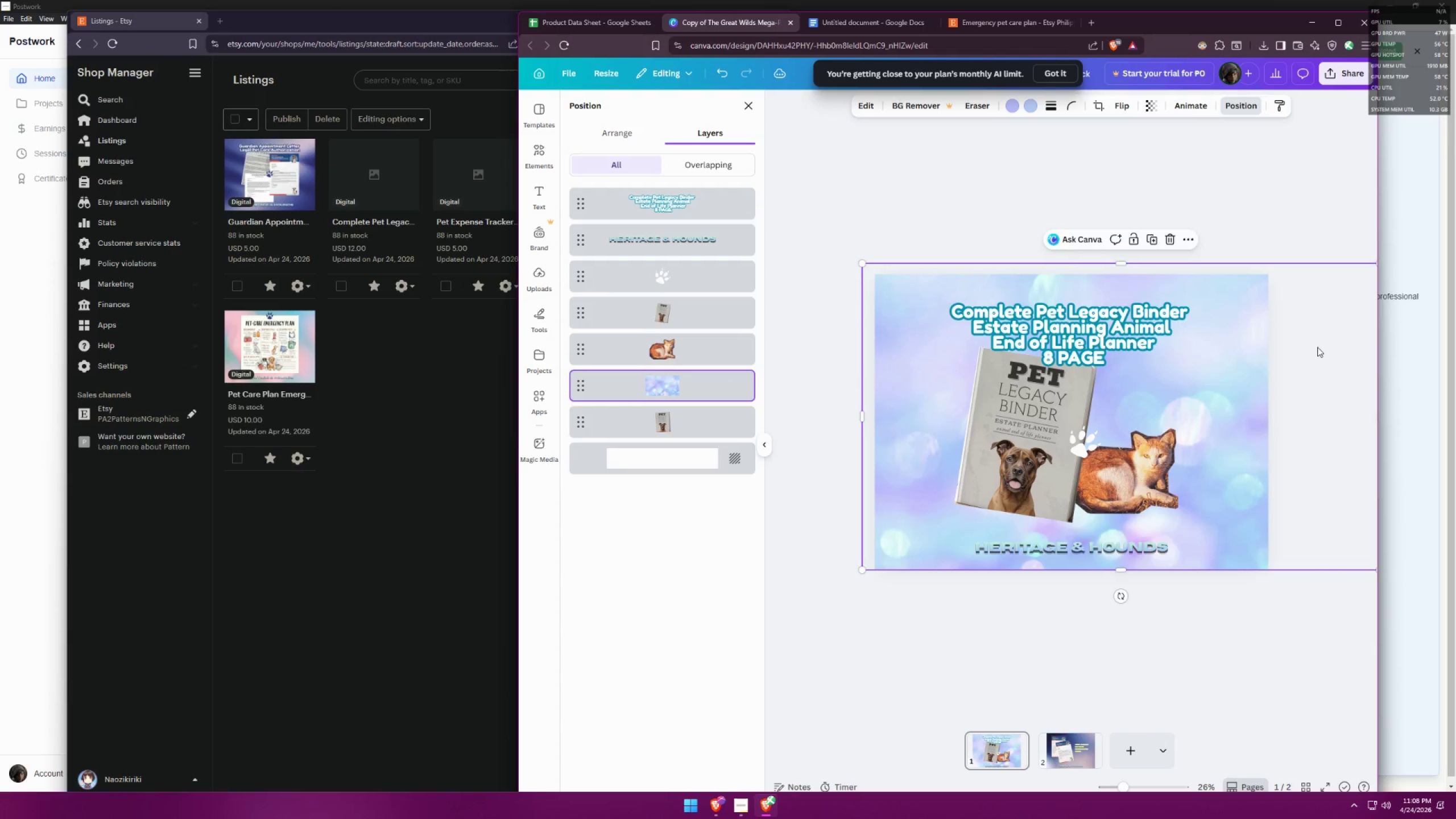 
left_click_drag(start_coordinate=[1301, 357], to_coordinate=[1263, 352])
 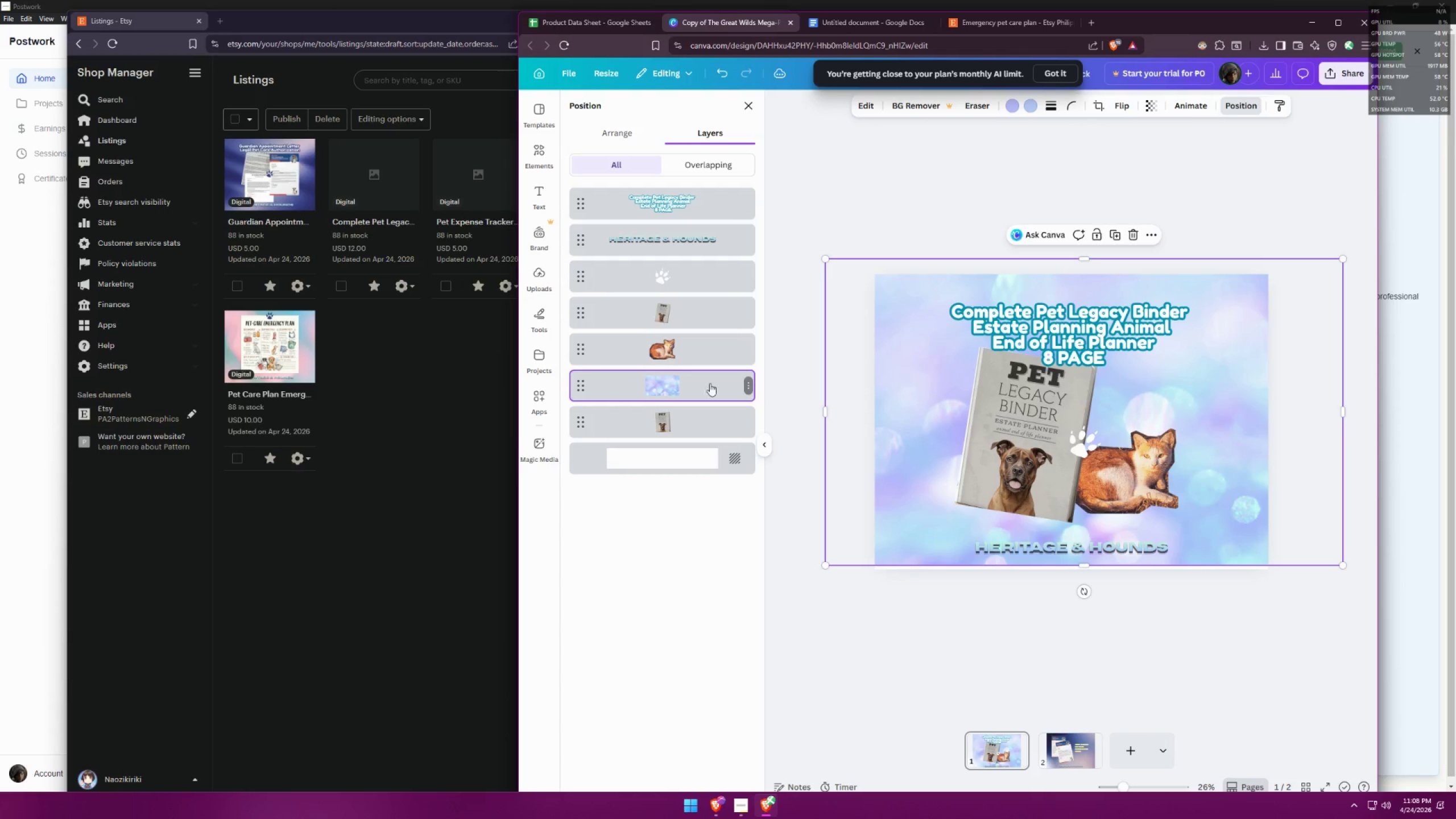 
left_click_drag(start_coordinate=[706, 400], to_coordinate=[703, 425])
 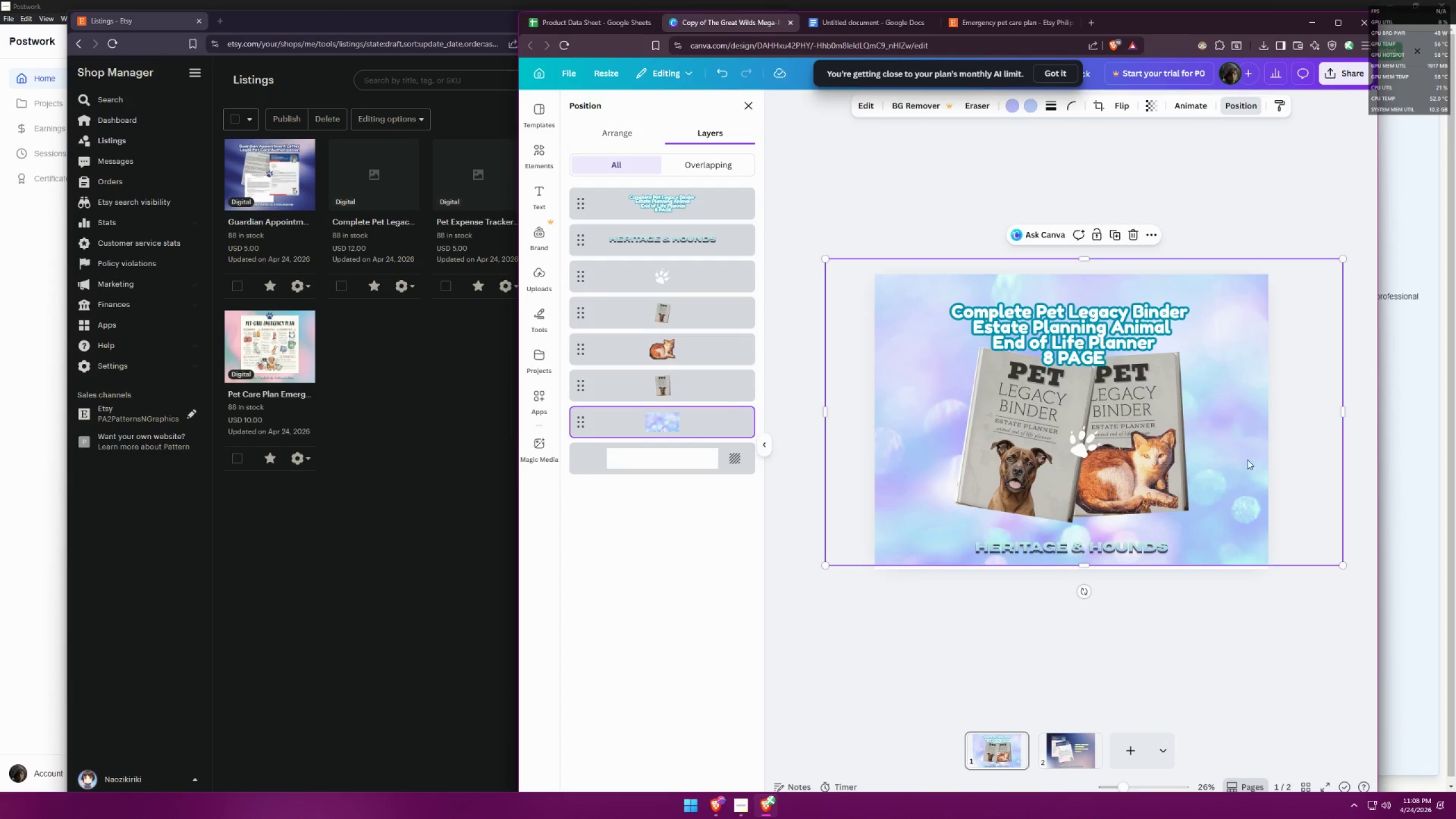 
left_click_drag(start_coordinate=[1254, 452], to_coordinate=[1244, 454])
 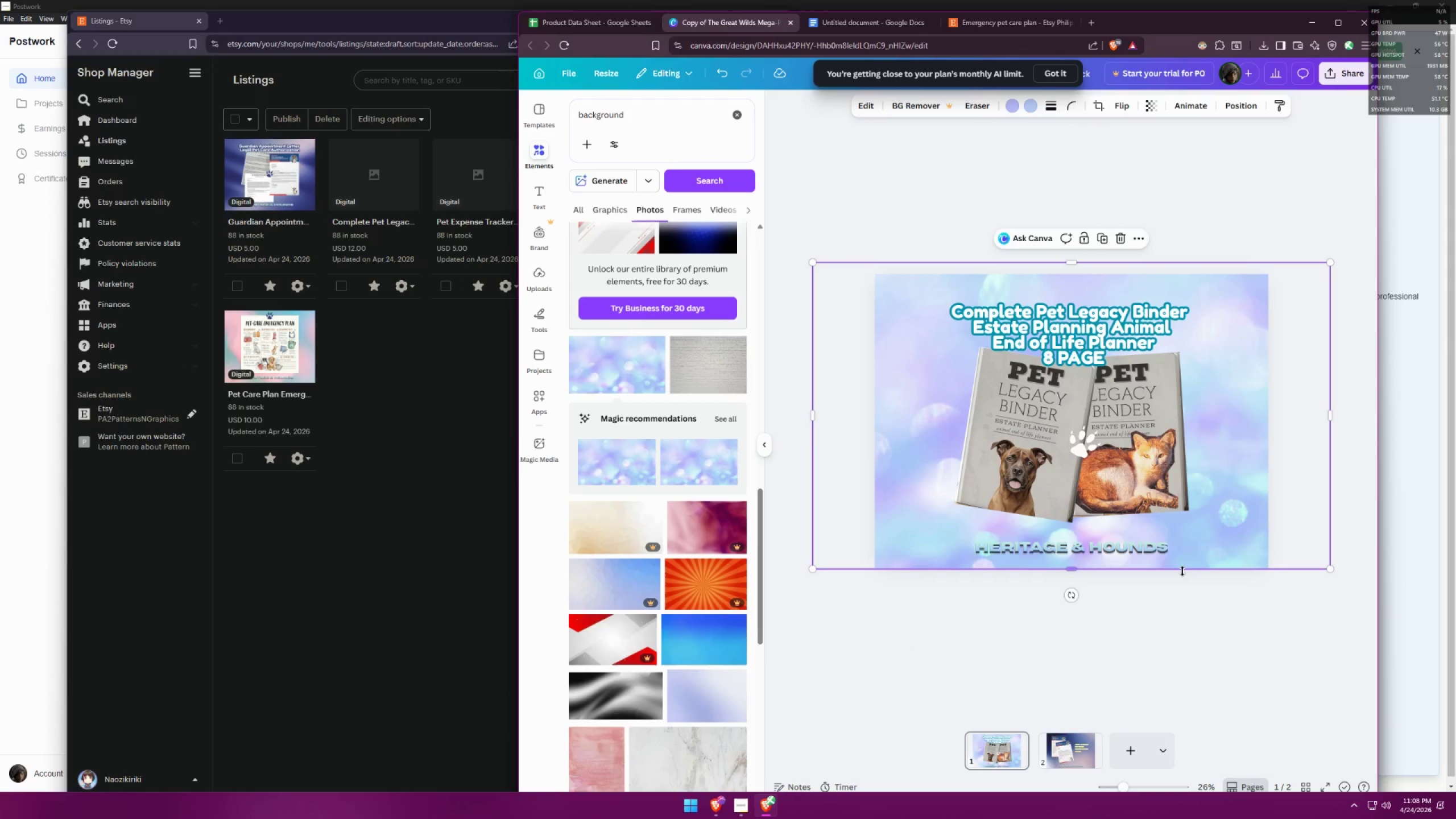 
left_click([1217, 626])
 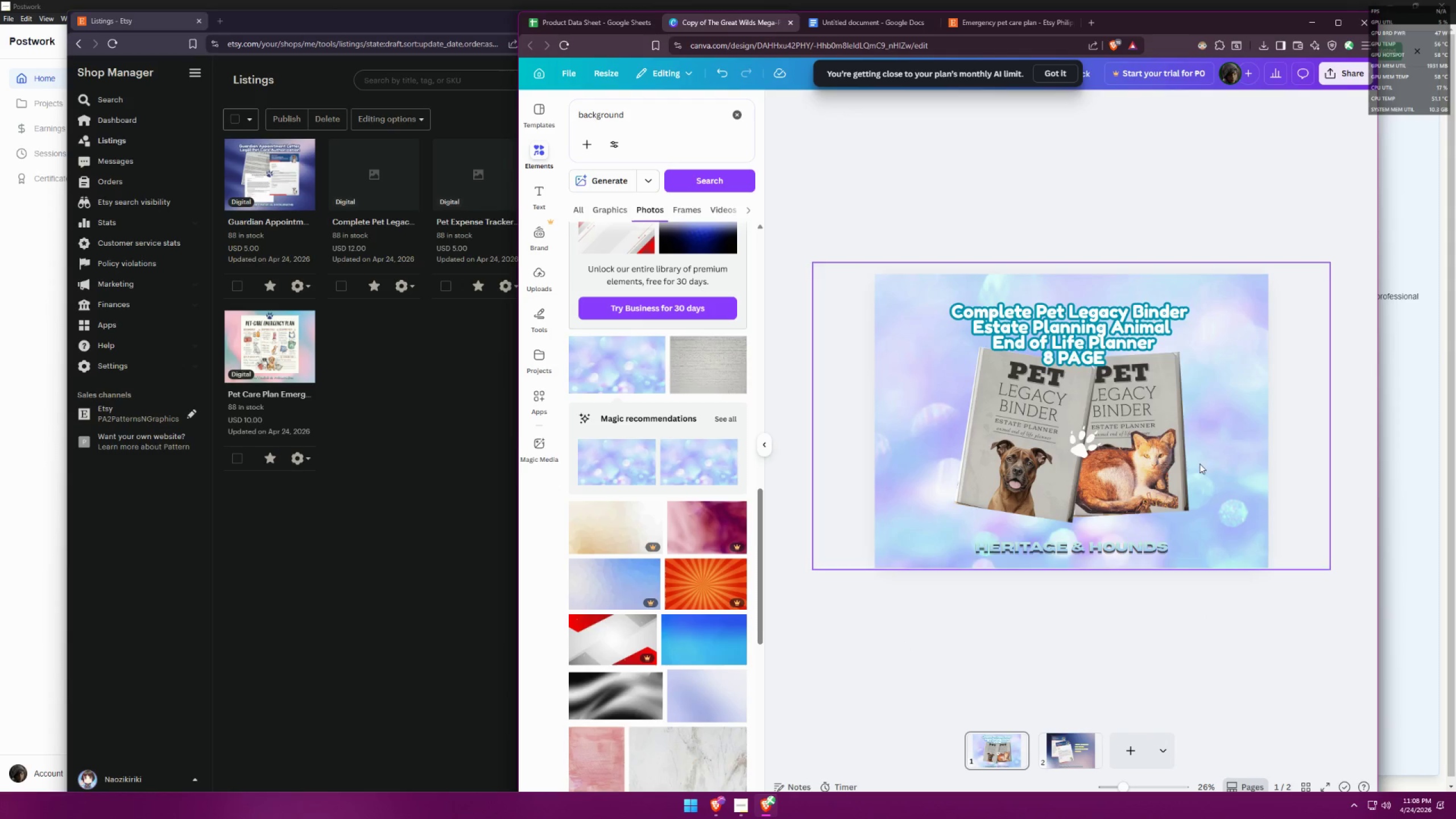 
left_click([1056, 326])
 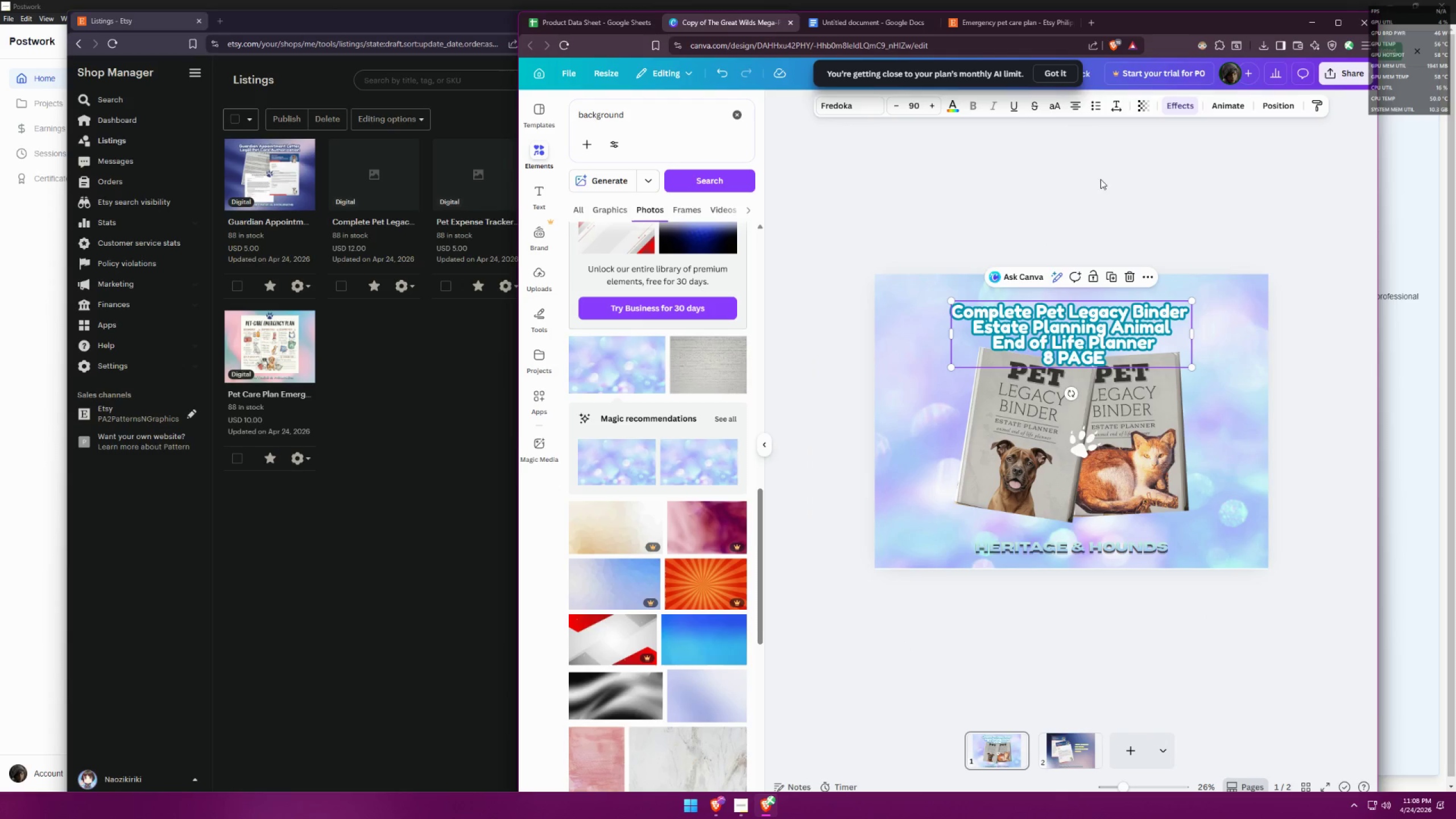 
left_click([1181, 106])
 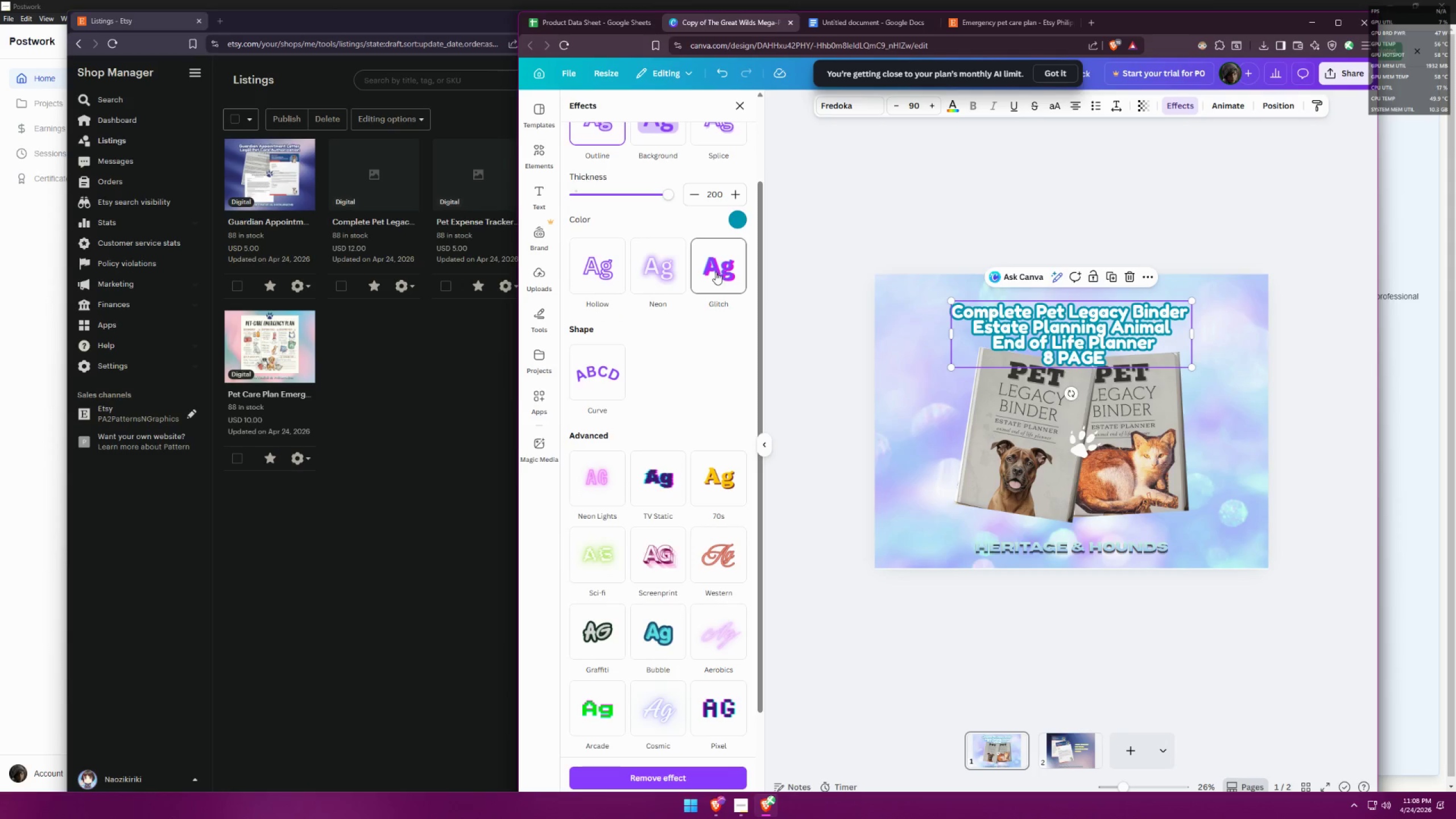 
scroll: coordinate [696, 317], scroll_direction: up, amount: 2.0
 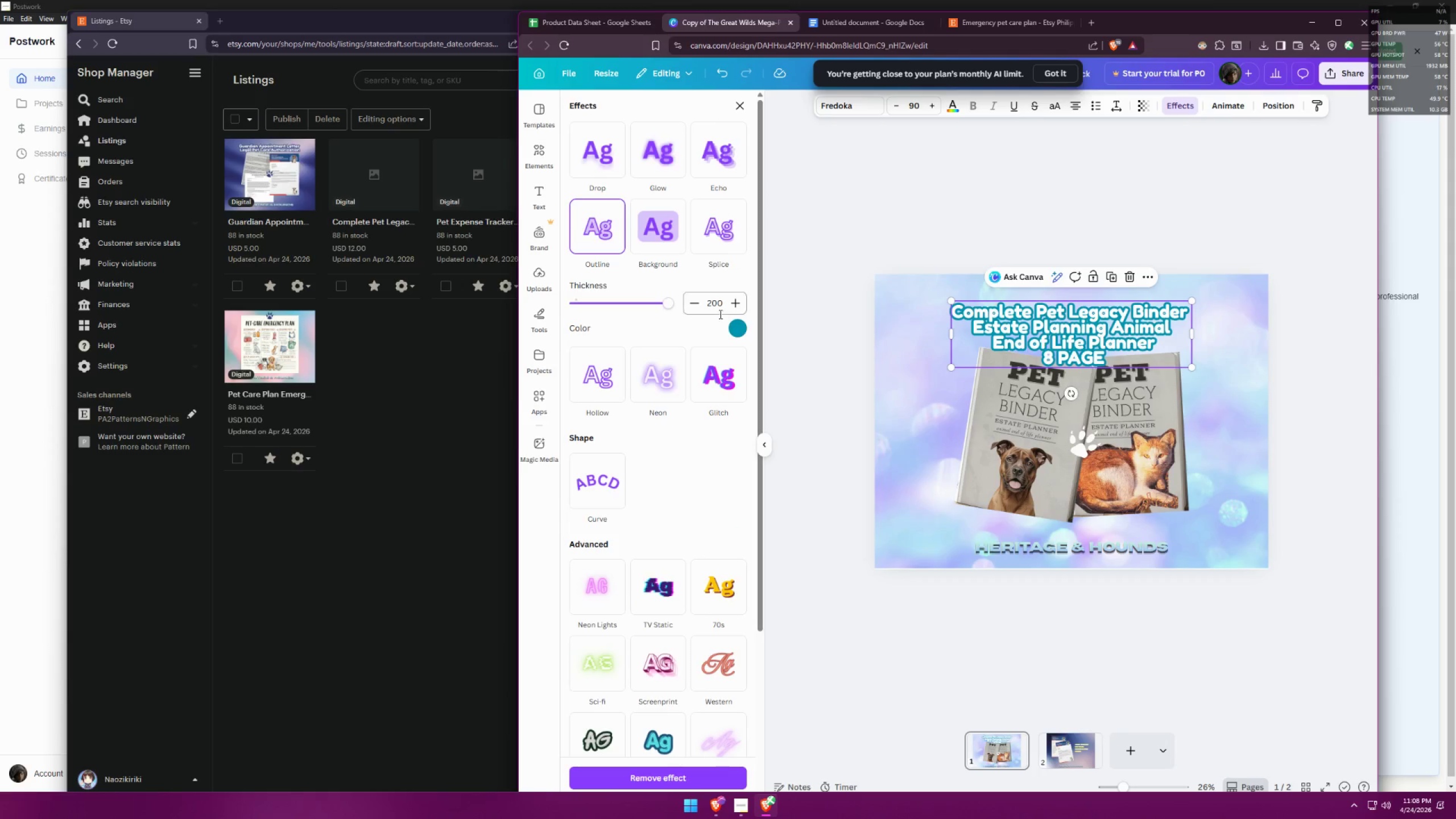 
left_click([741, 328])
 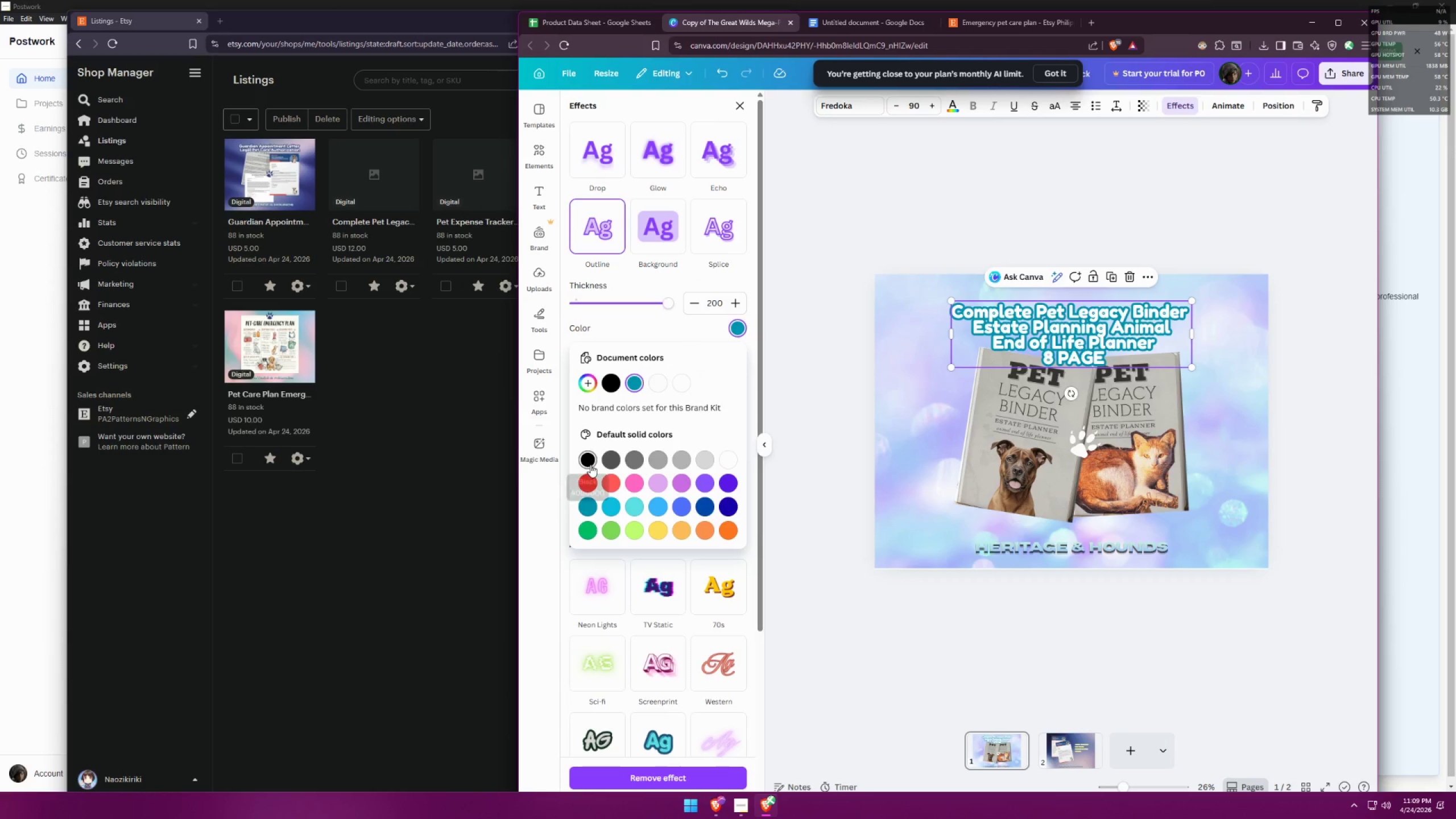 
left_click([613, 462])
 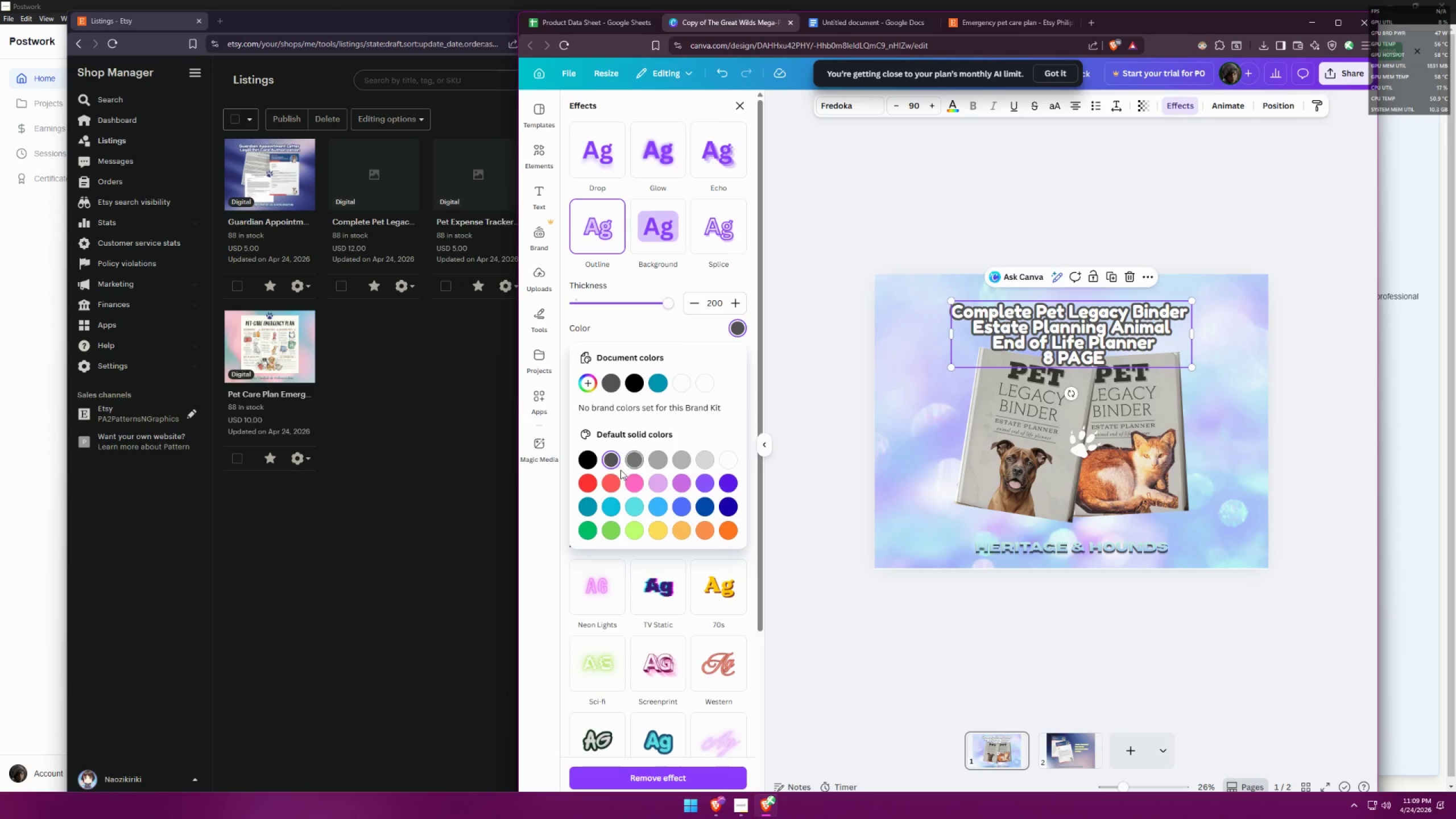 
left_click([588, 466])
 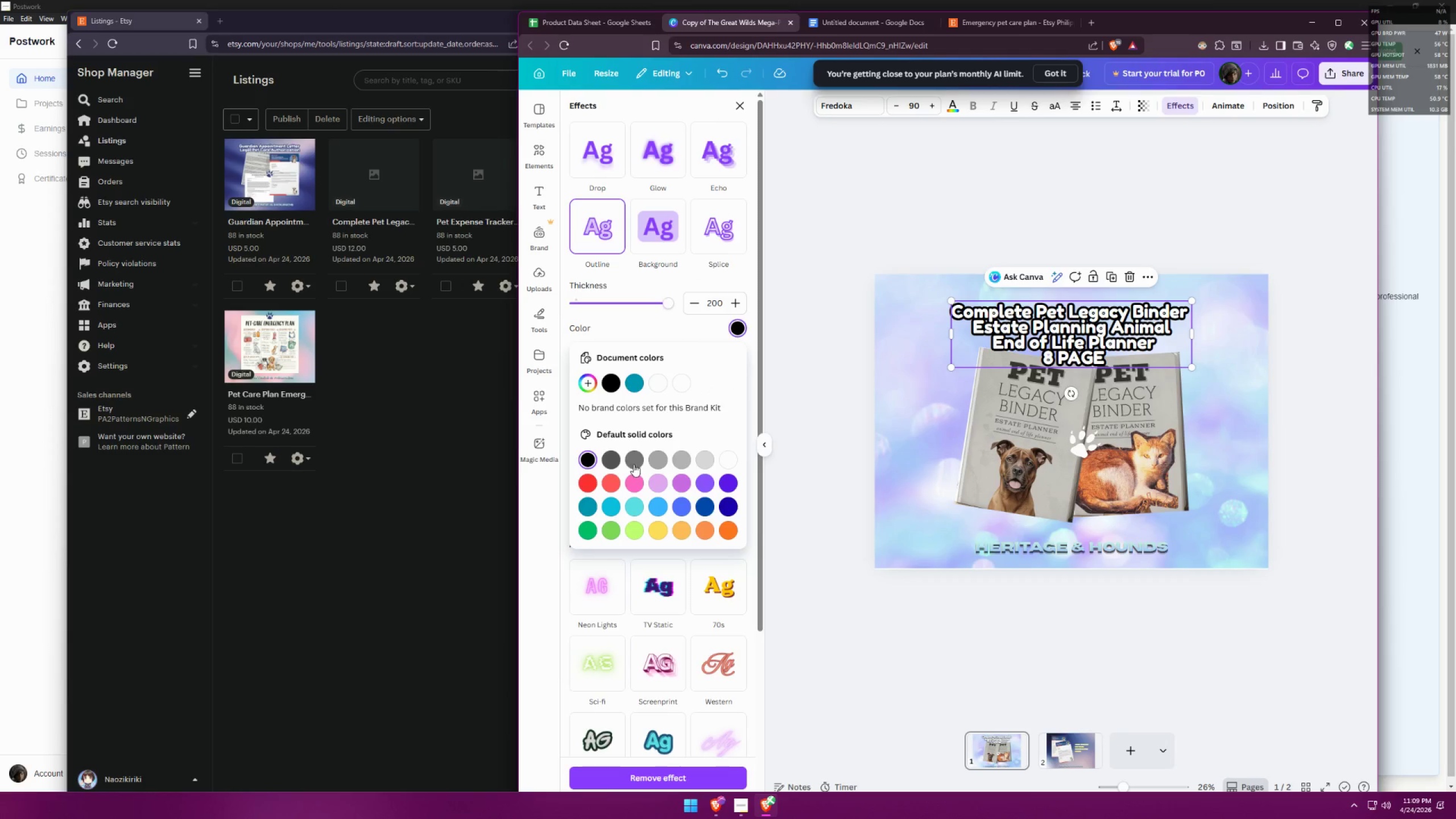 
left_click([617, 467])
 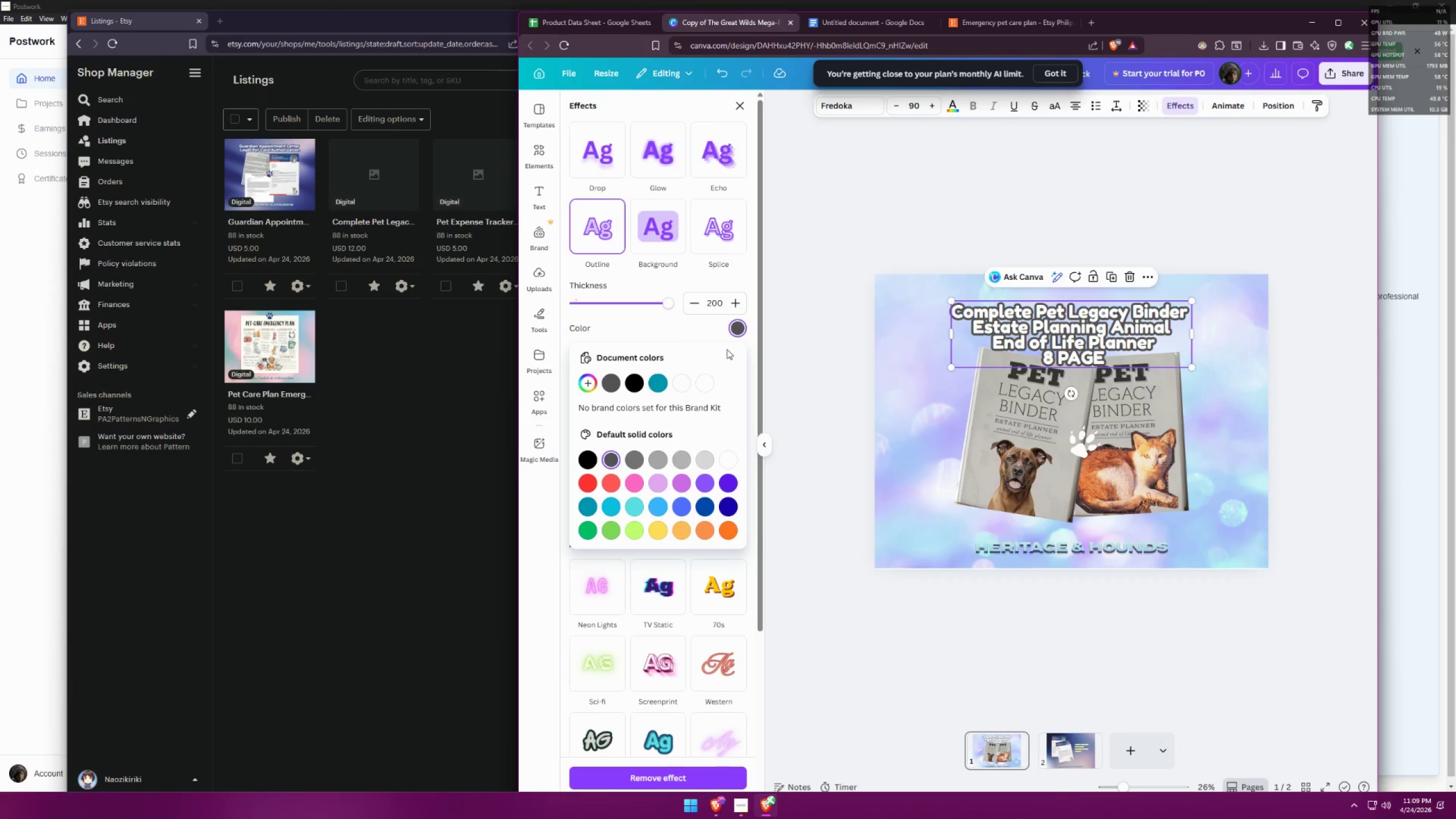 
left_click([742, 330])
 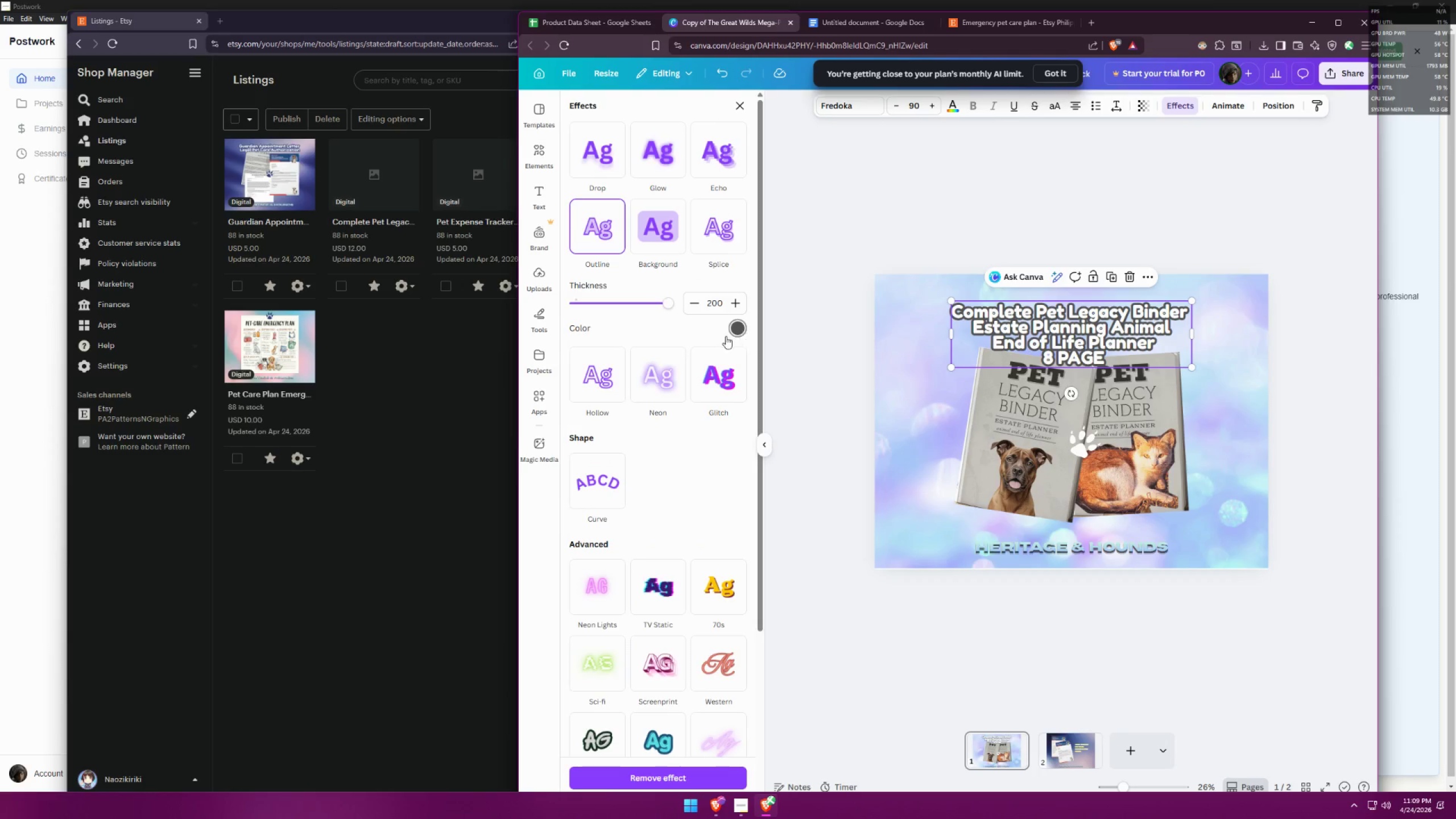 
left_click([734, 325])
 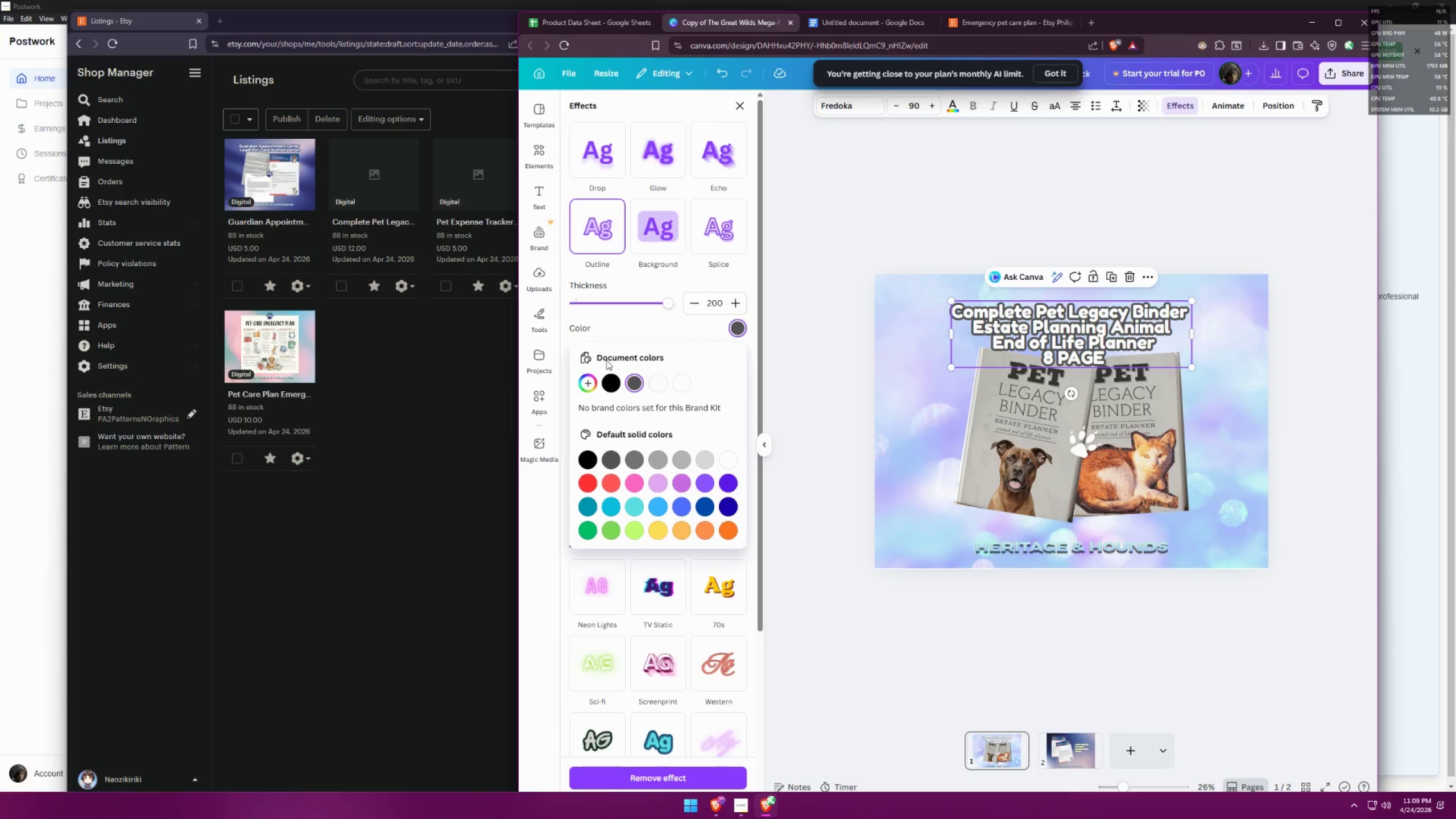 
left_click([584, 391])
 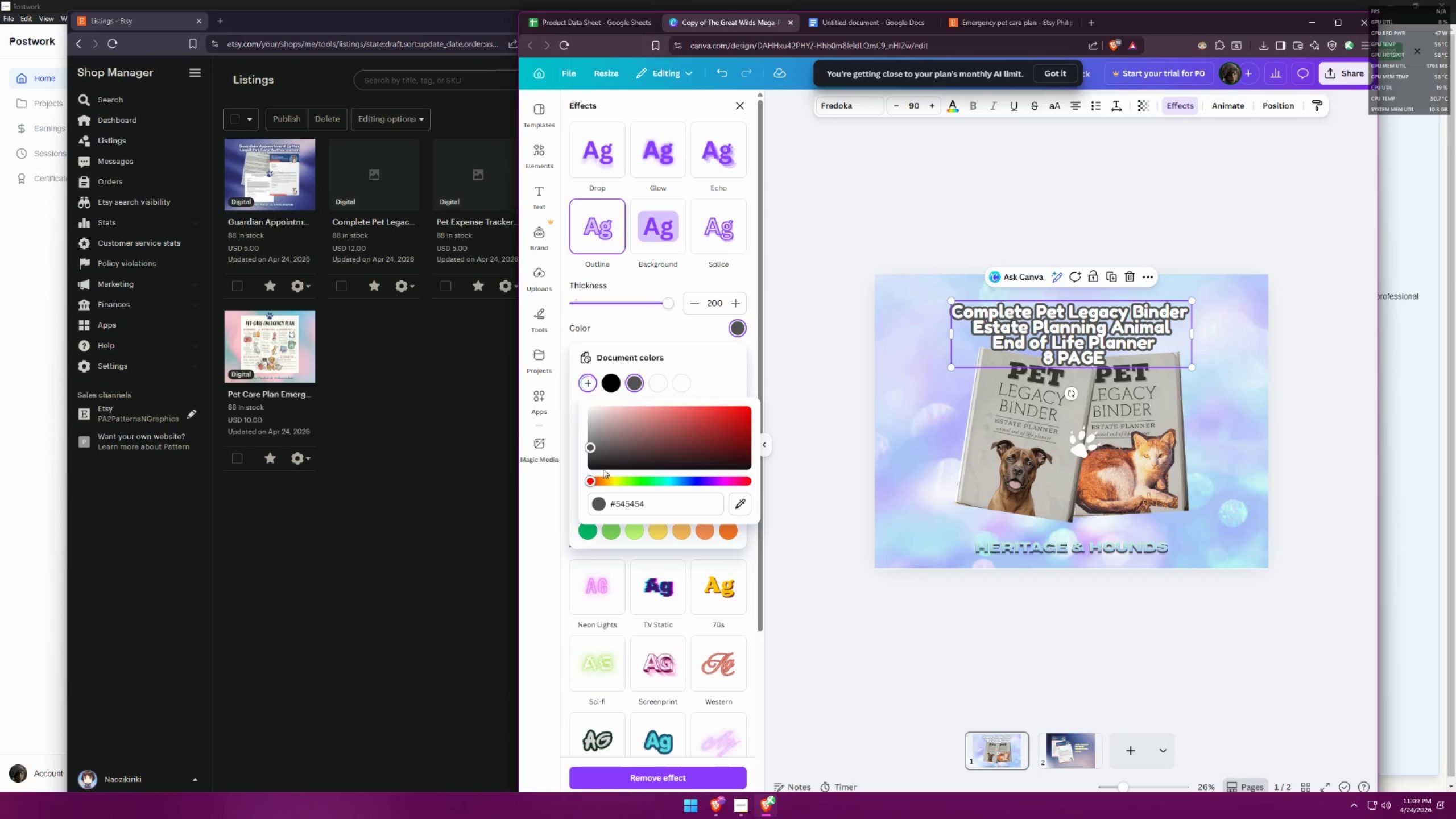 
left_click([620, 445])
 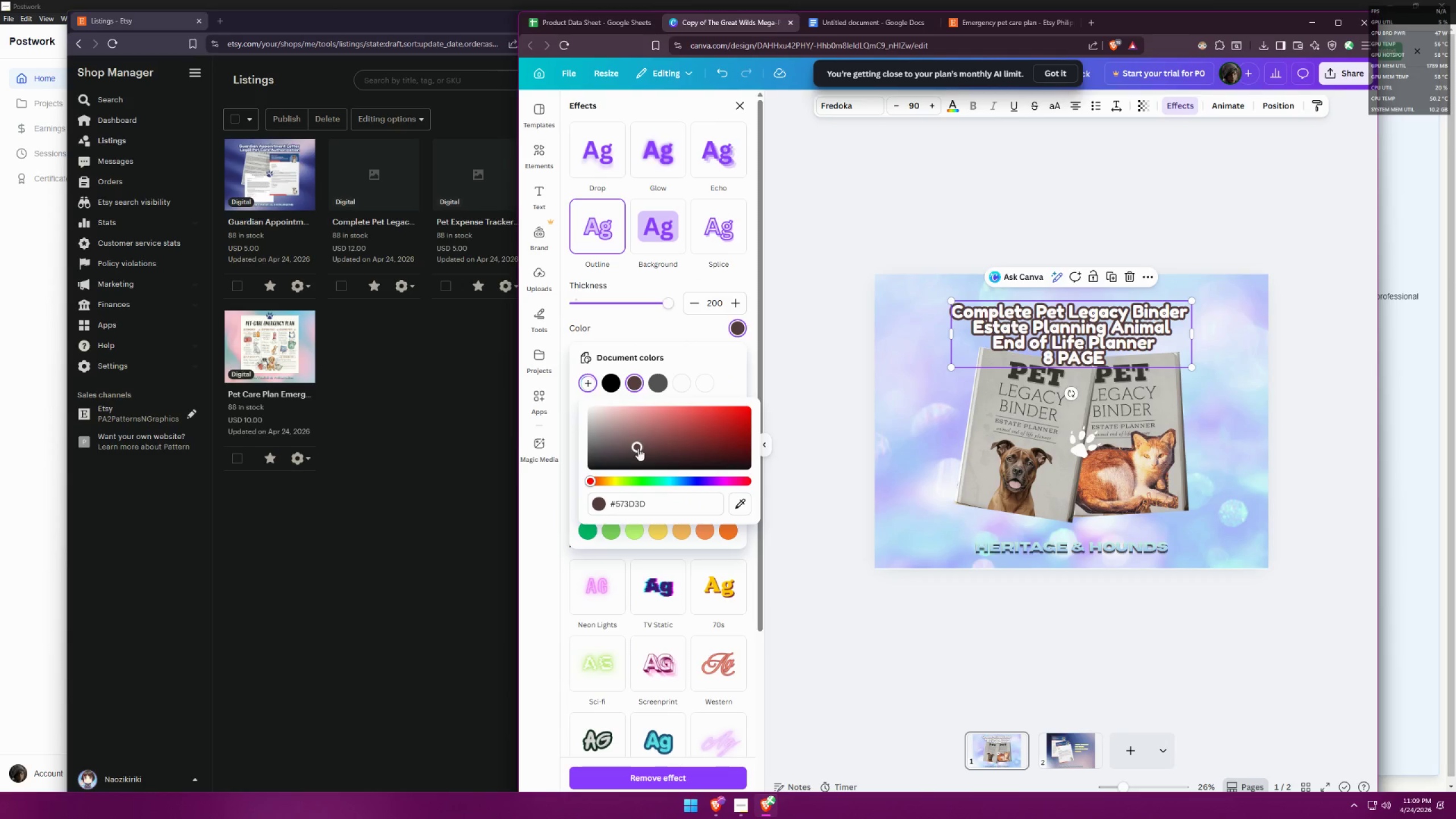 
double_click([646, 448])
 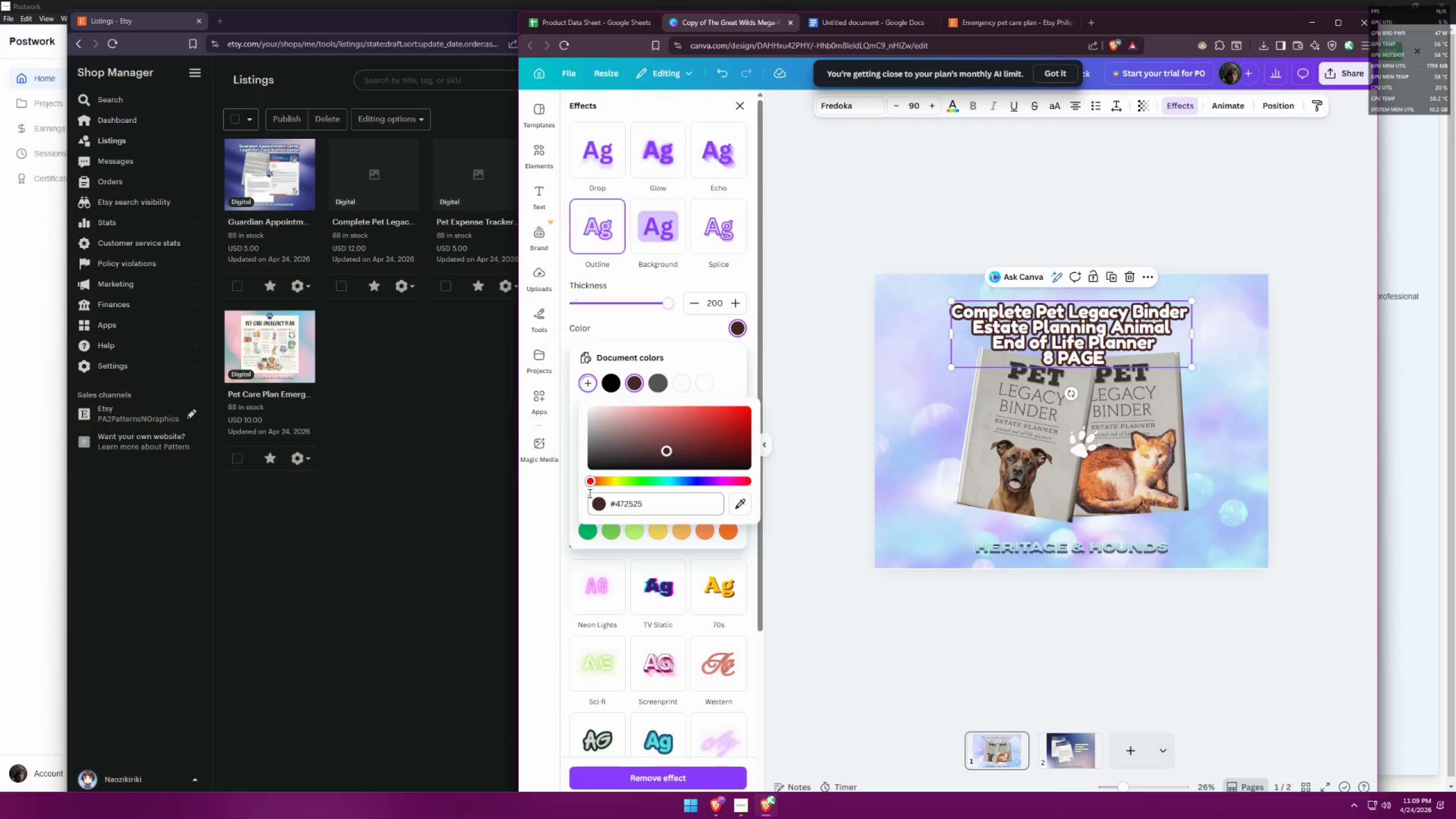 
left_click_drag(start_coordinate=[595, 481], to_coordinate=[721, 485])
 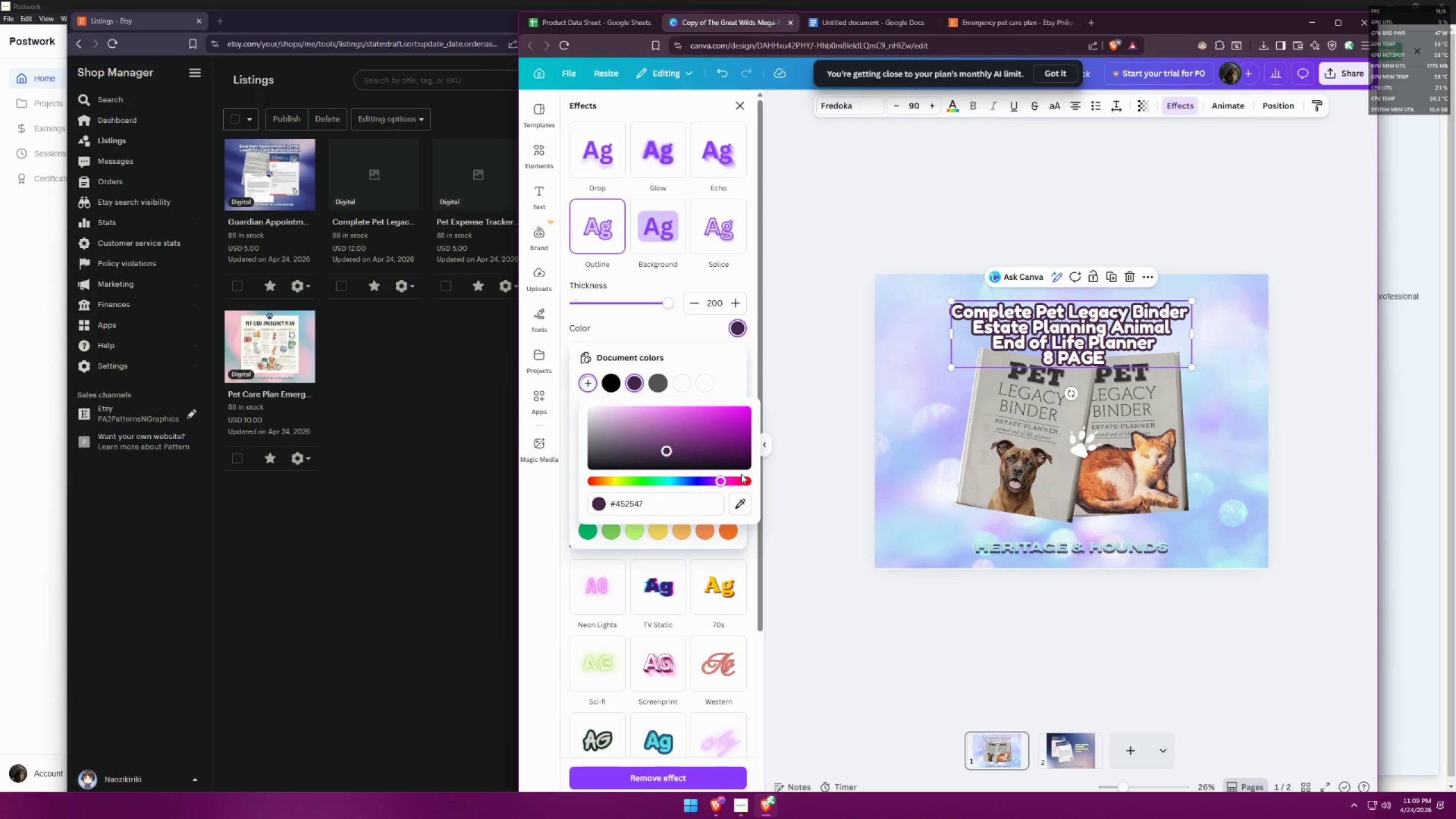 
left_click_drag(start_coordinate=[694, 446], to_coordinate=[697, 440])
 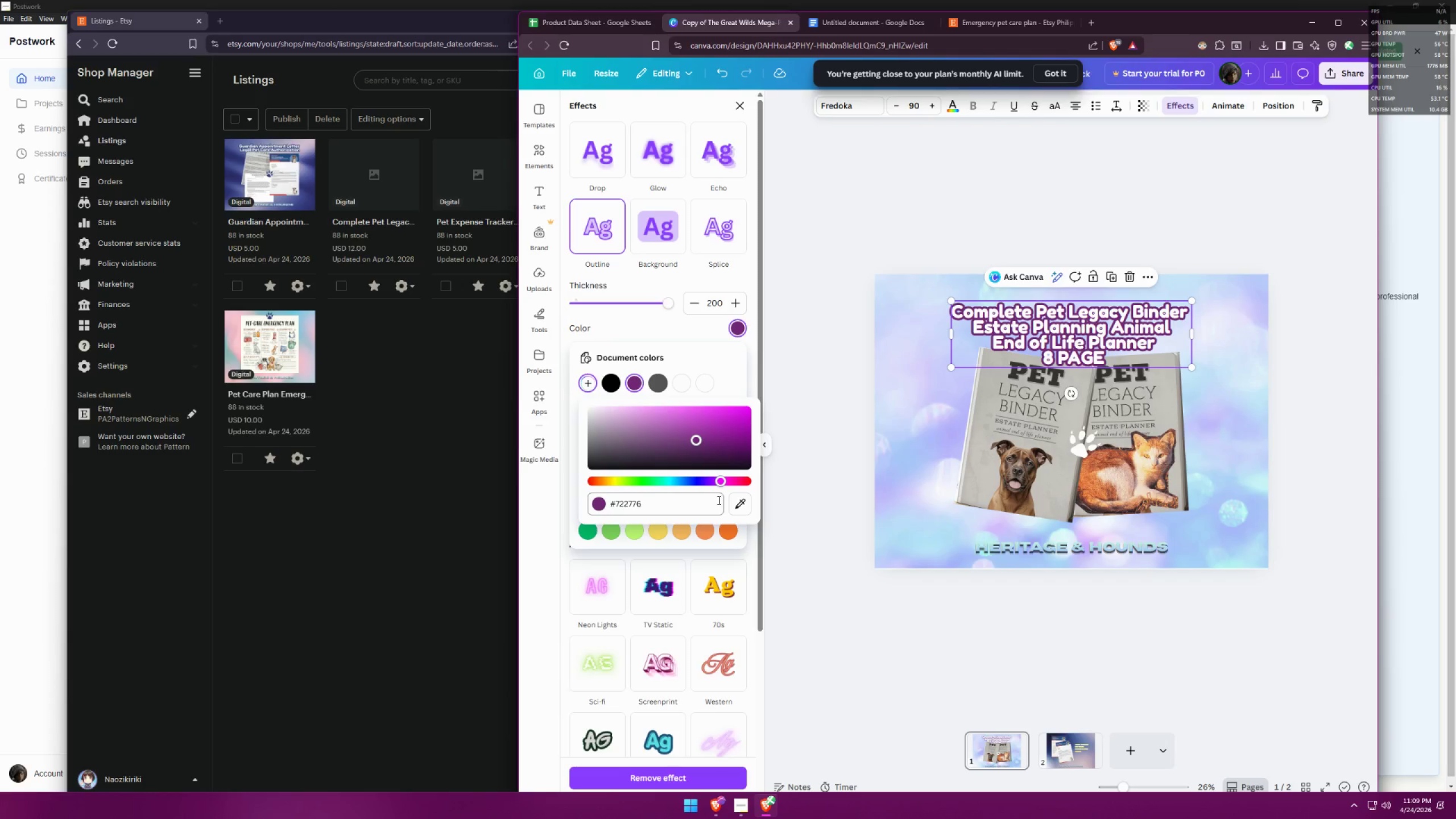 
left_click([686, 446])
 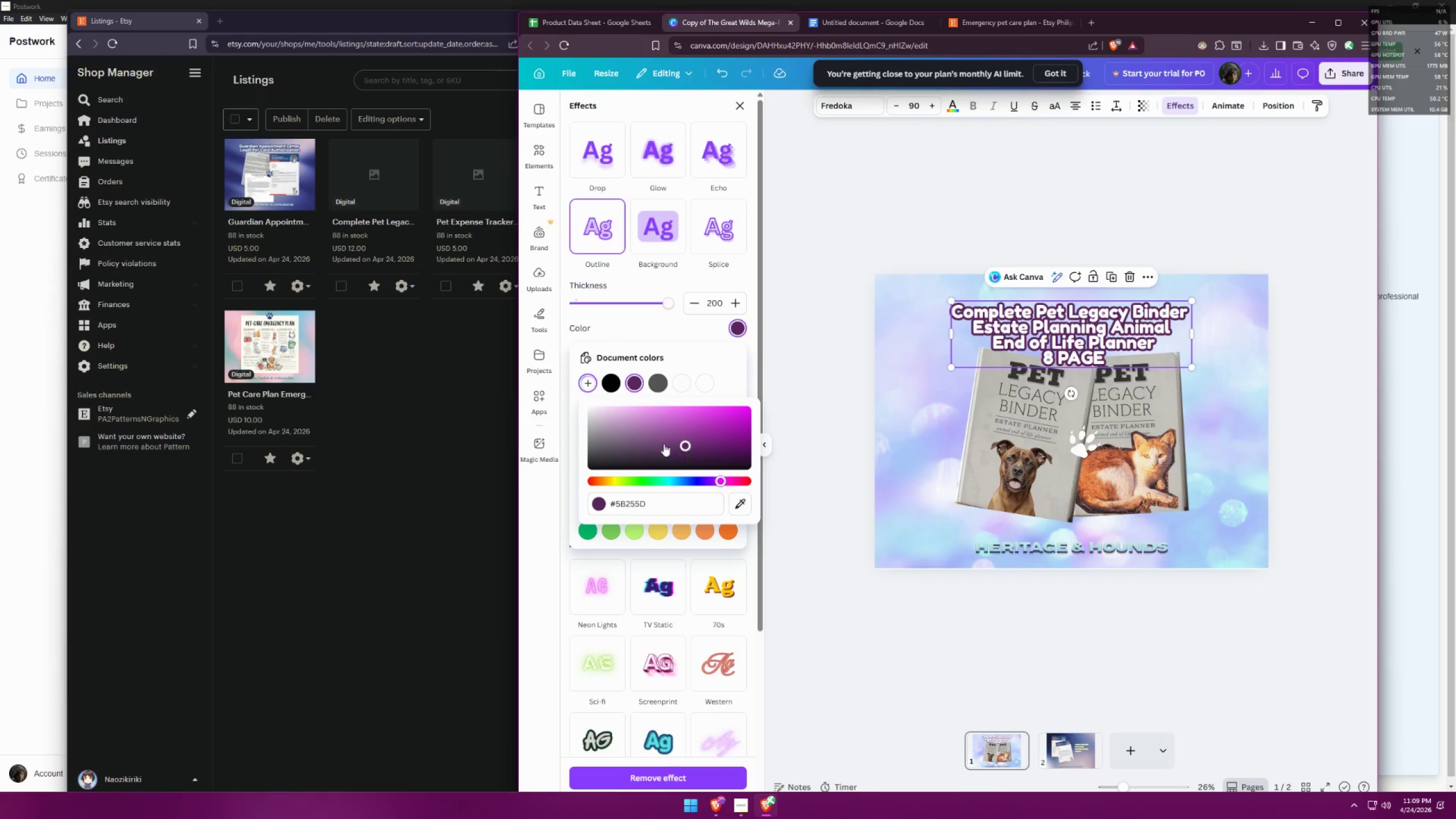 
double_click([682, 431])
 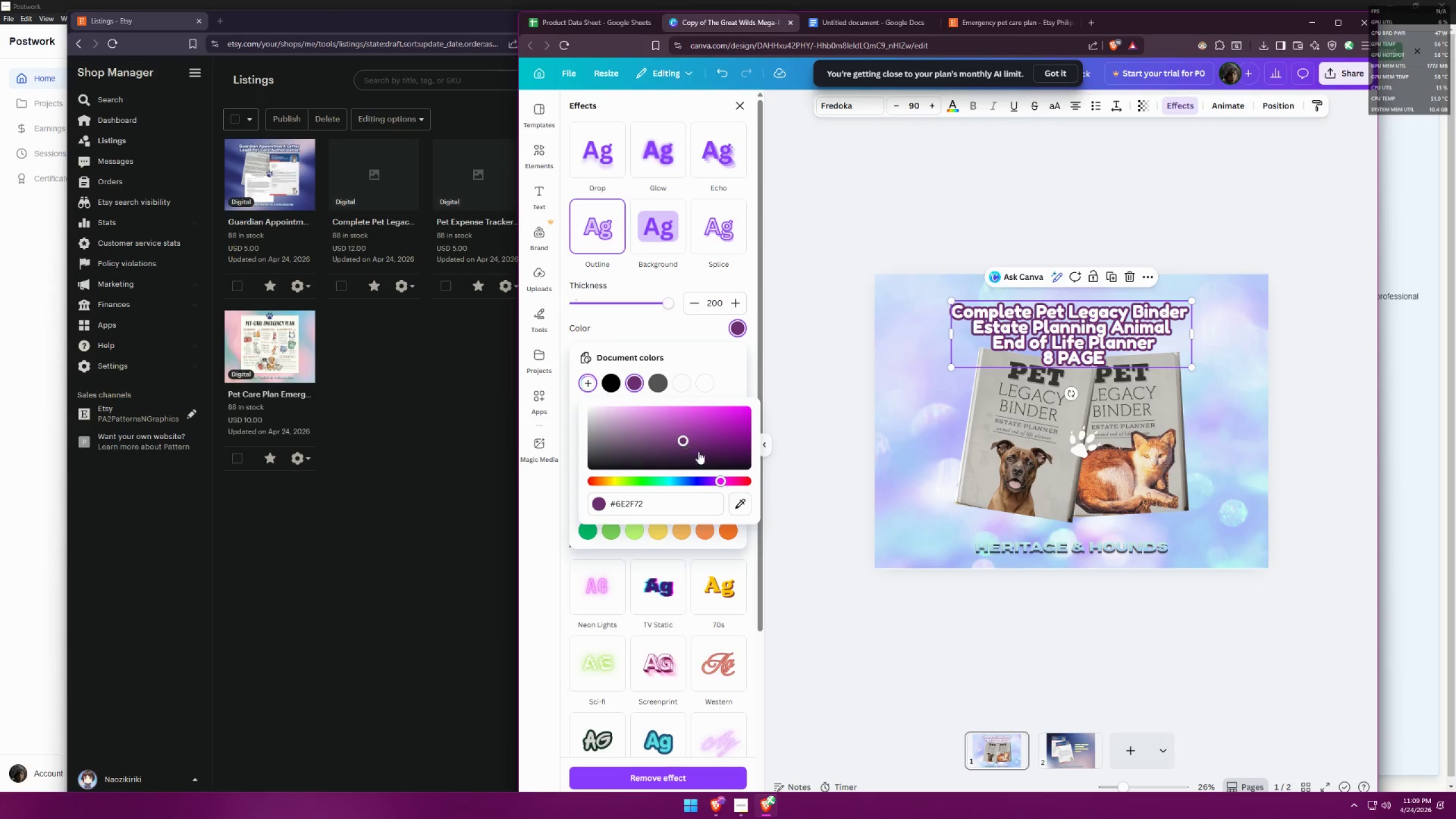 
left_click_drag(start_coordinate=[712, 474], to_coordinate=[708, 471])
 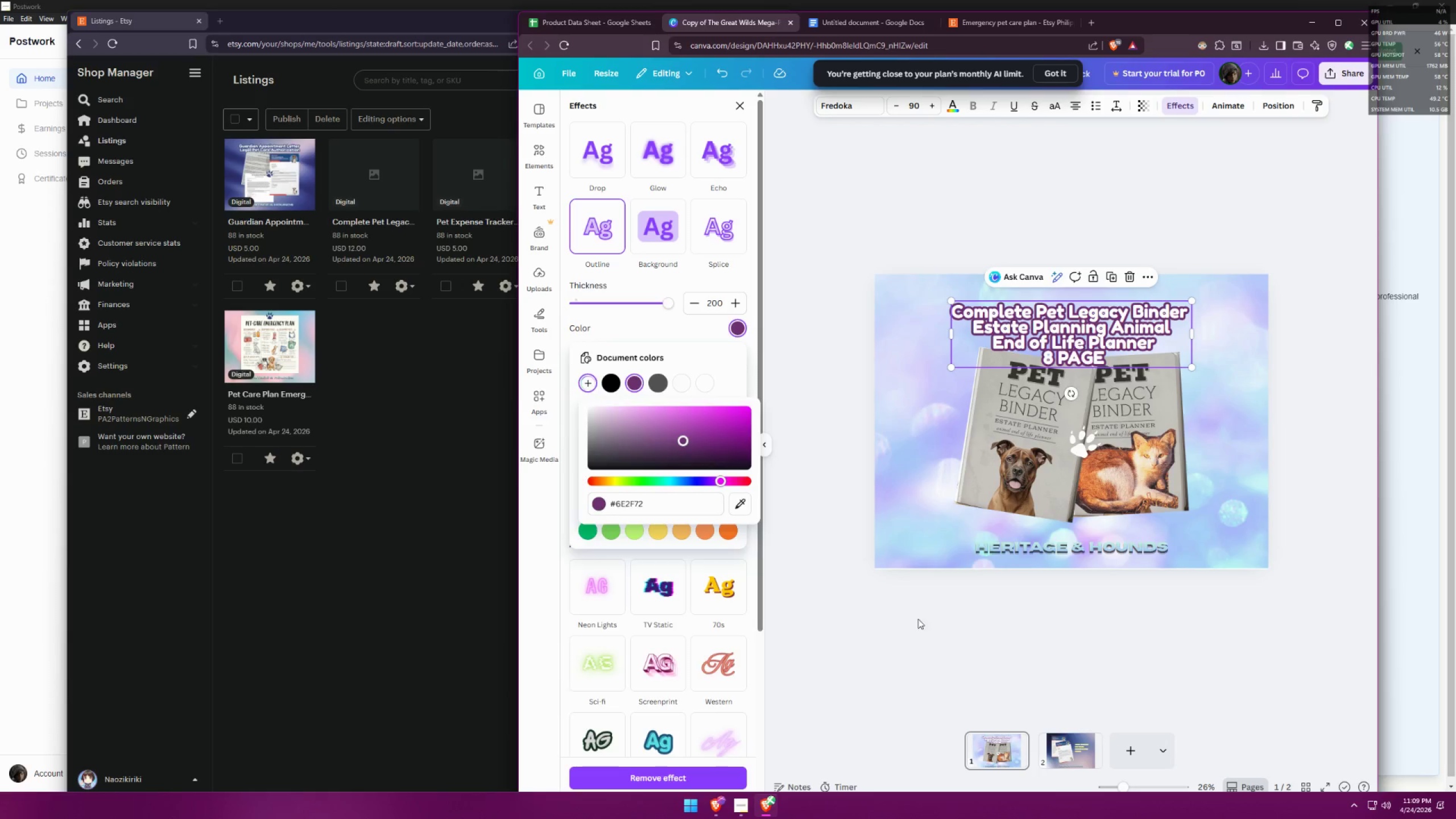 
double_click([919, 619])
 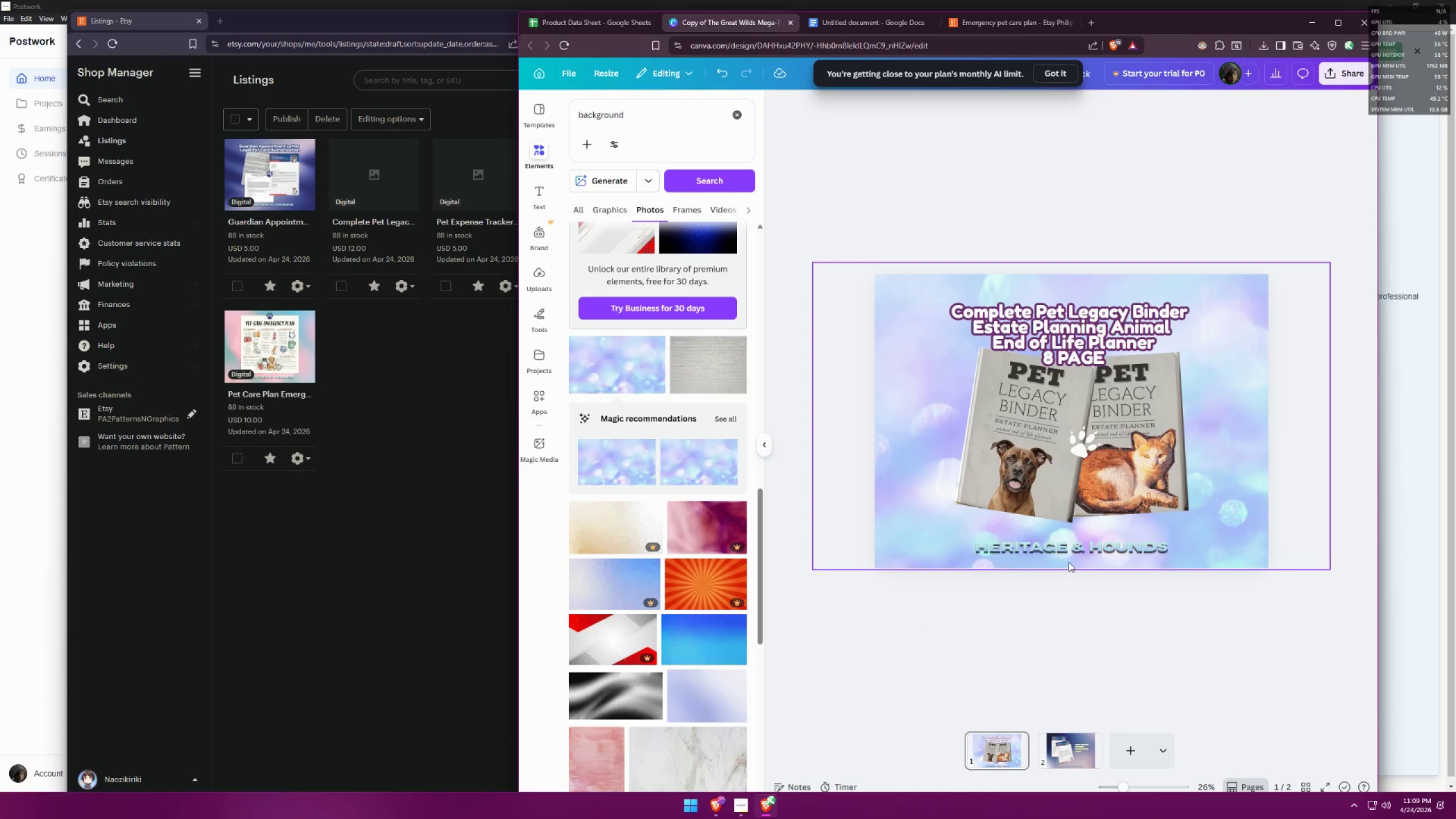 
left_click([1077, 553])
 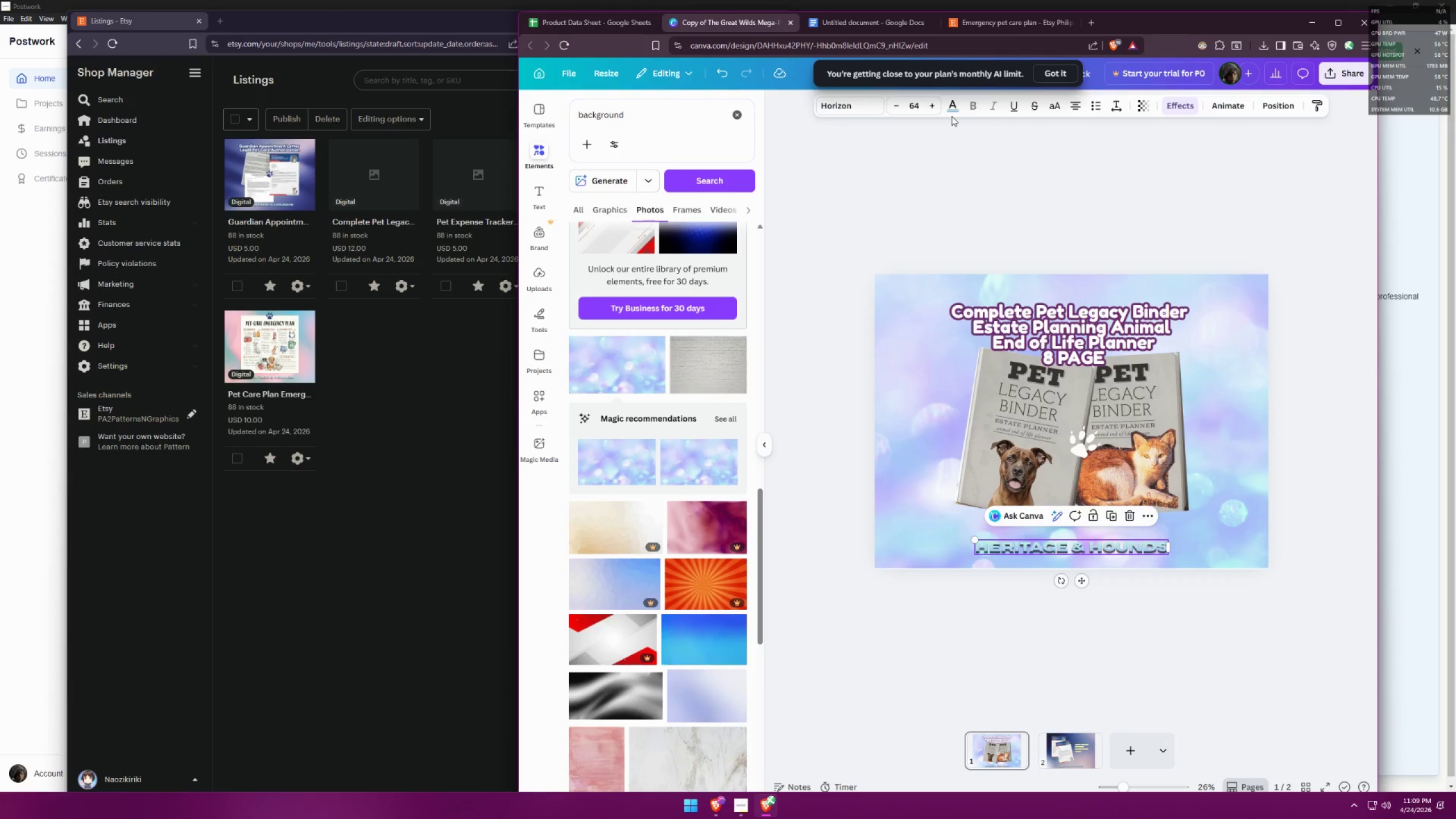 
left_click([945, 106])
 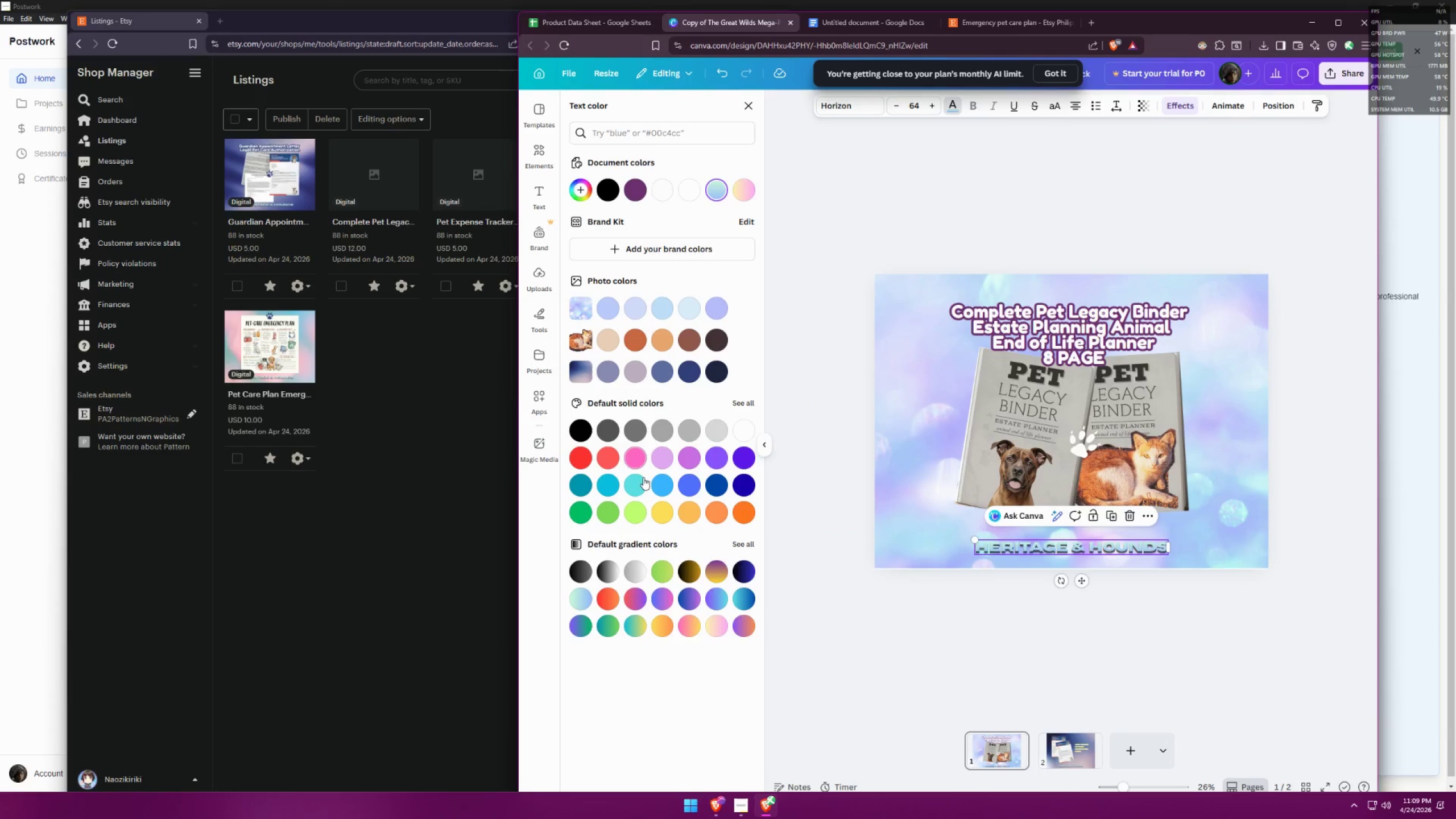 
left_click([752, 544])
 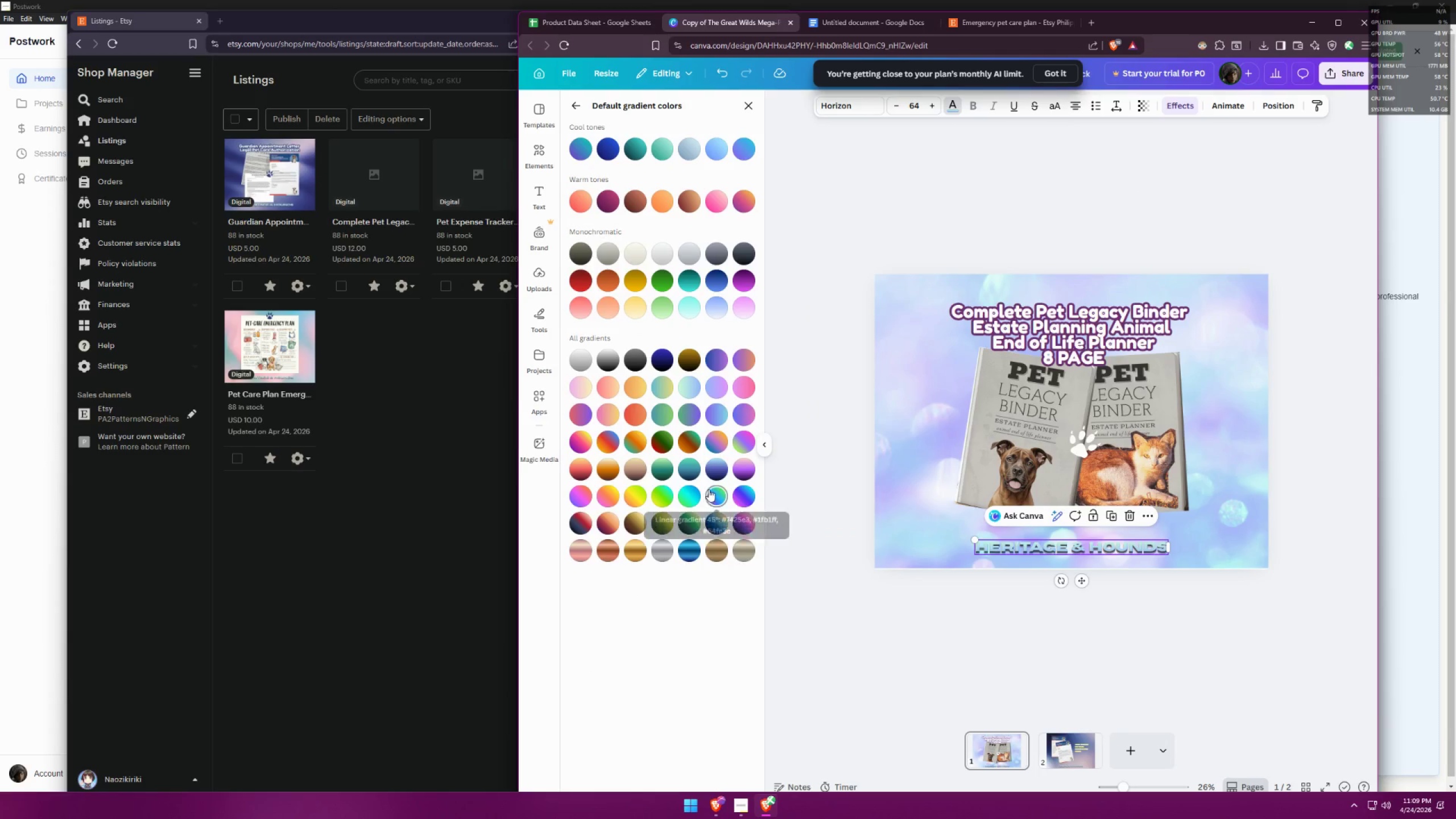 
left_click([715, 471])
 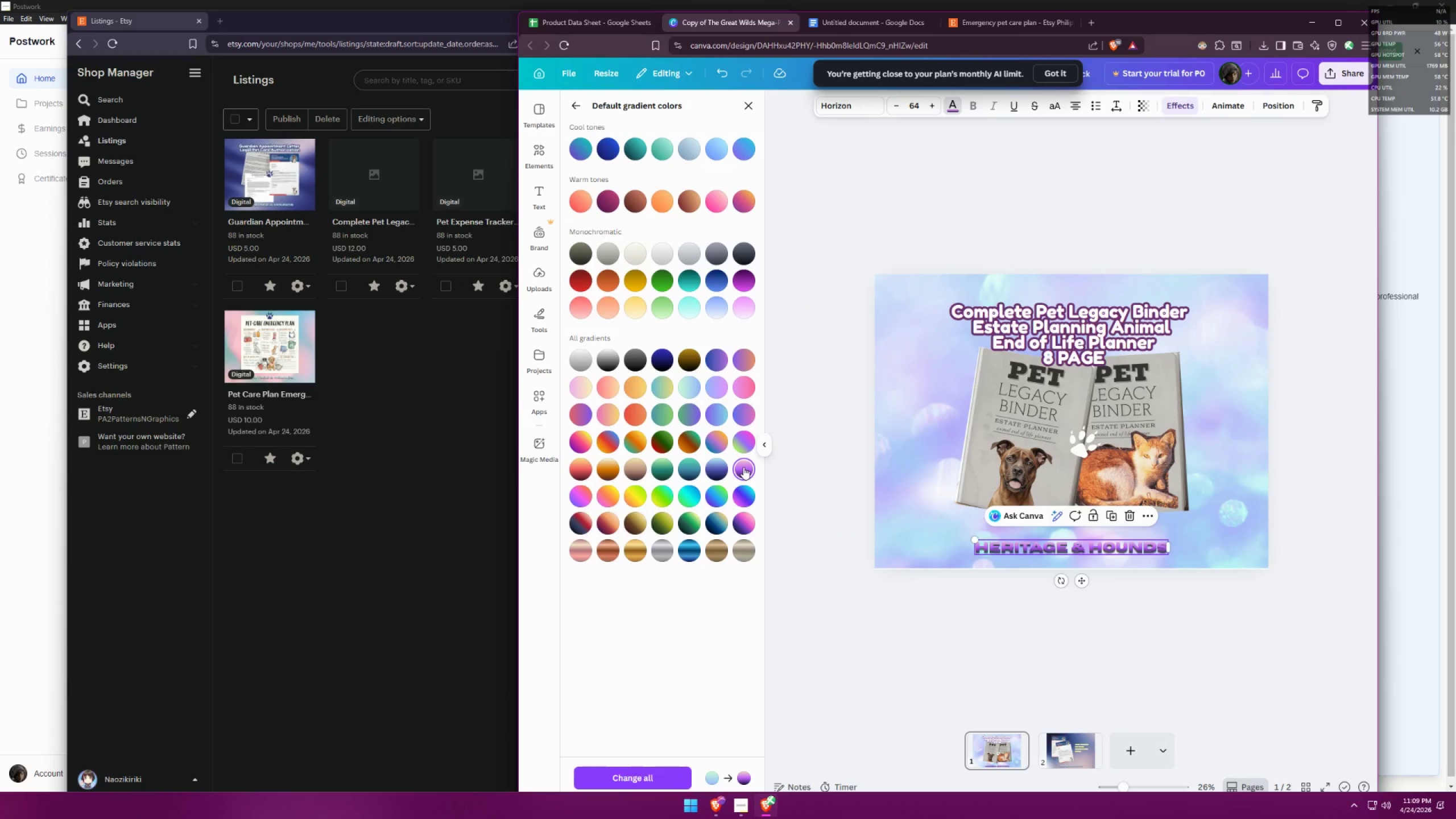 
left_click([734, 505])
 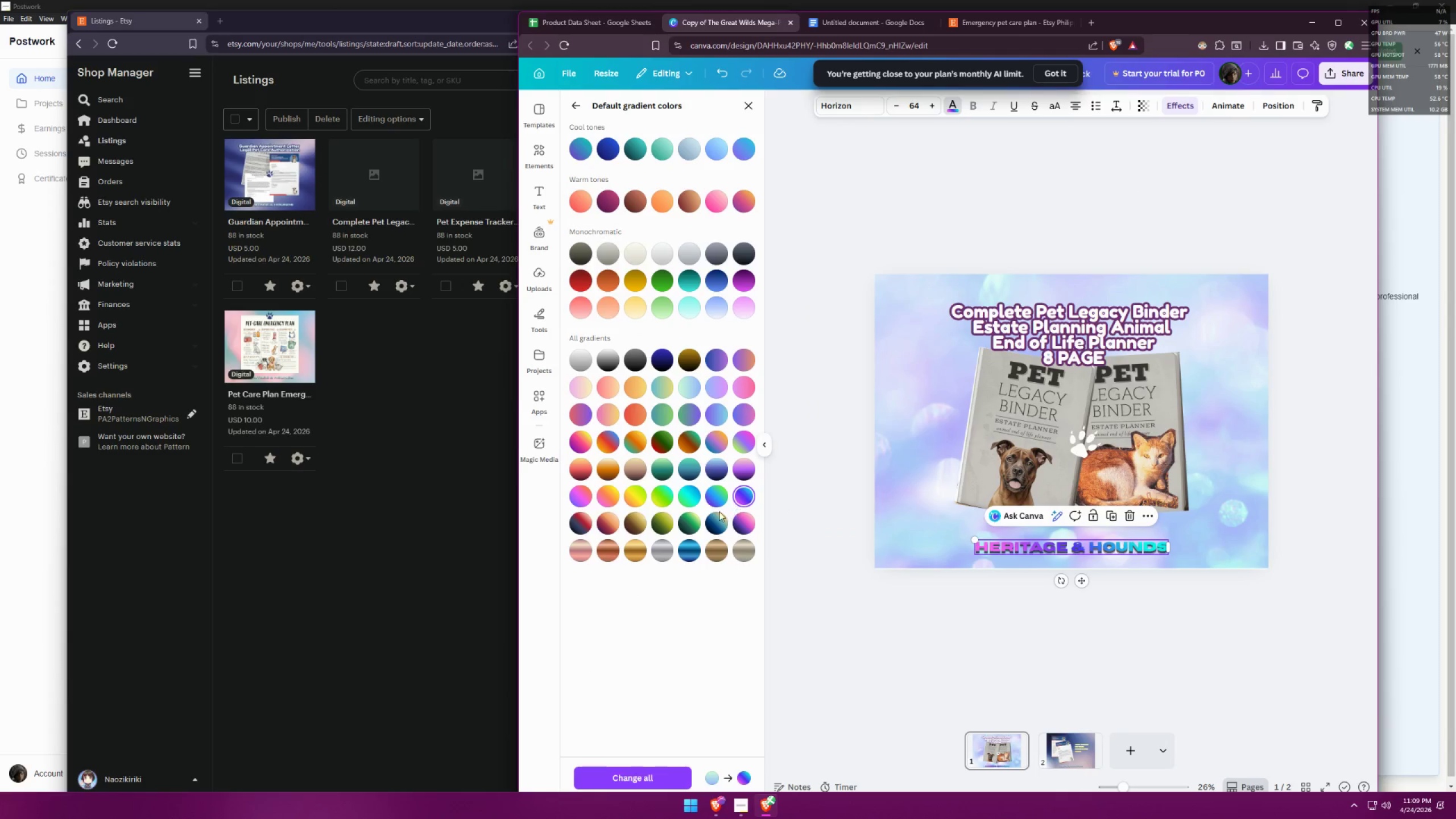 
left_click([686, 520])
 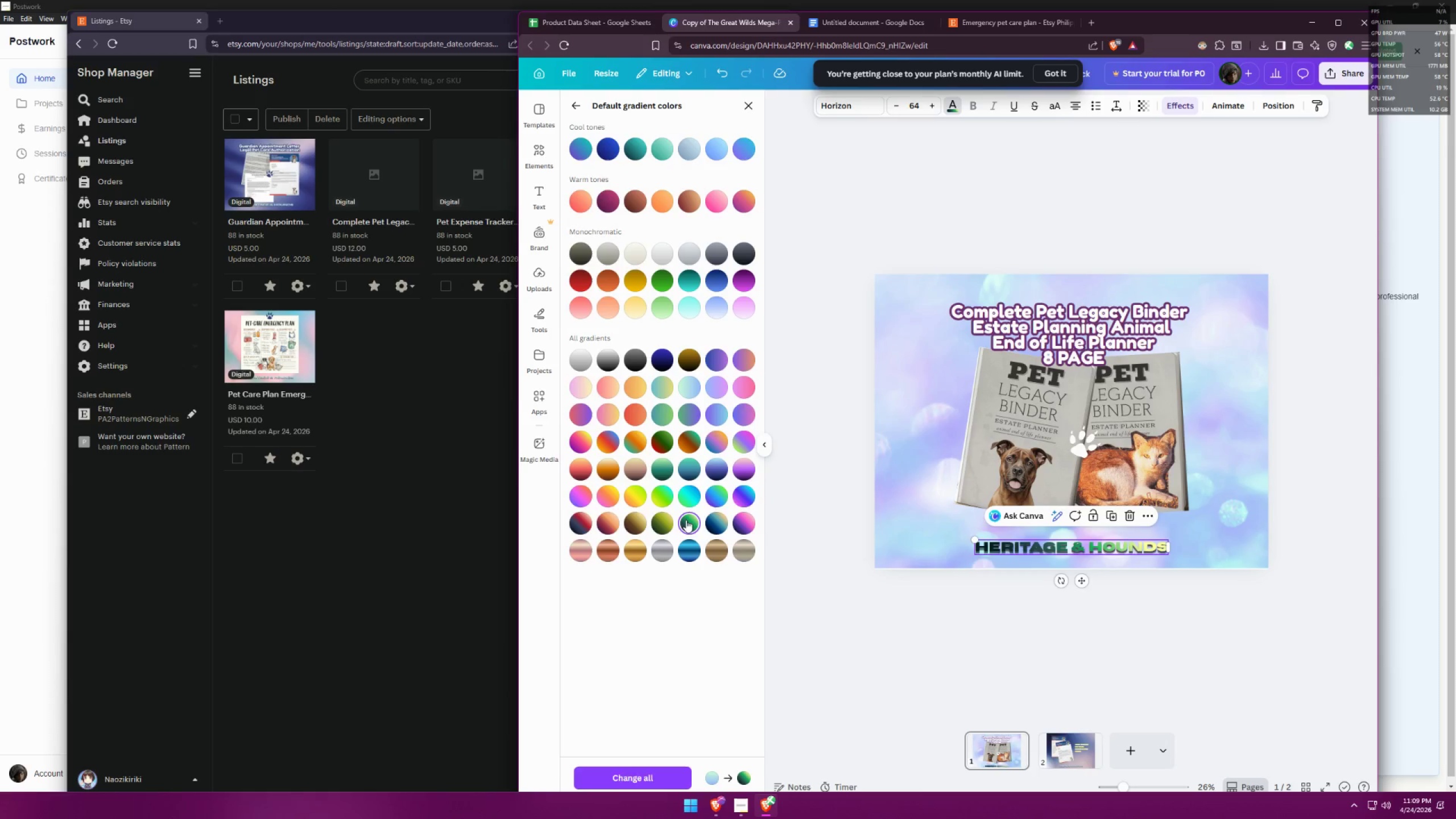 
left_click([648, 522])
 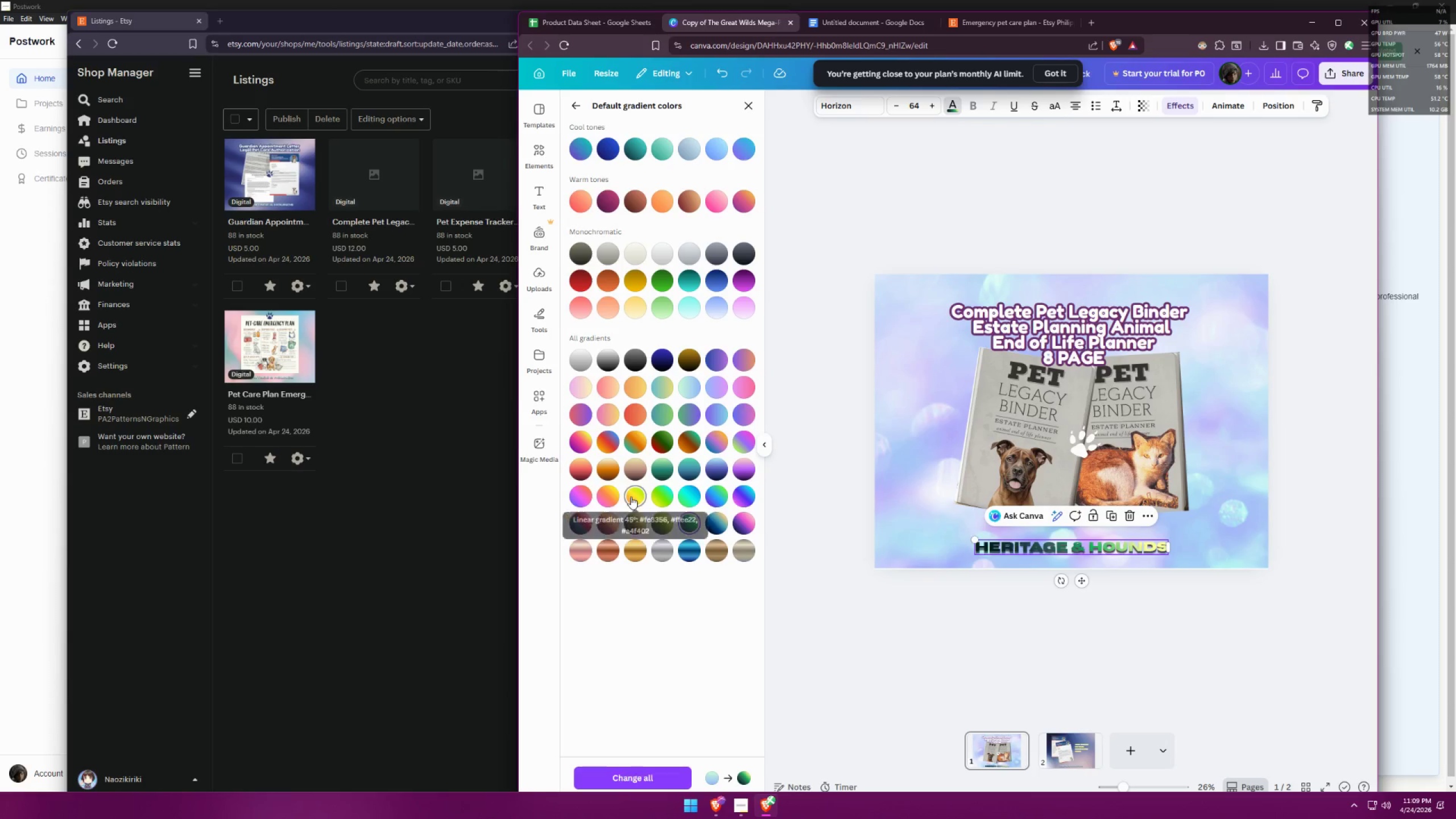 
double_click([661, 445])
 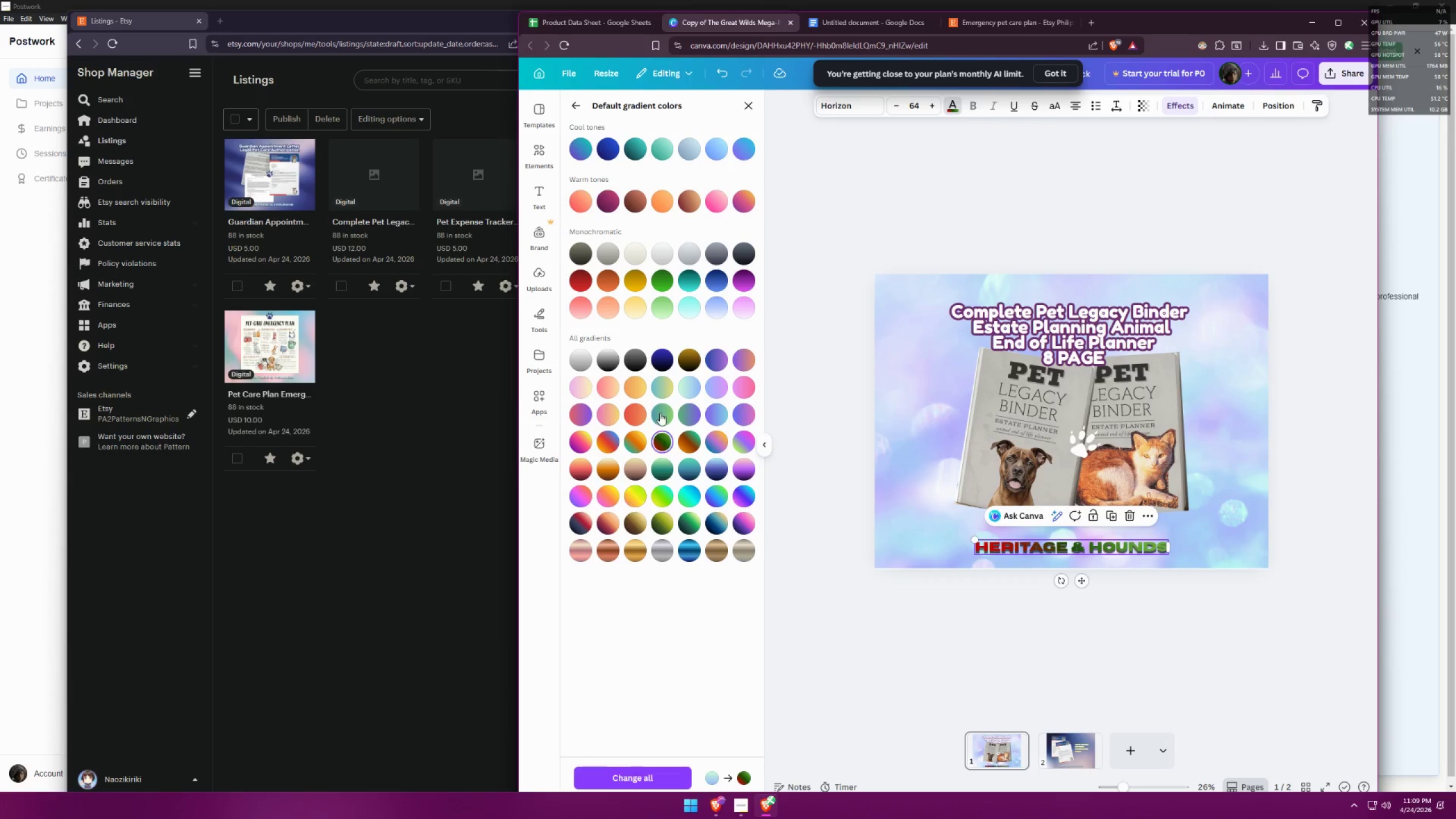 
triple_click([660, 413])
 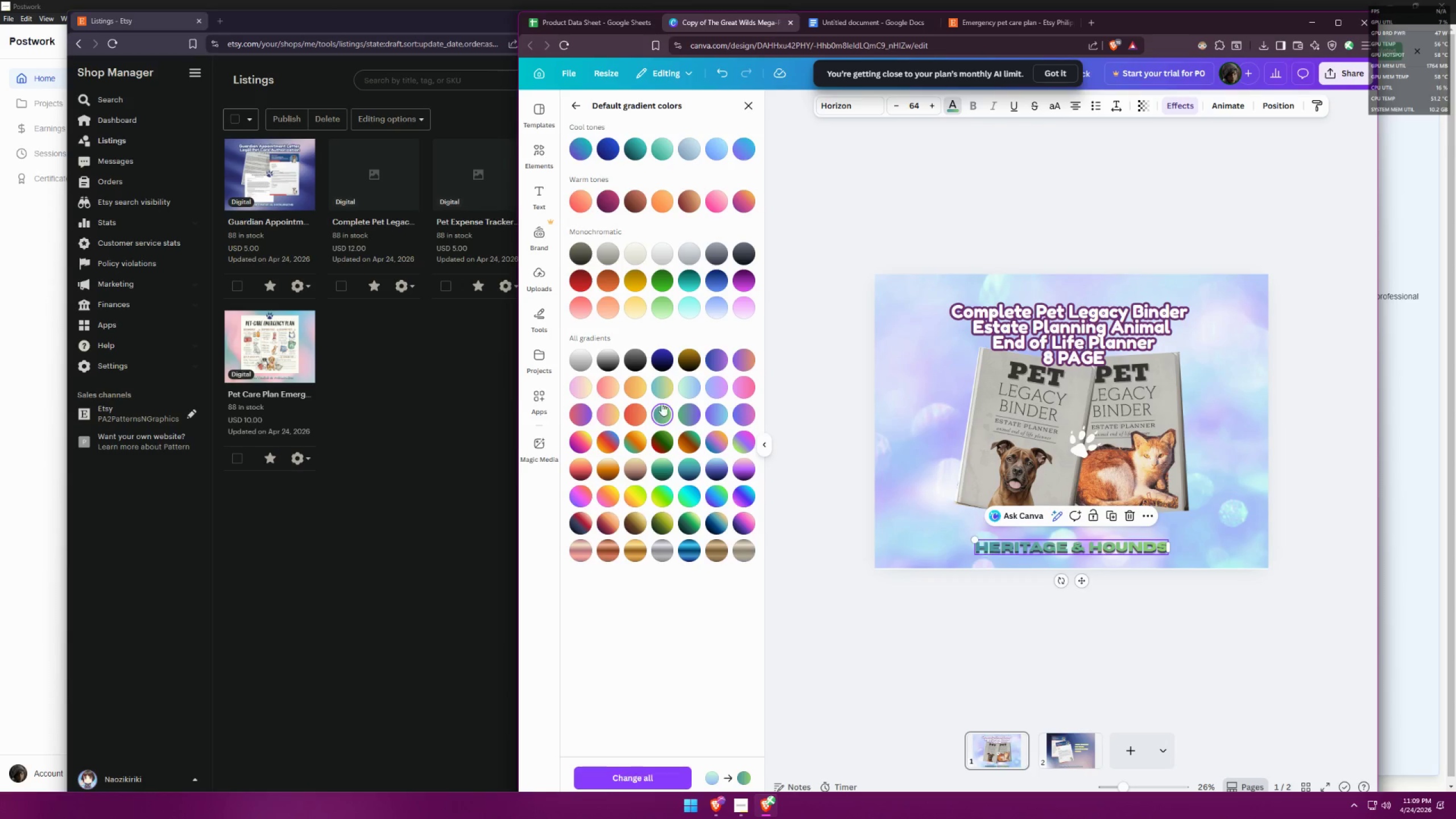 
left_click([663, 385])
 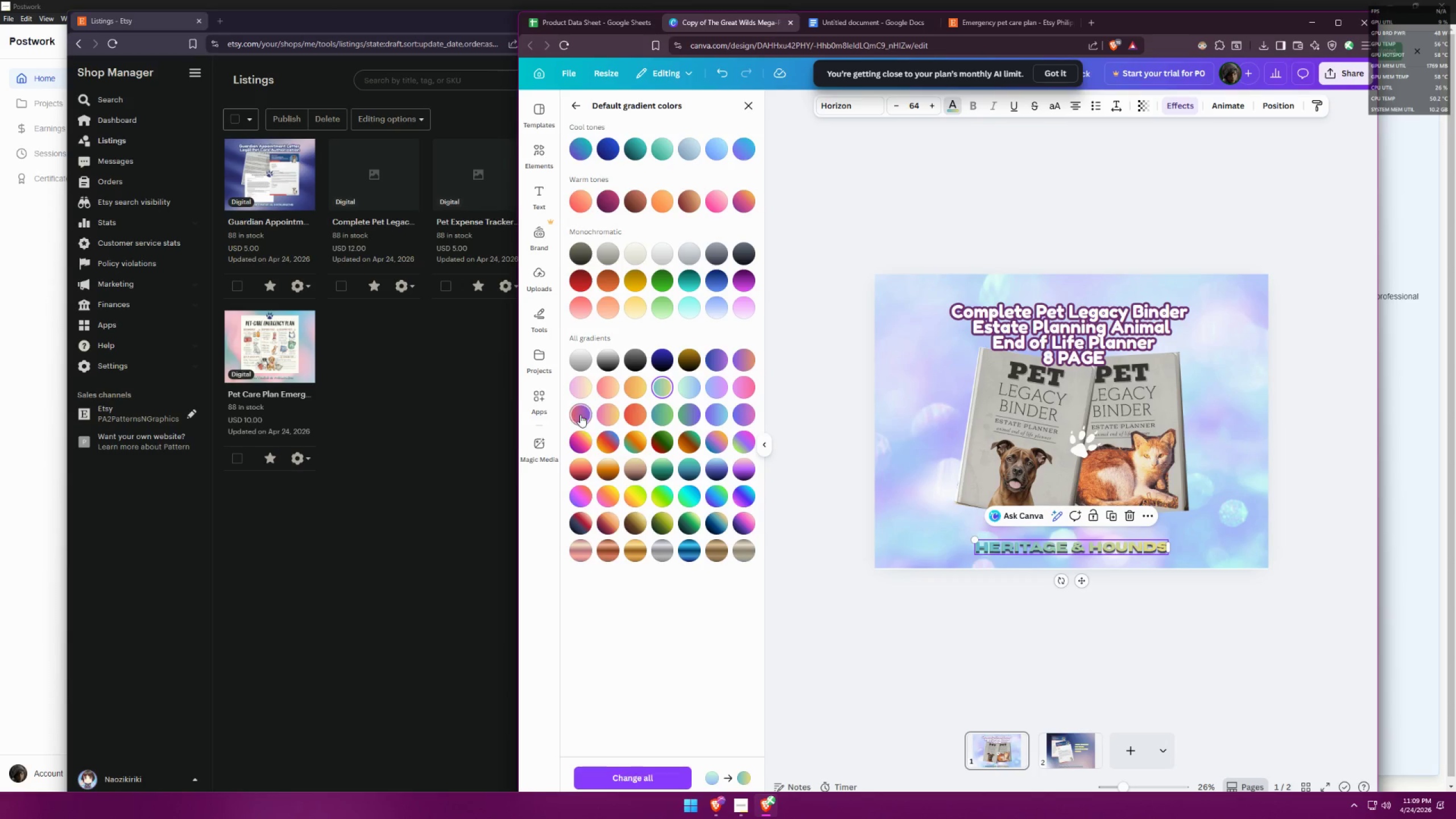 
double_click([573, 442])
 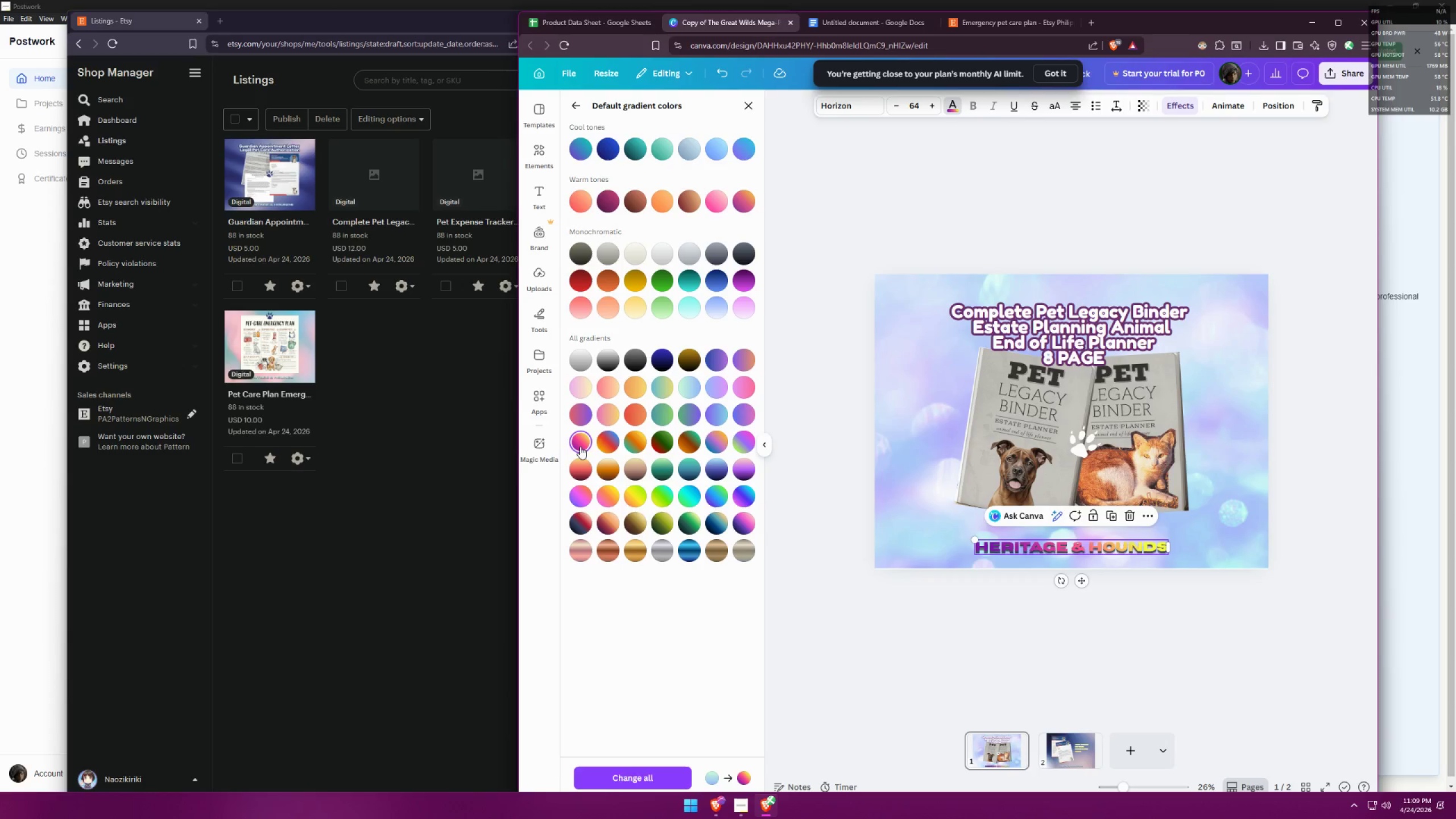 
left_click([602, 441])
 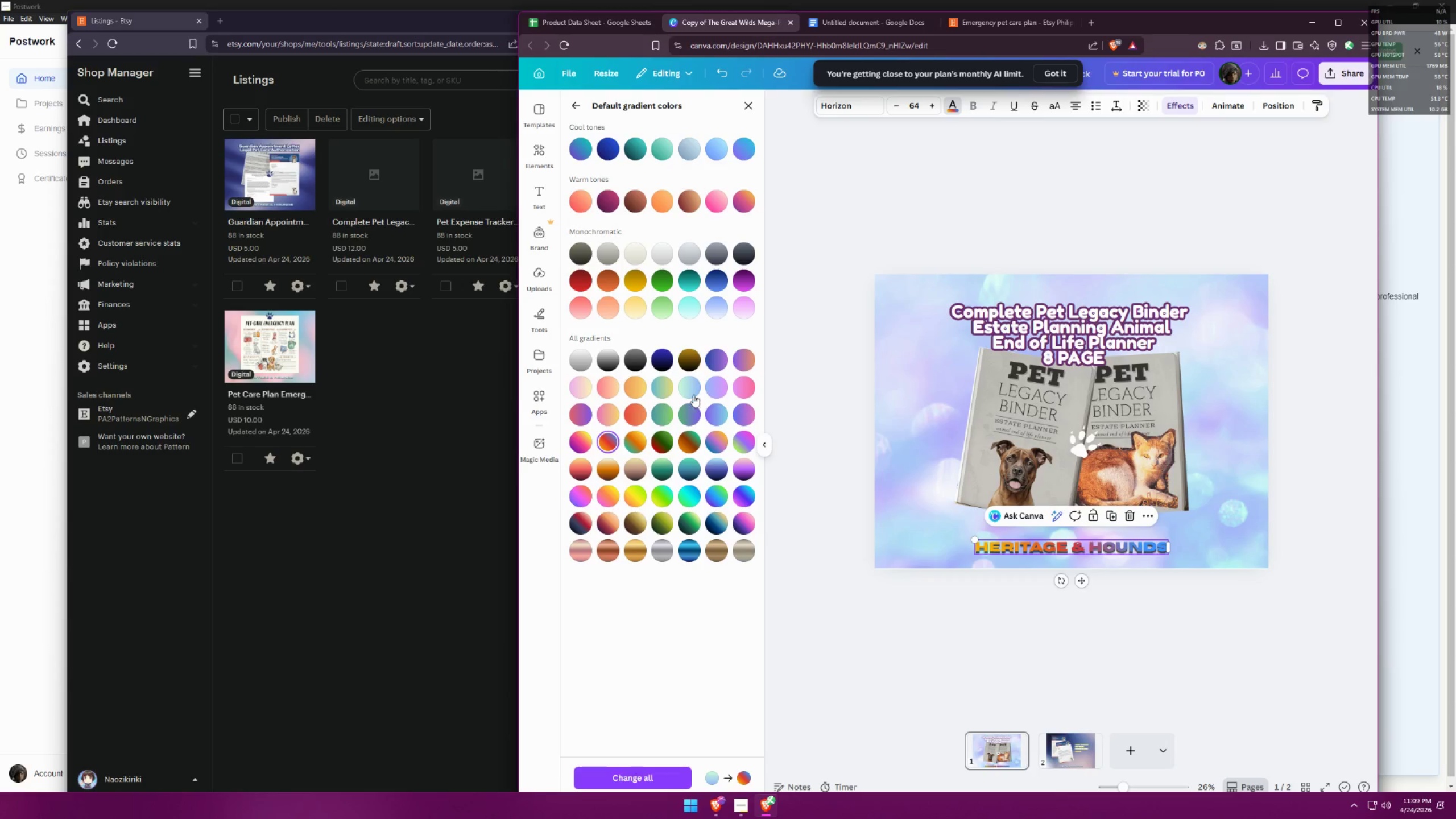 
left_click([688, 307])
 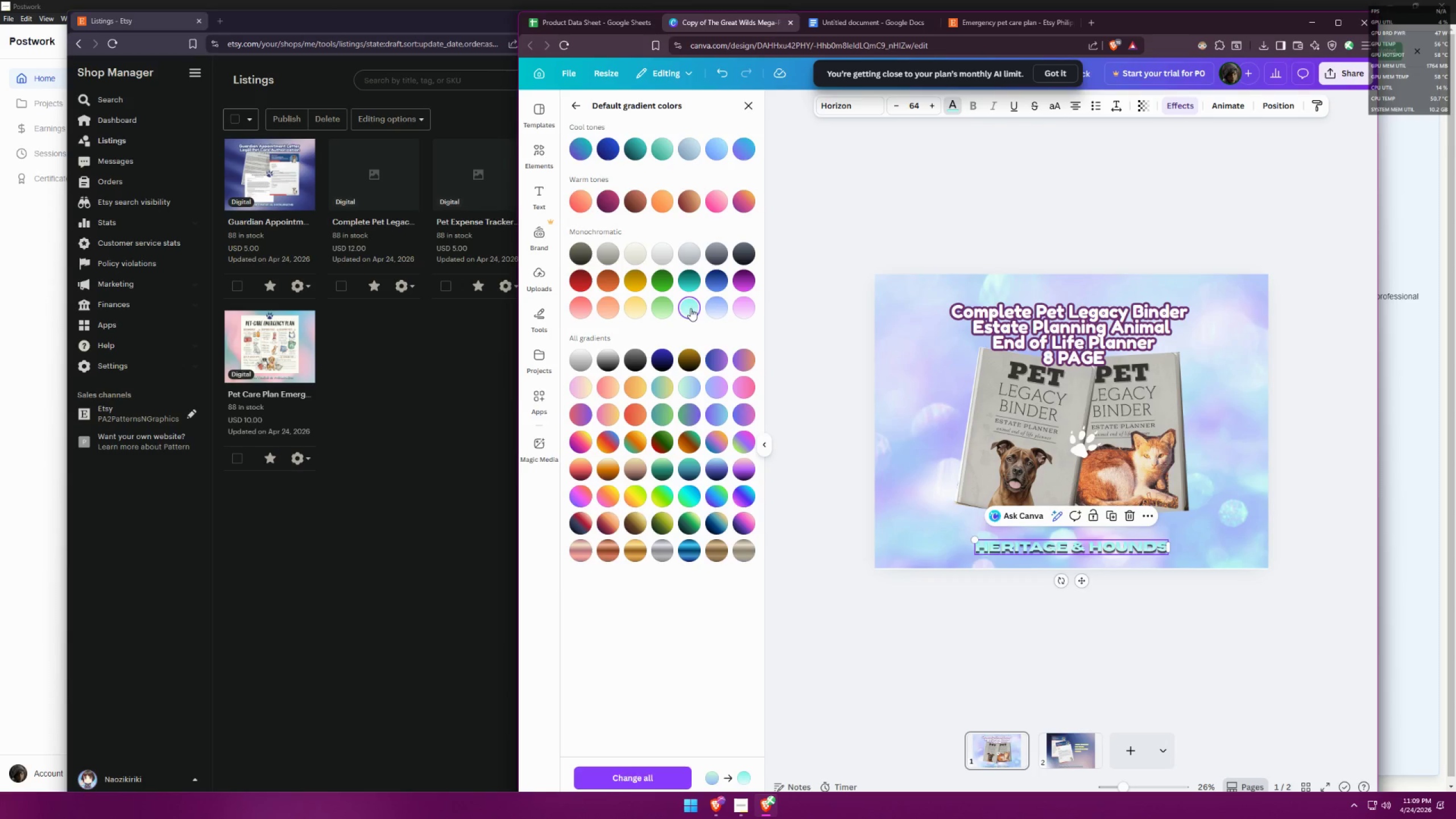 
left_click([710, 312])
 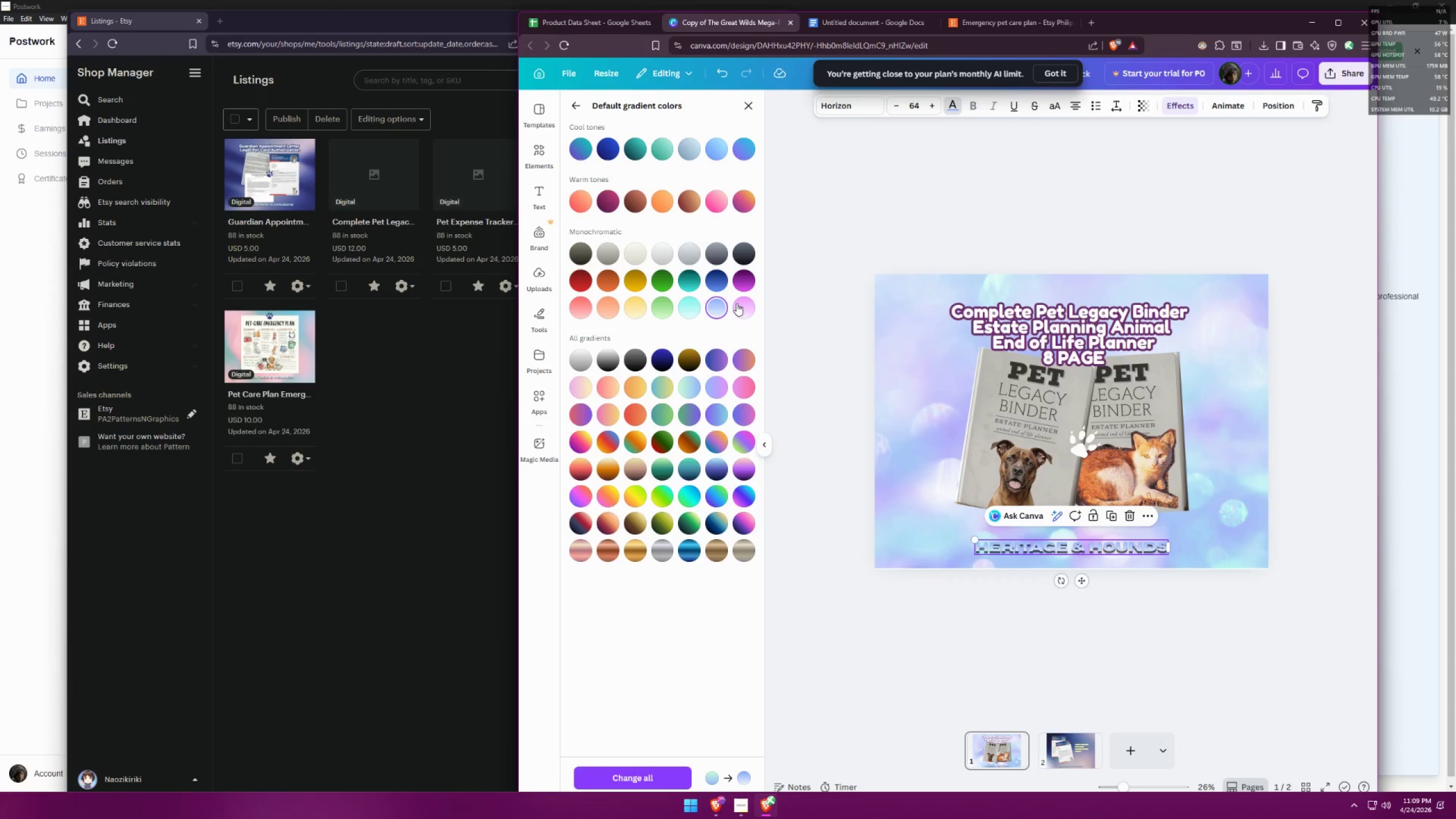 
double_click([739, 278])
 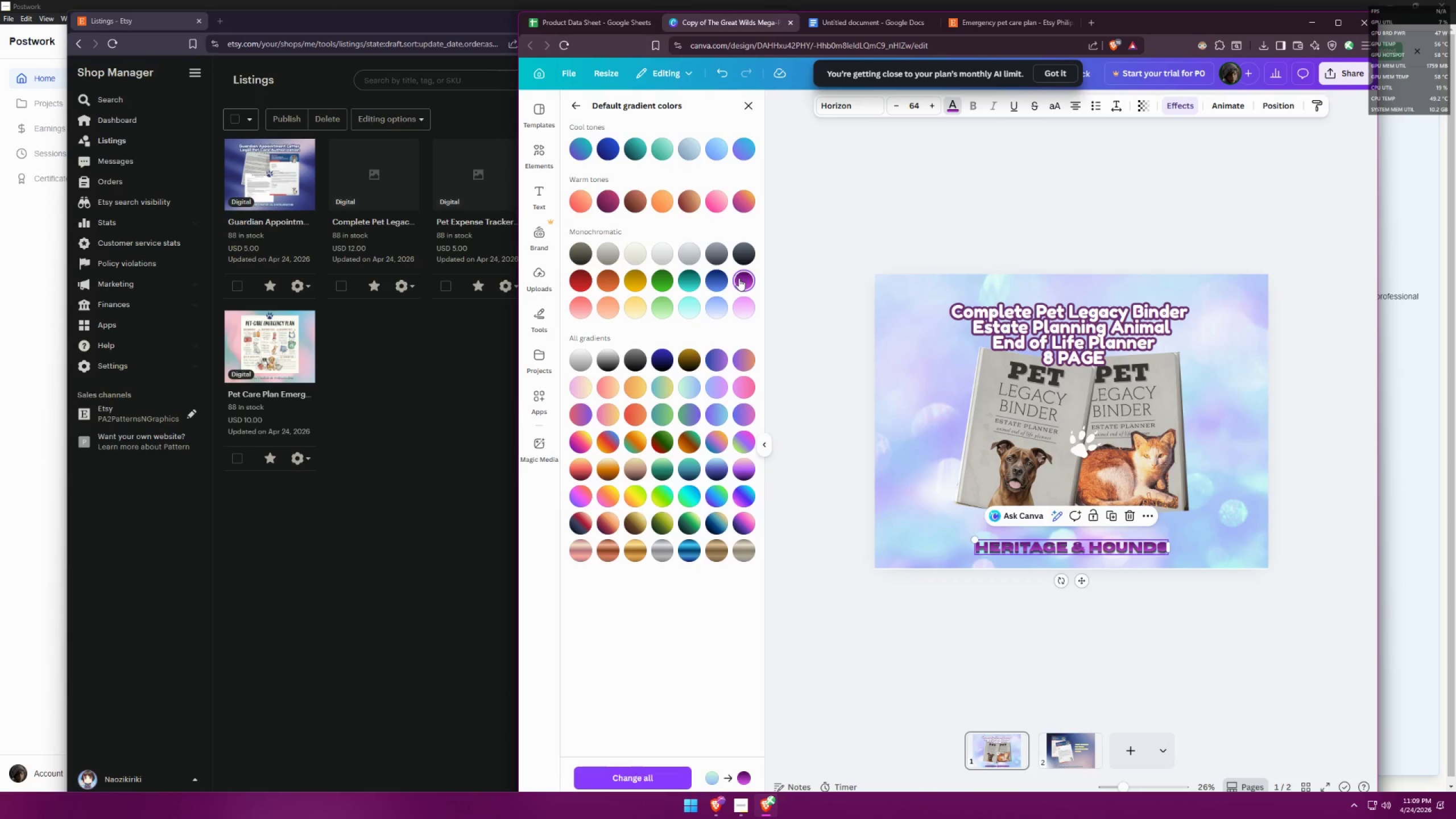 
left_click([706, 284])
 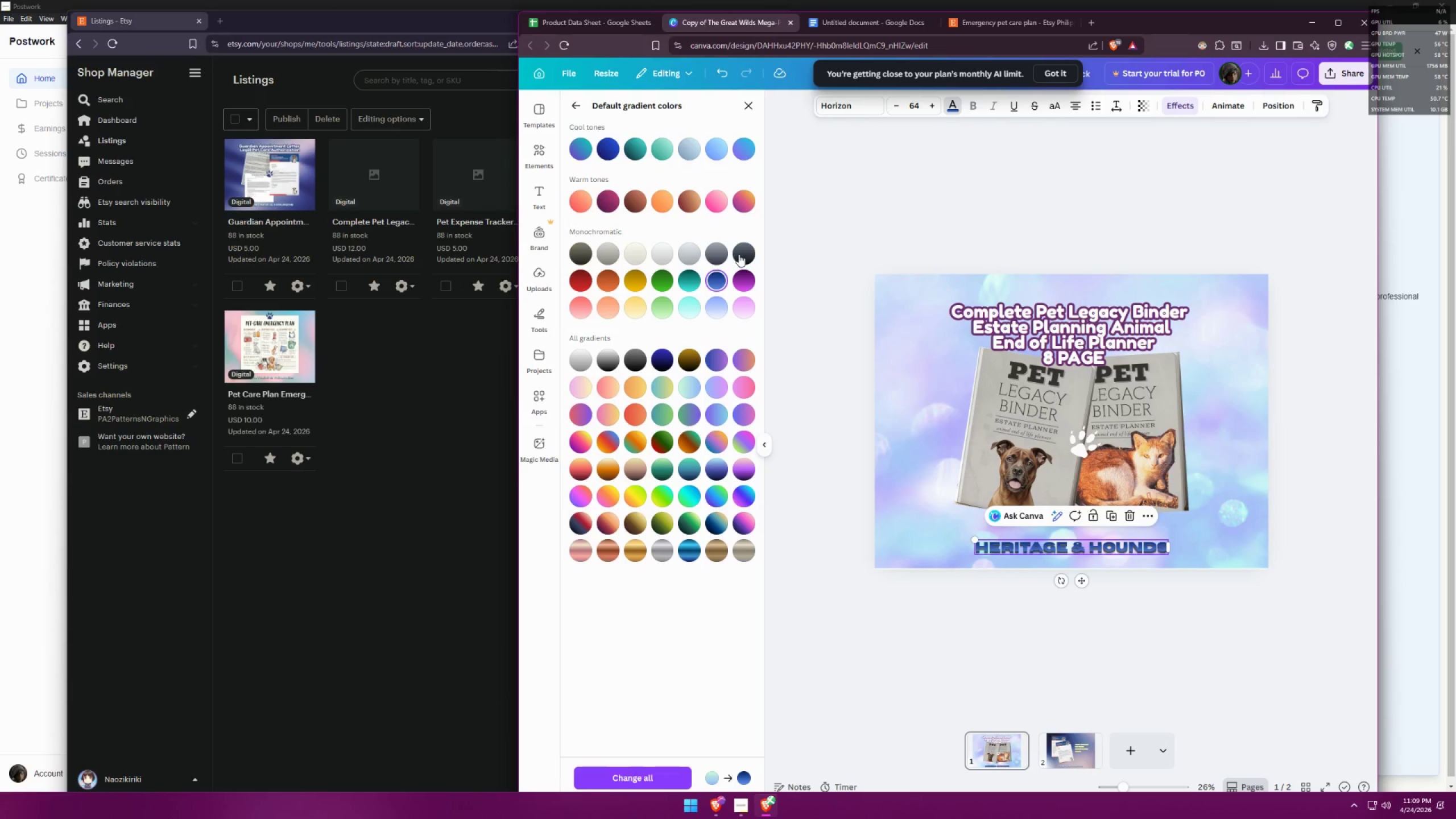 
double_click([709, 255])
 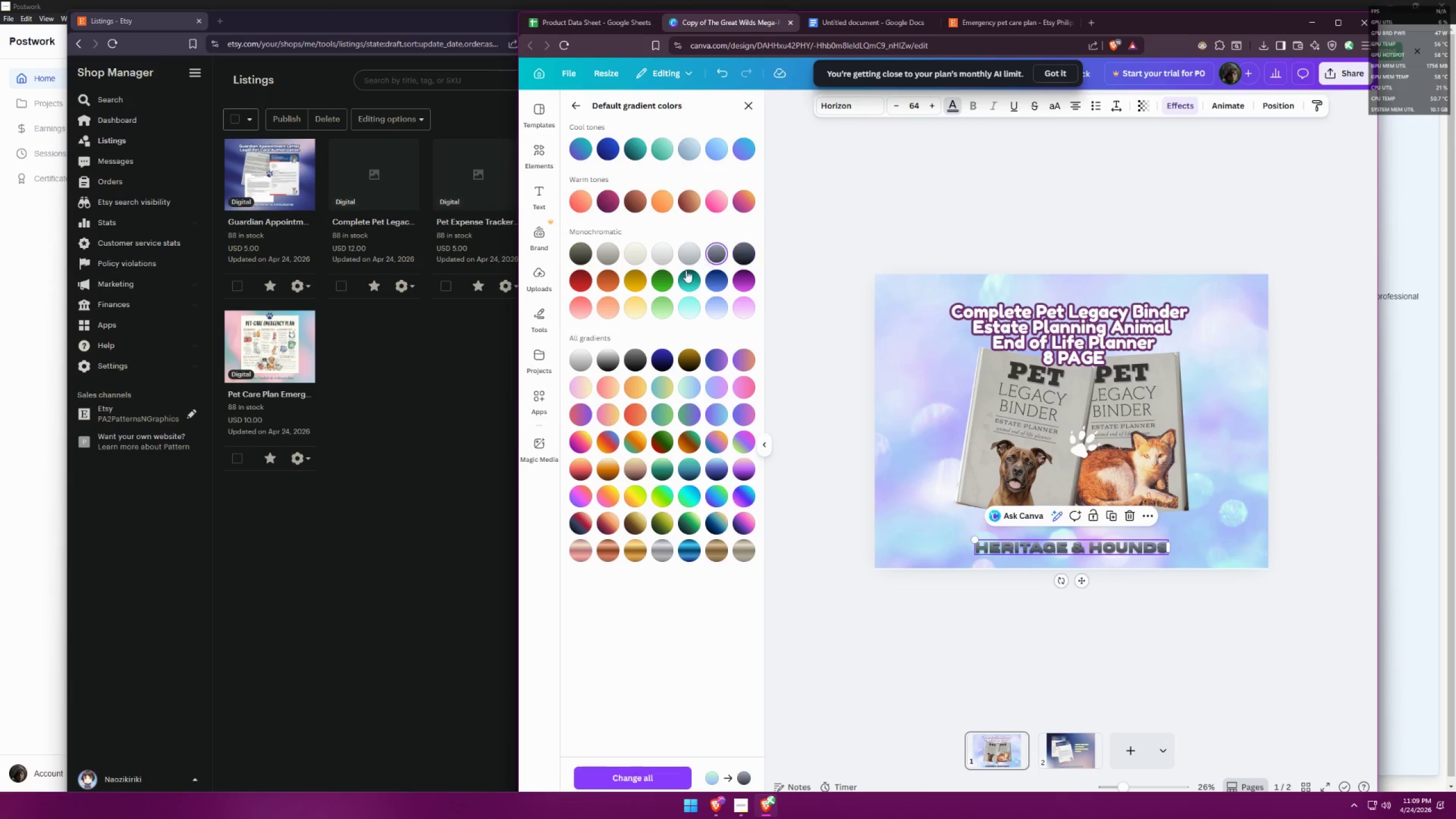 
left_click([657, 286])
 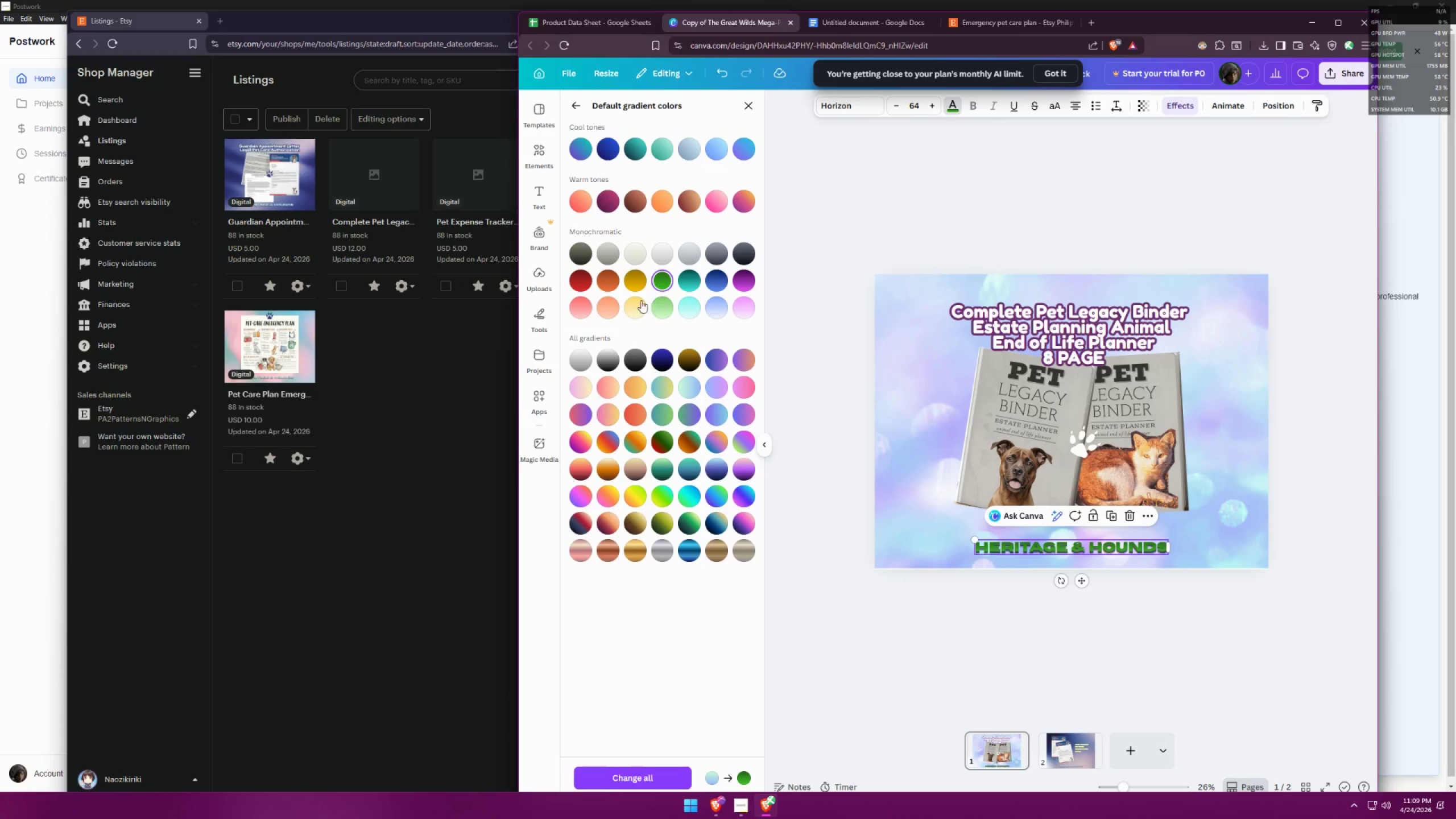 
left_click([611, 312])
 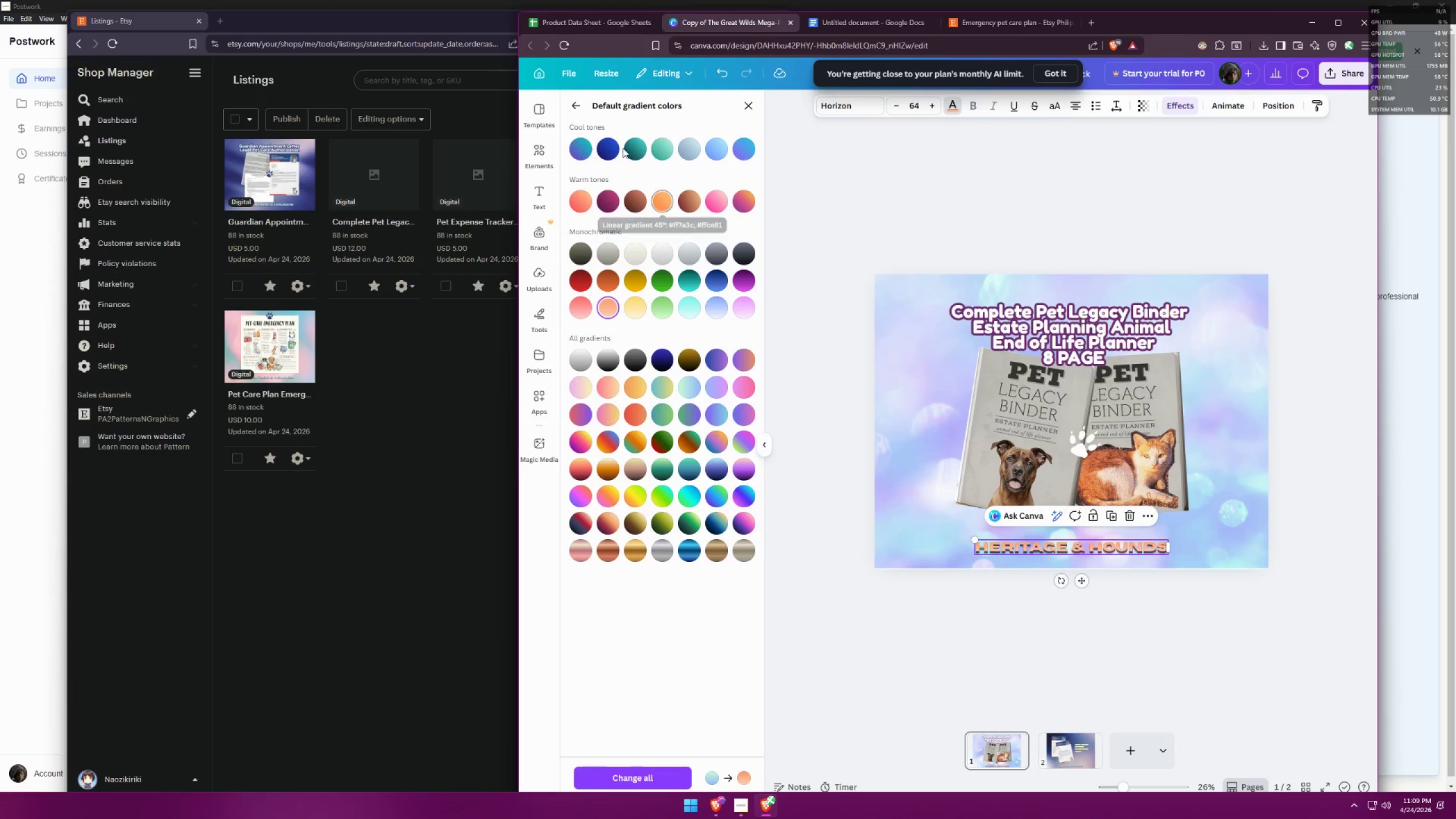 
double_click([594, 156])
 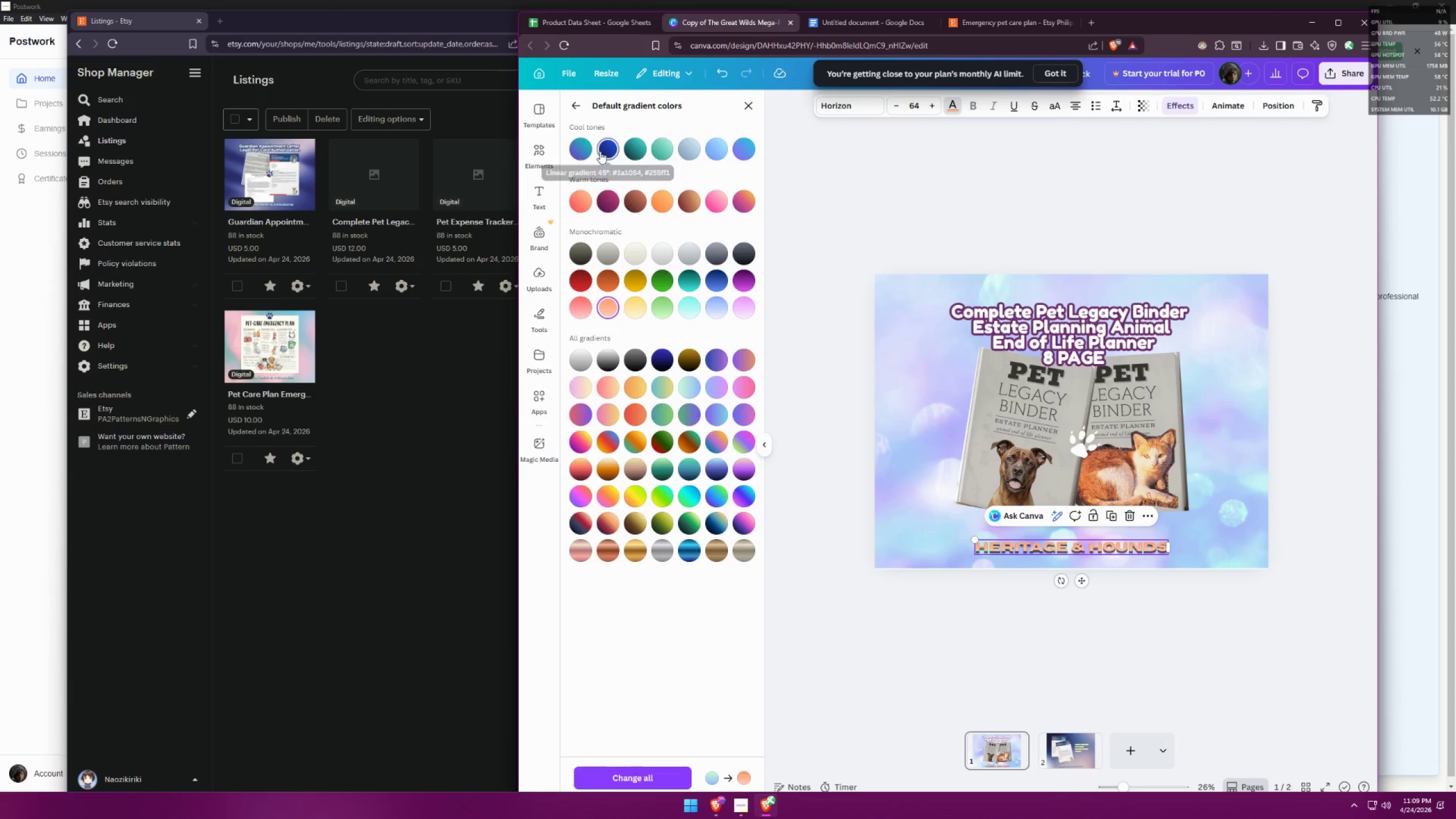 
left_click([635, 154])
 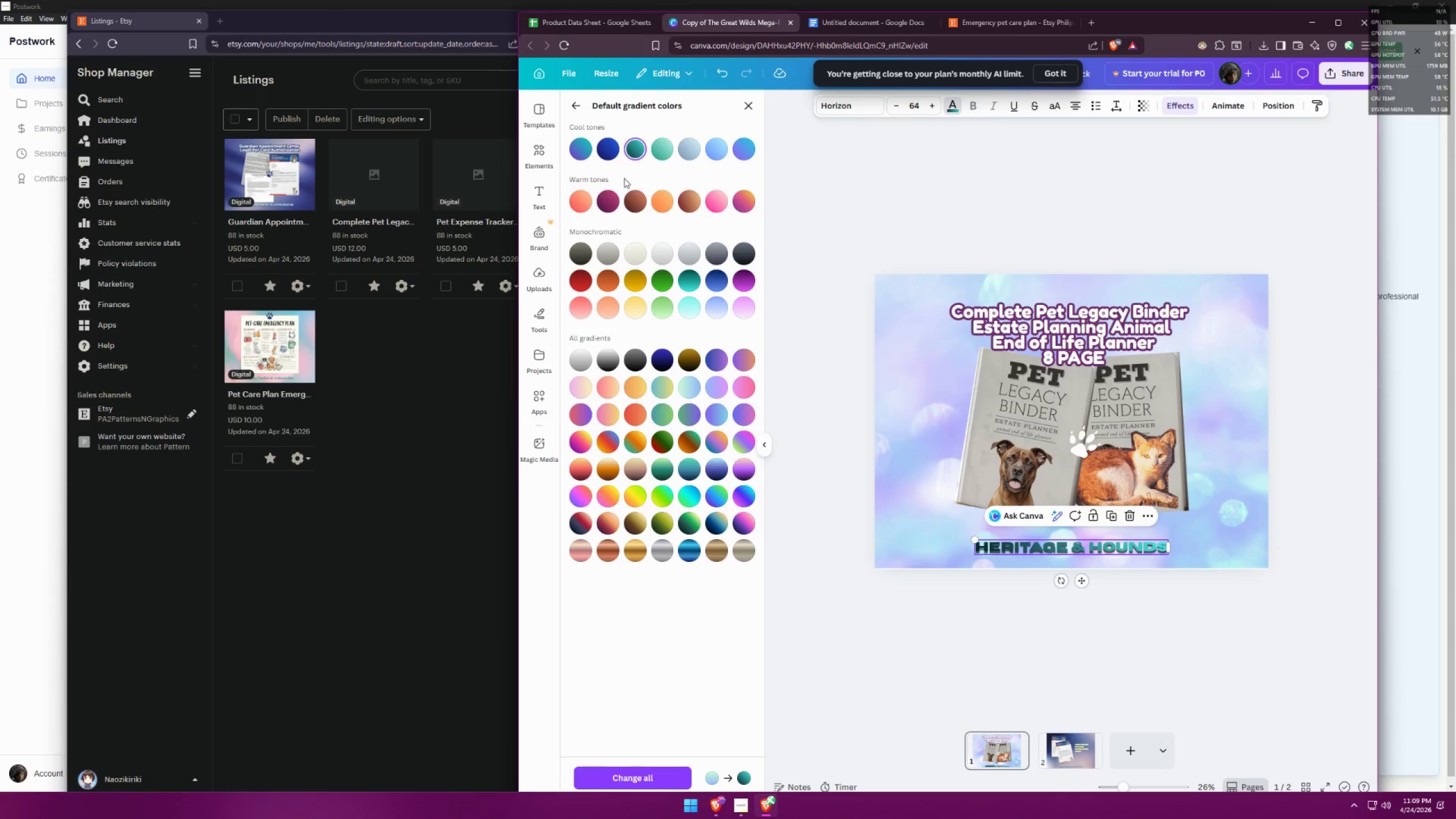 
left_click([615, 150])
 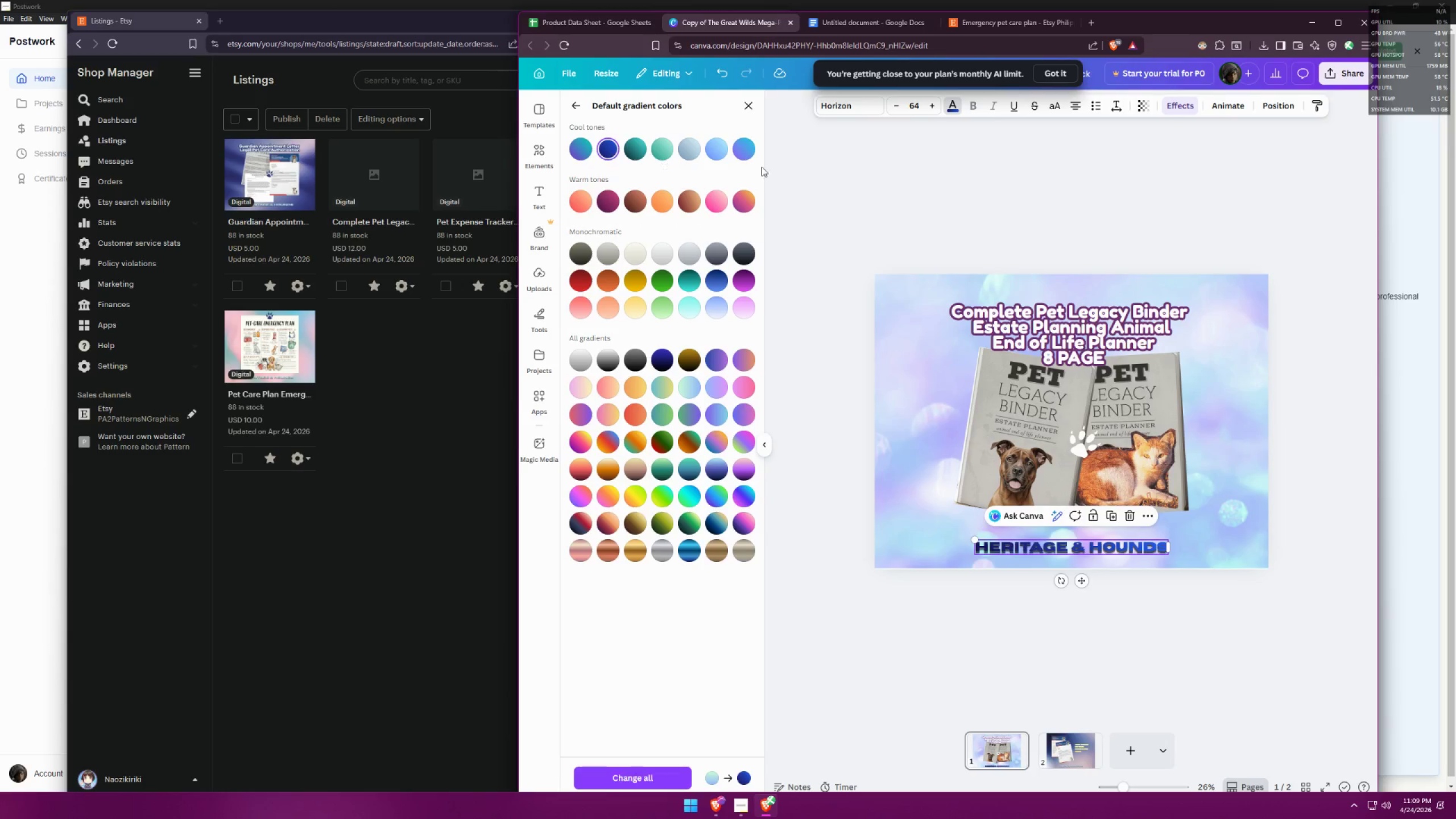 
left_click([746, 147])
 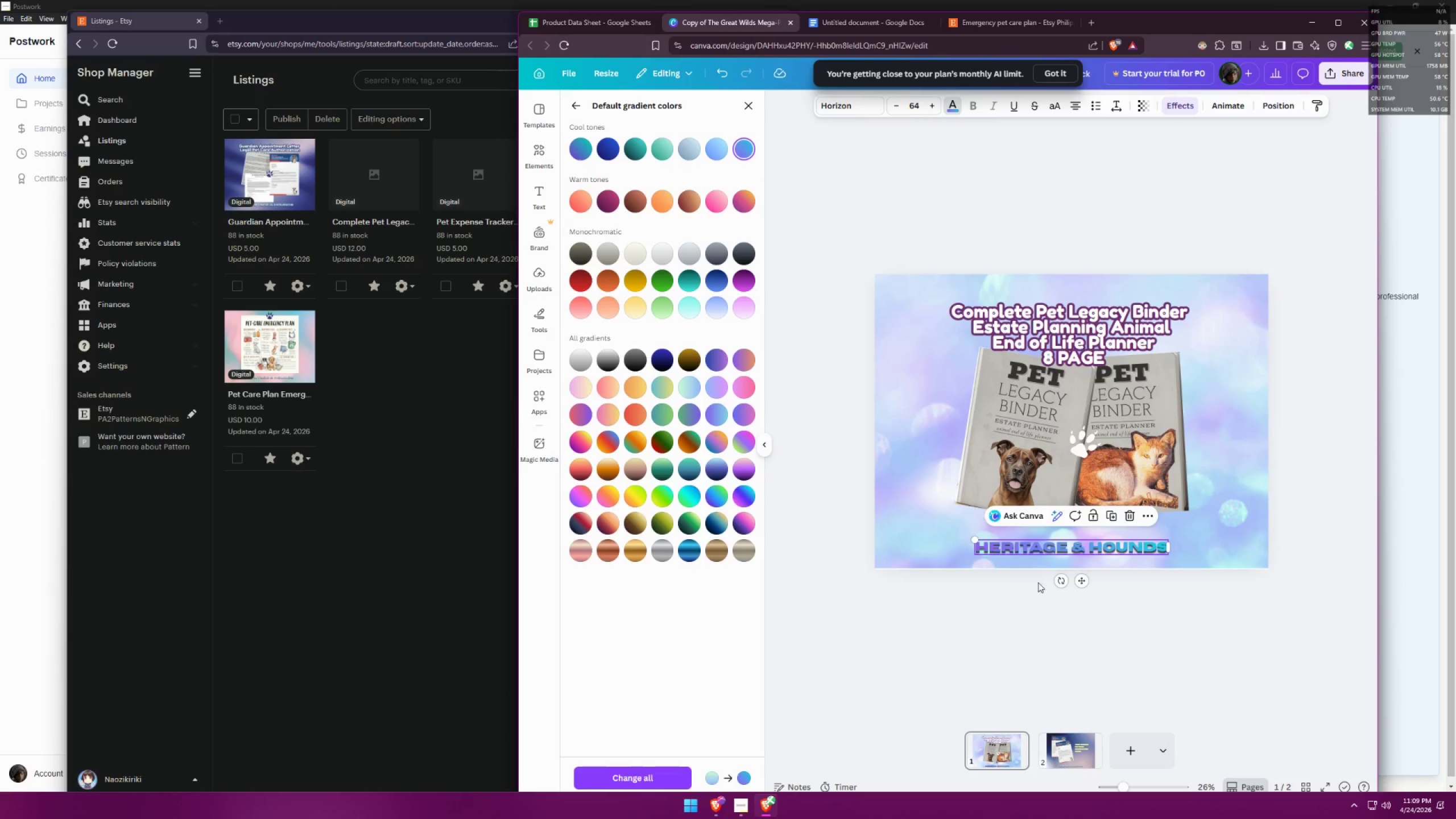 
double_click([1087, 620])
 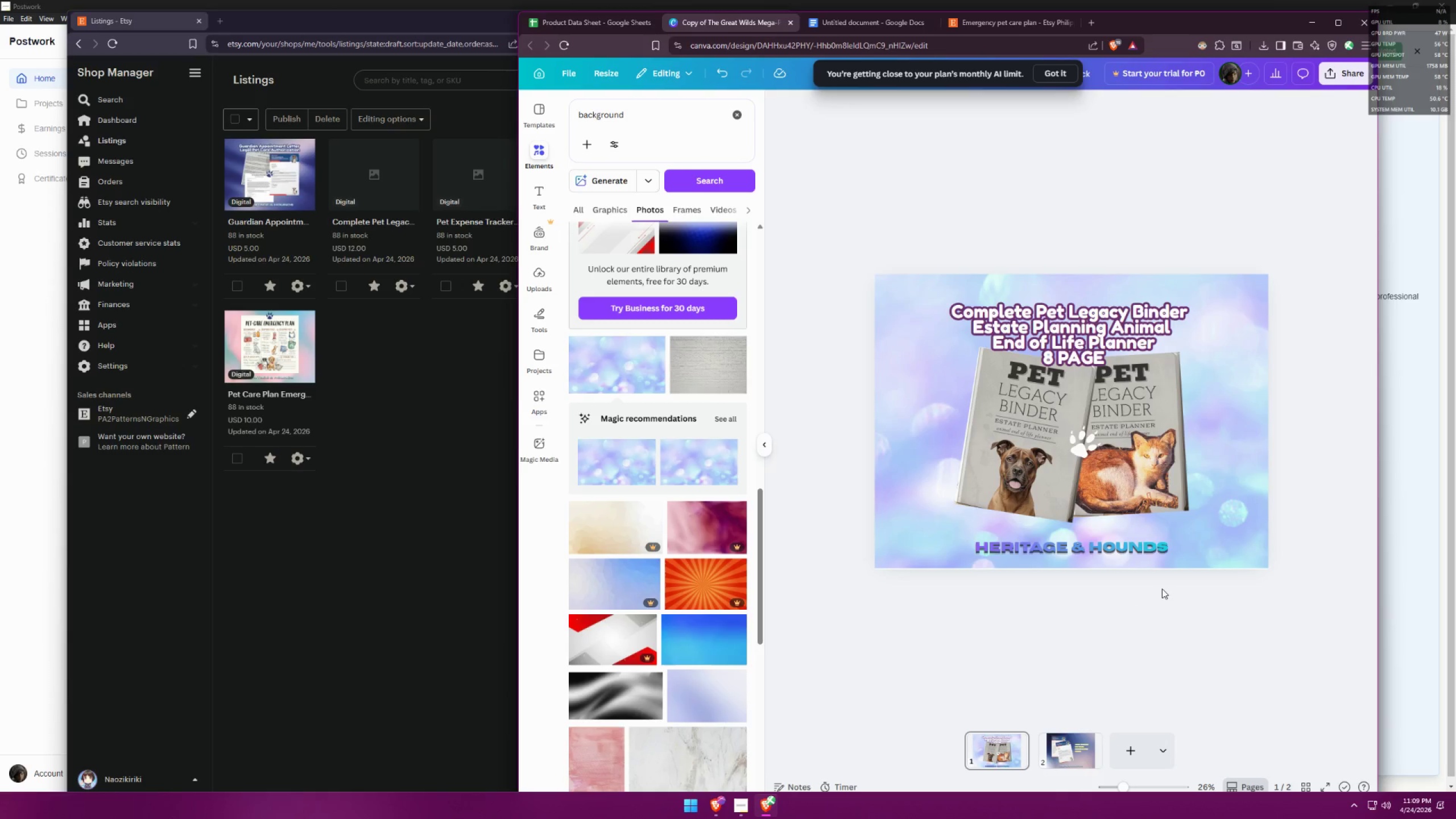 
hold_key(key=ControlLeft, duration=1.52)